 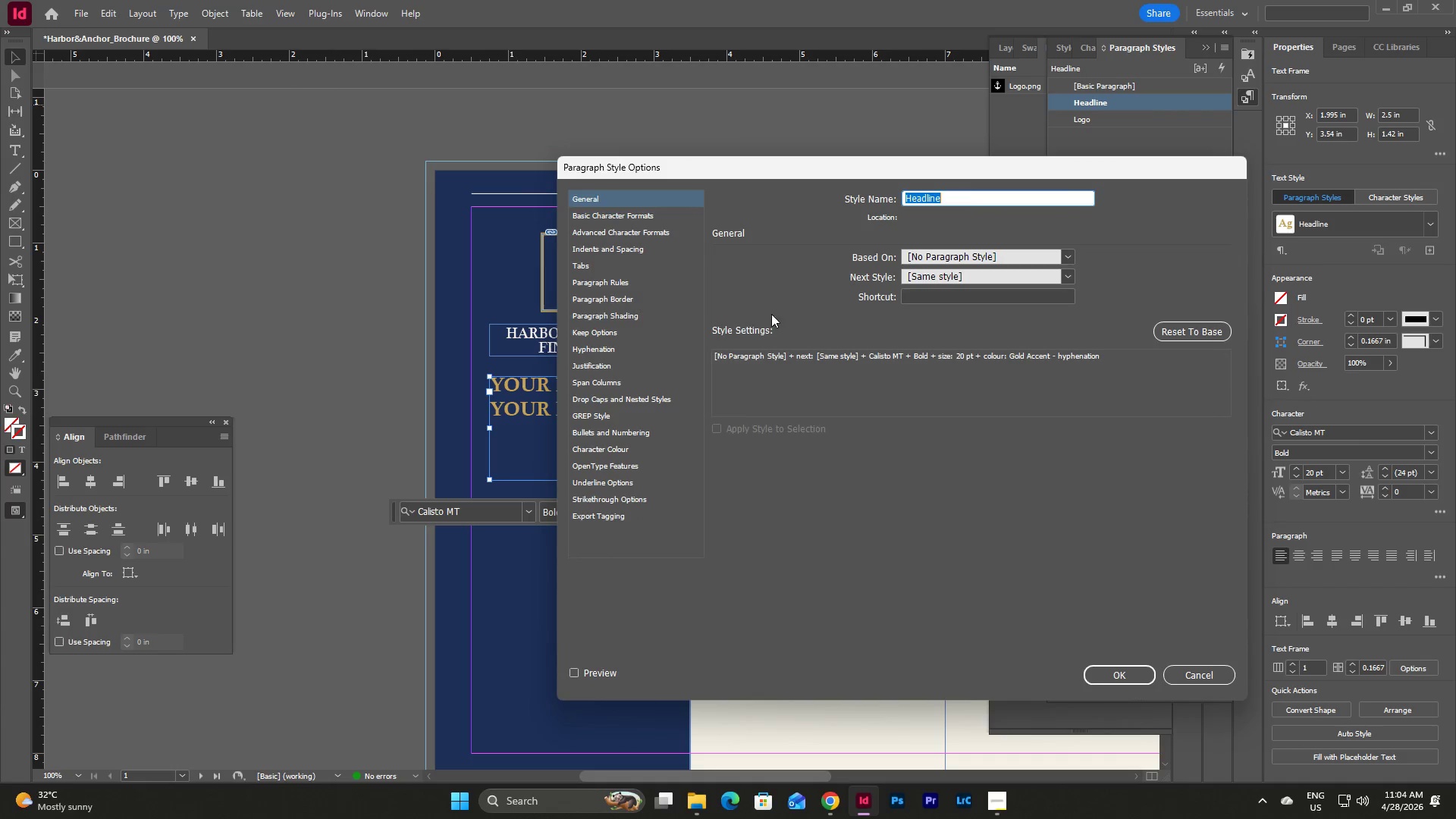 
left_click([632, 231])
 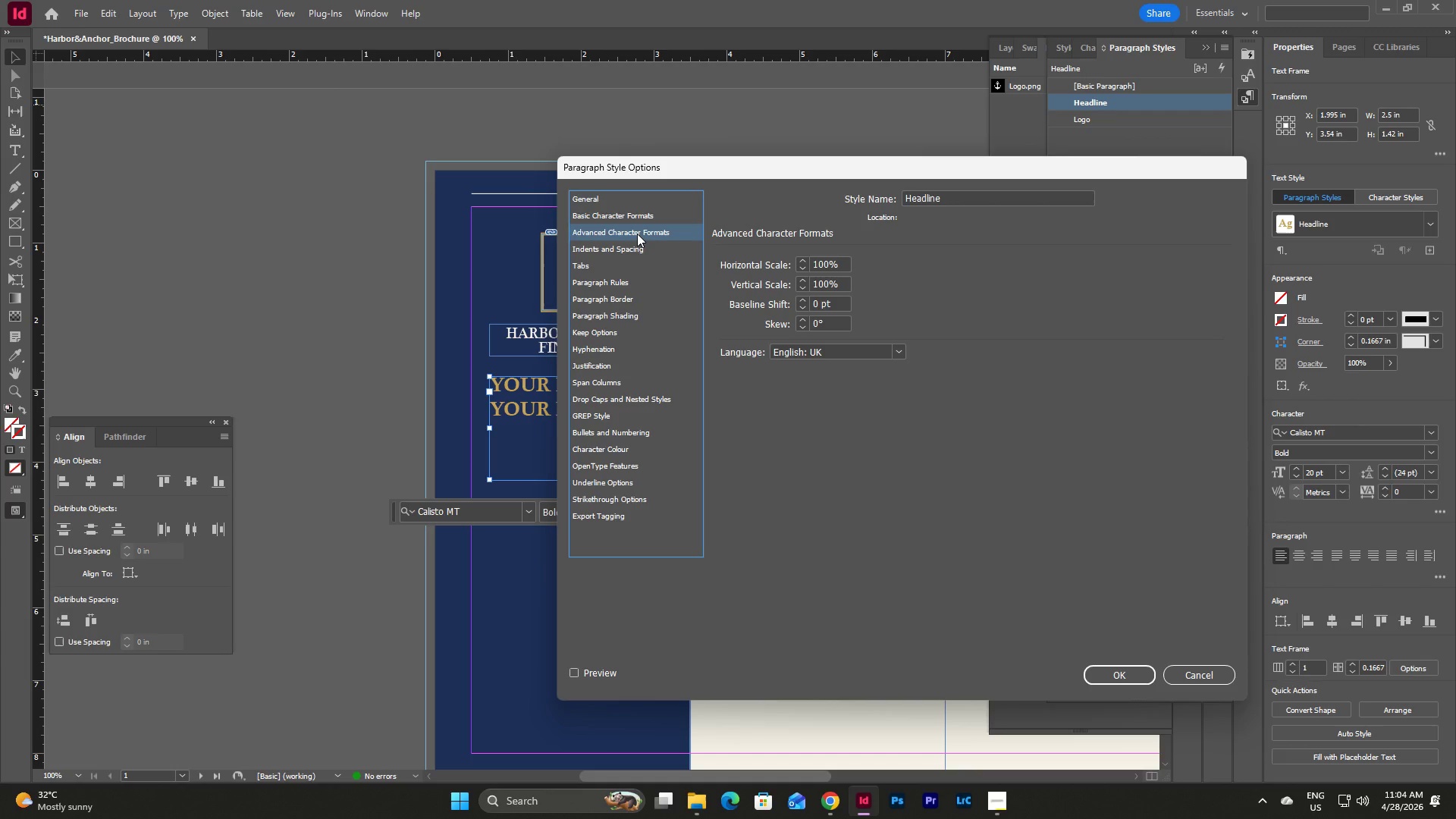 
wait(11.03)
 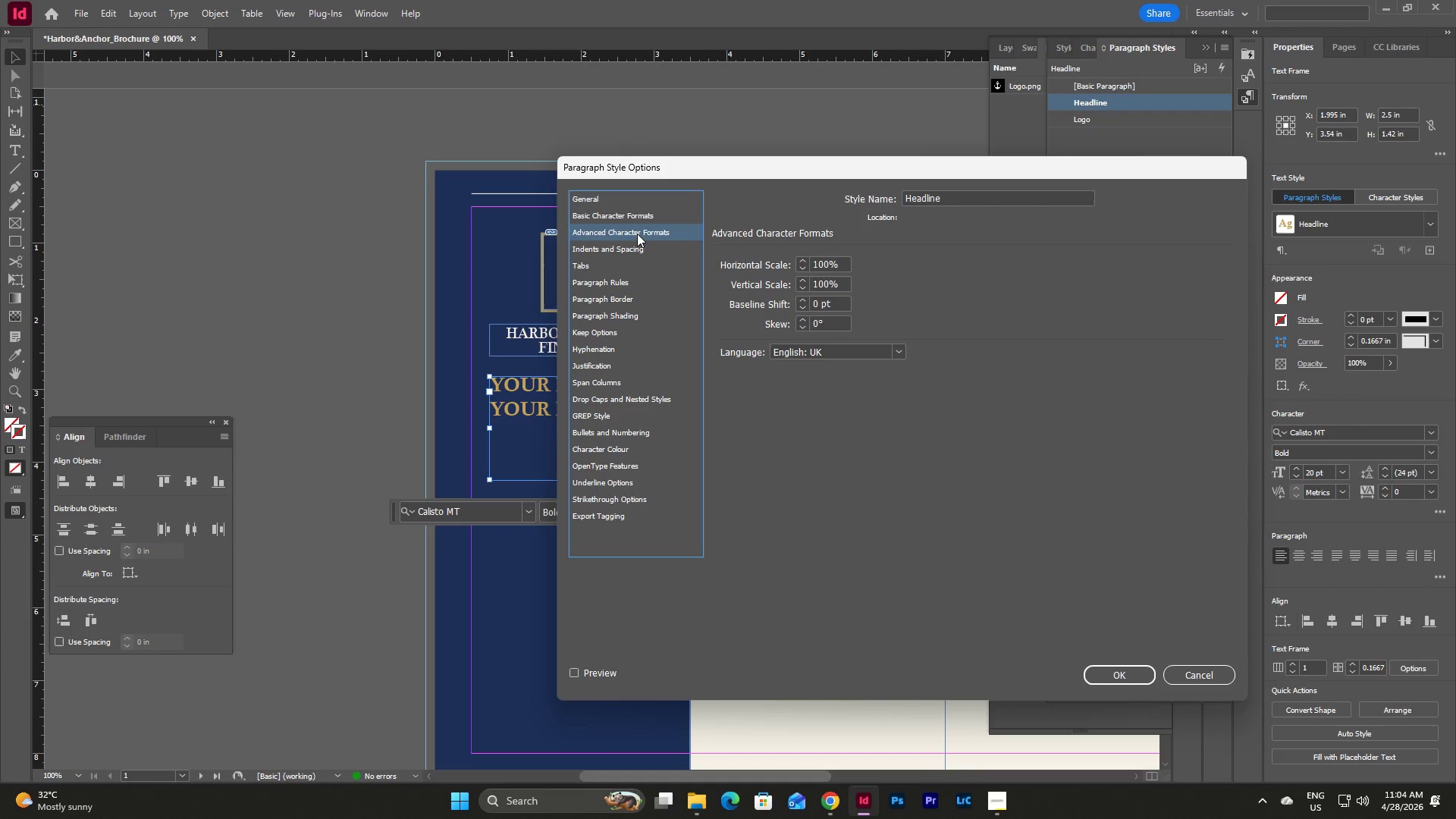 
left_click([638, 218])
 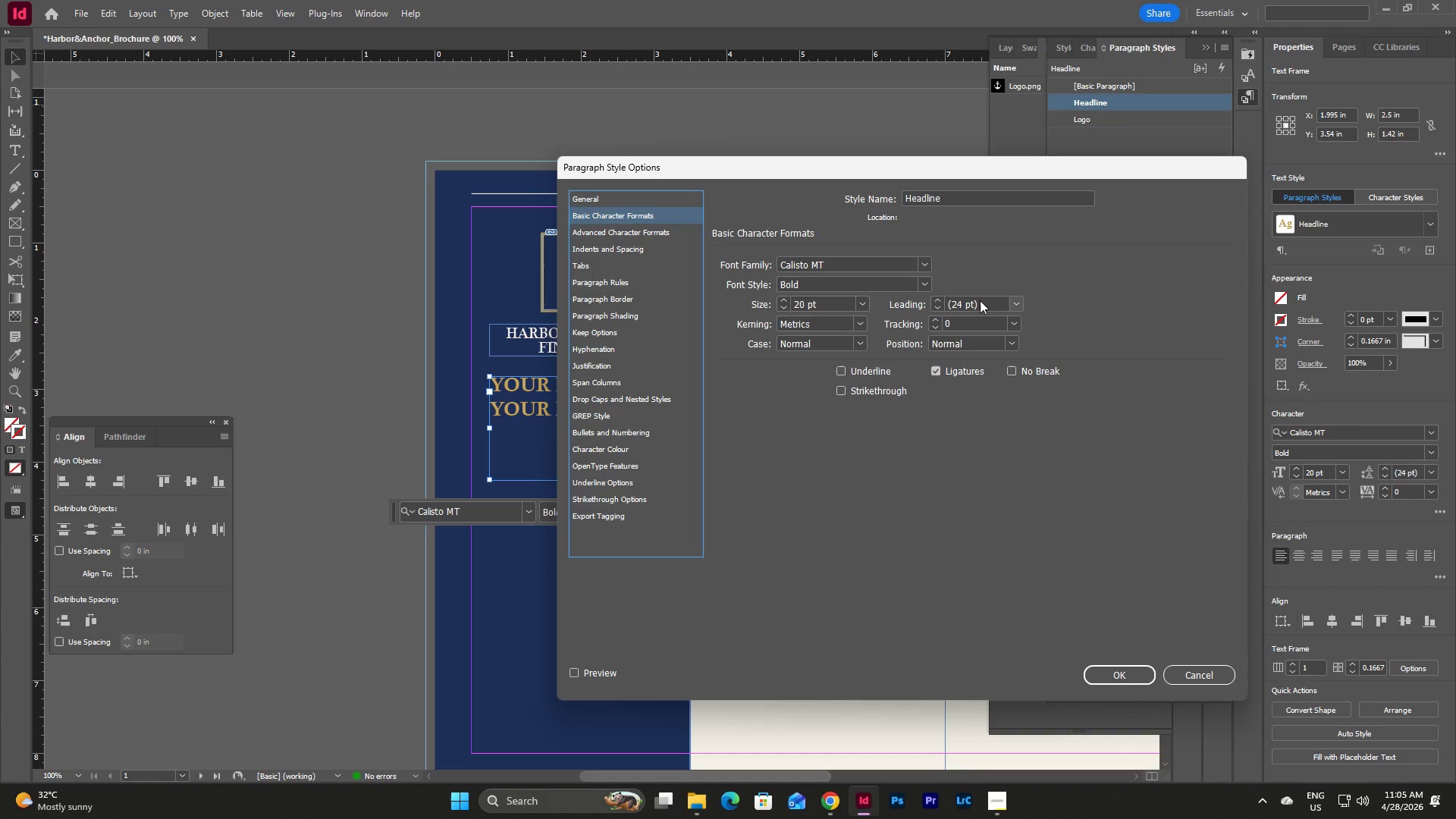 
left_click([632, 254])
 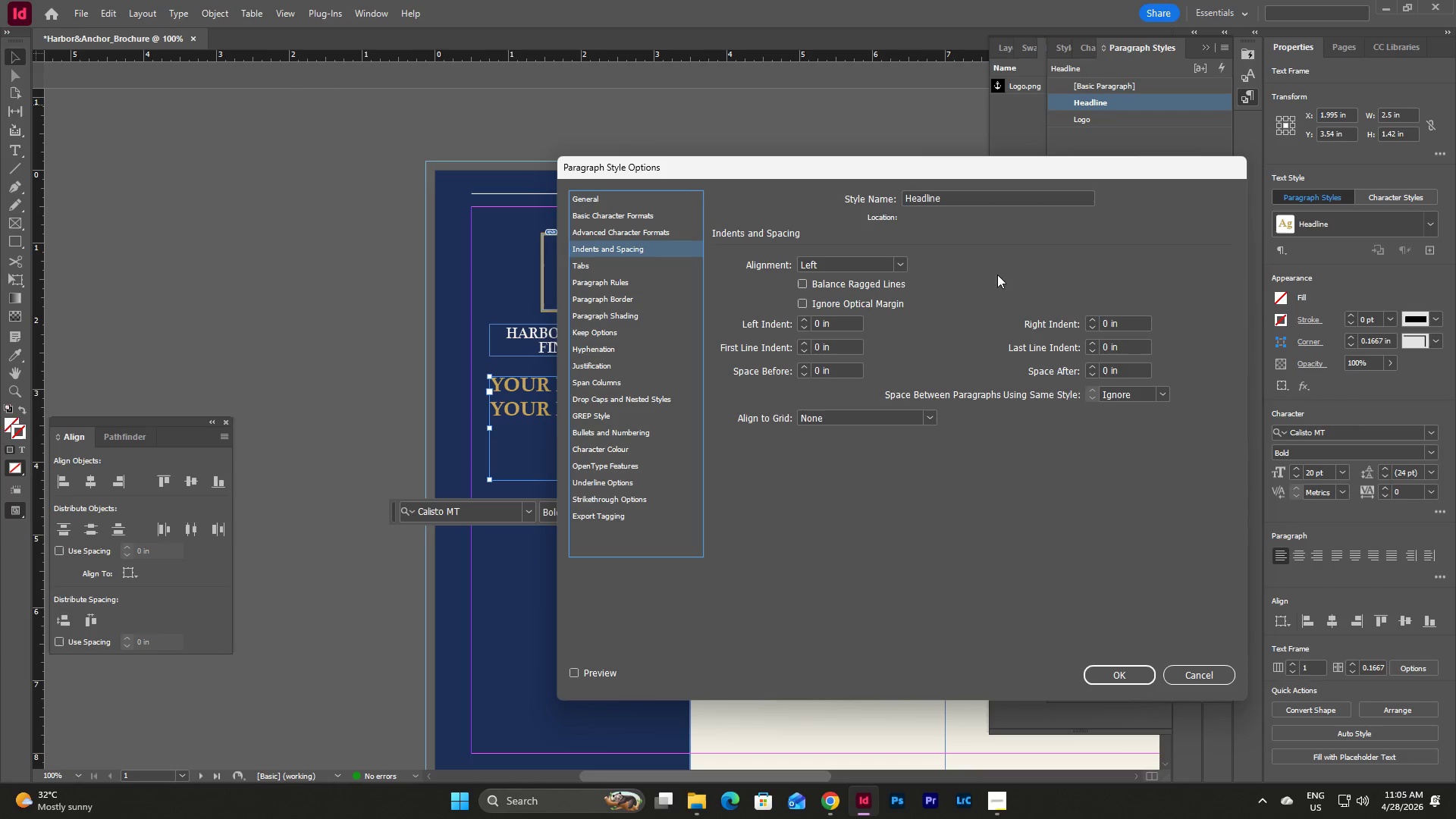 
left_click([897, 262])
 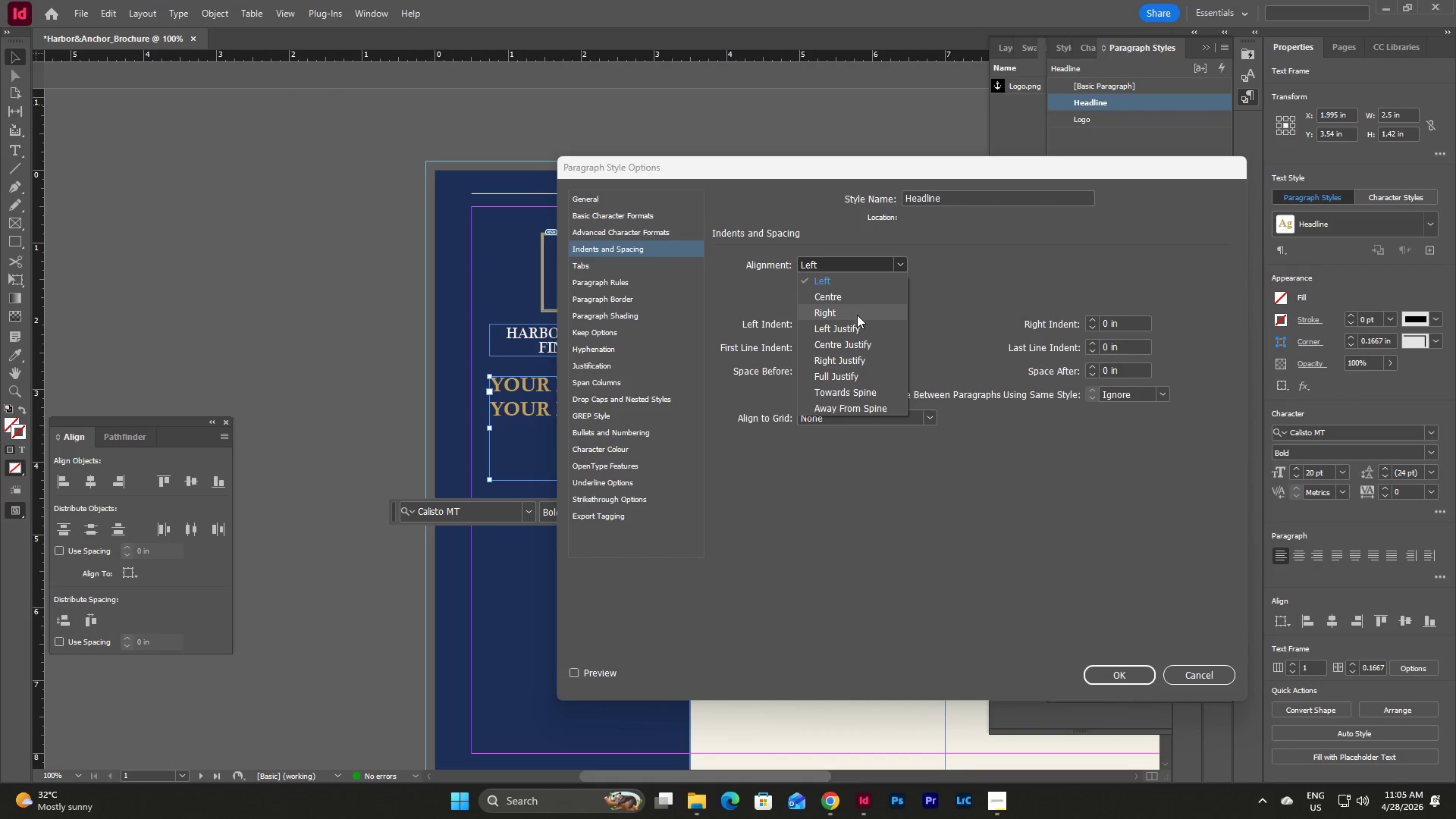 
left_click([858, 296])
 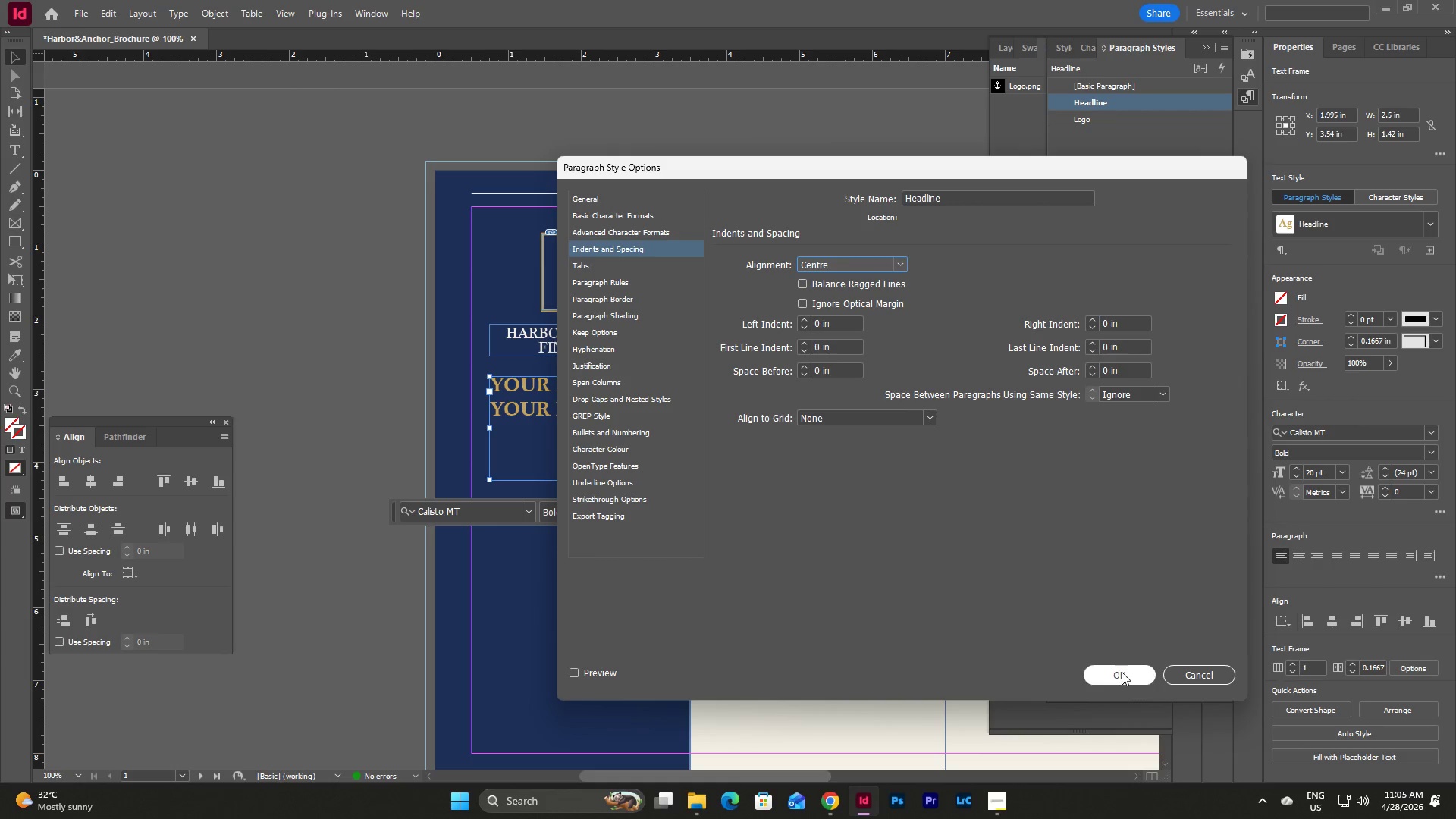 
left_click([1122, 673])
 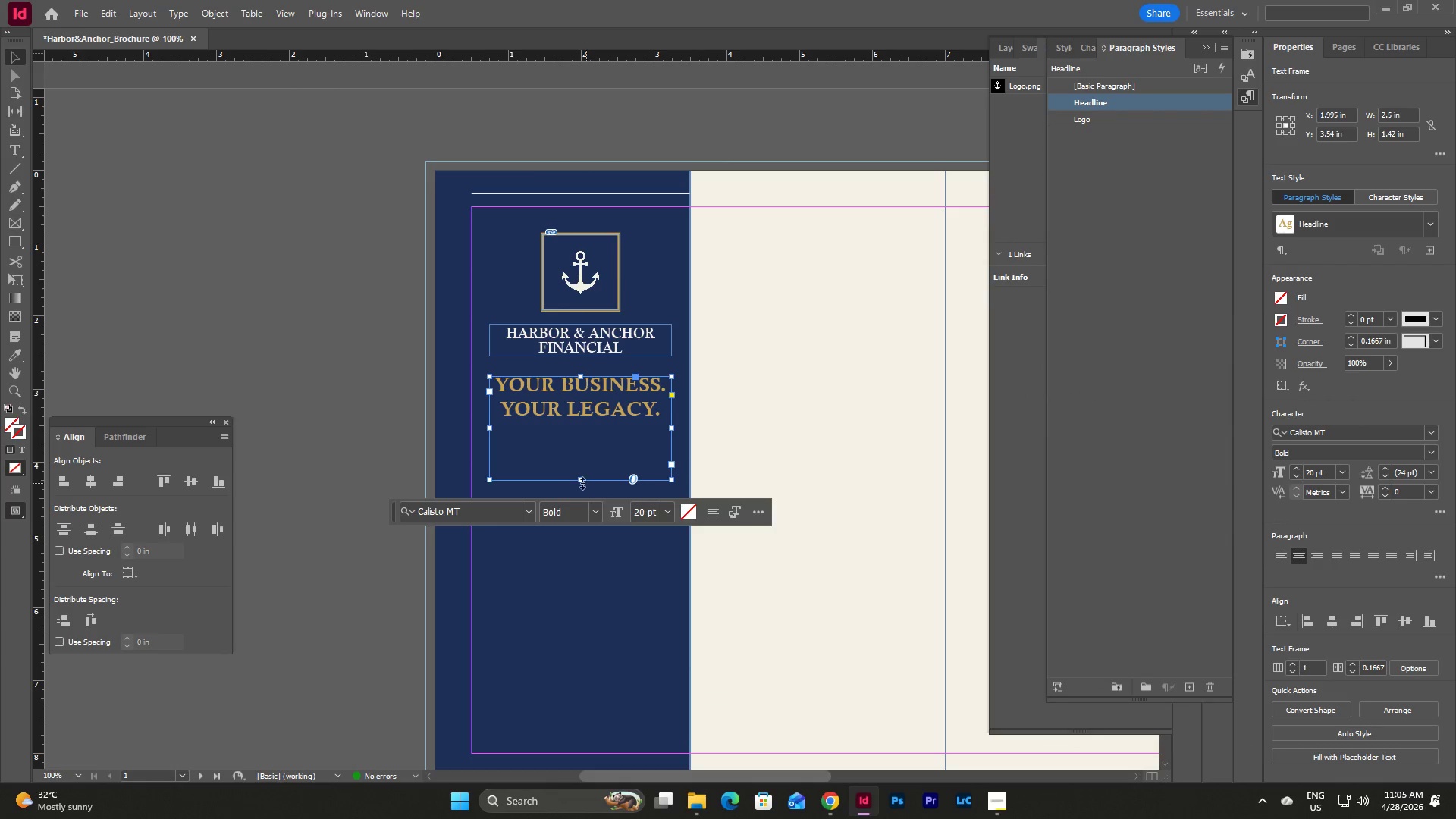 
left_click_drag(start_coordinate=[581, 481], to_coordinate=[579, 423])
 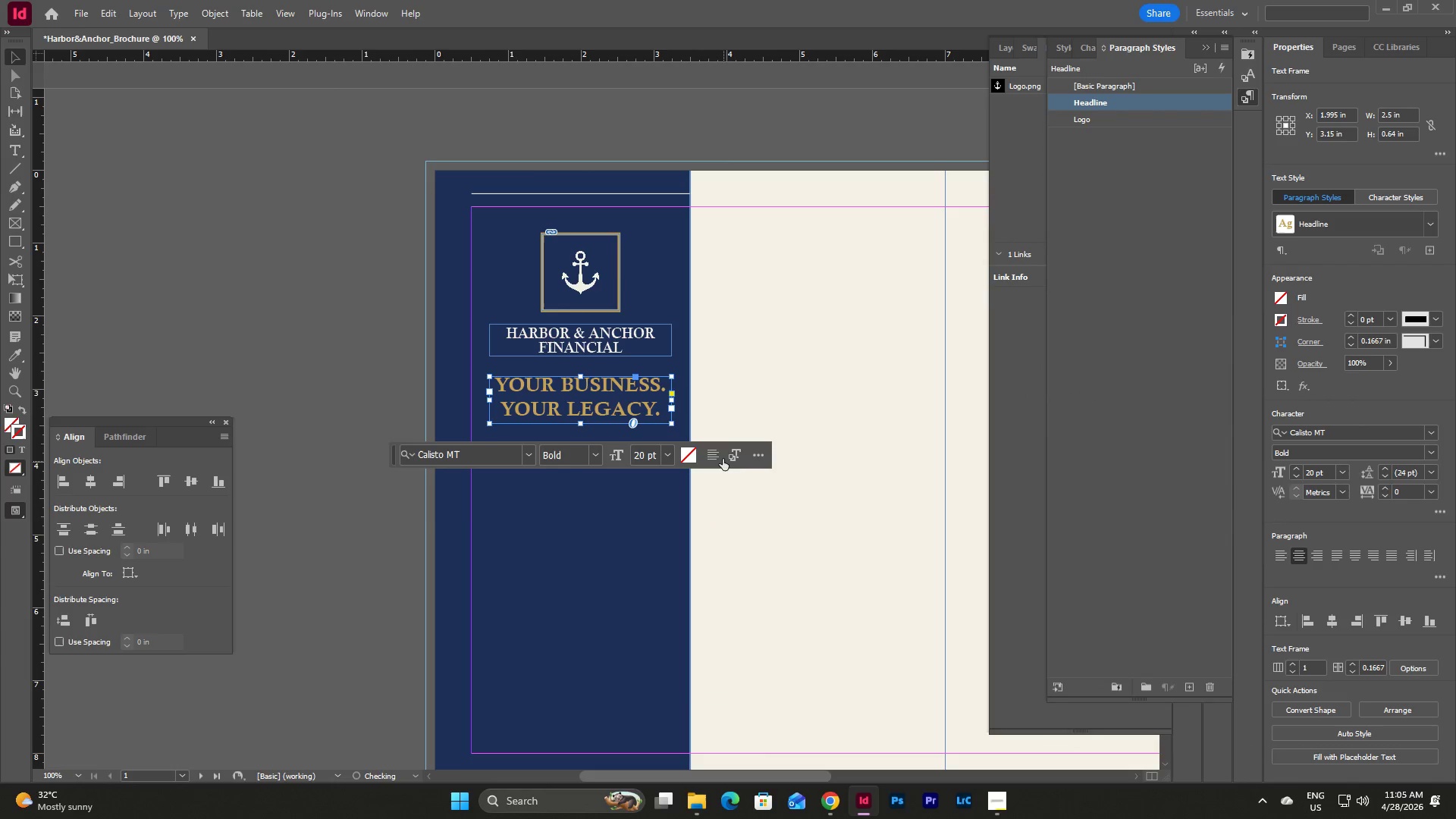 
left_click([718, 456])
 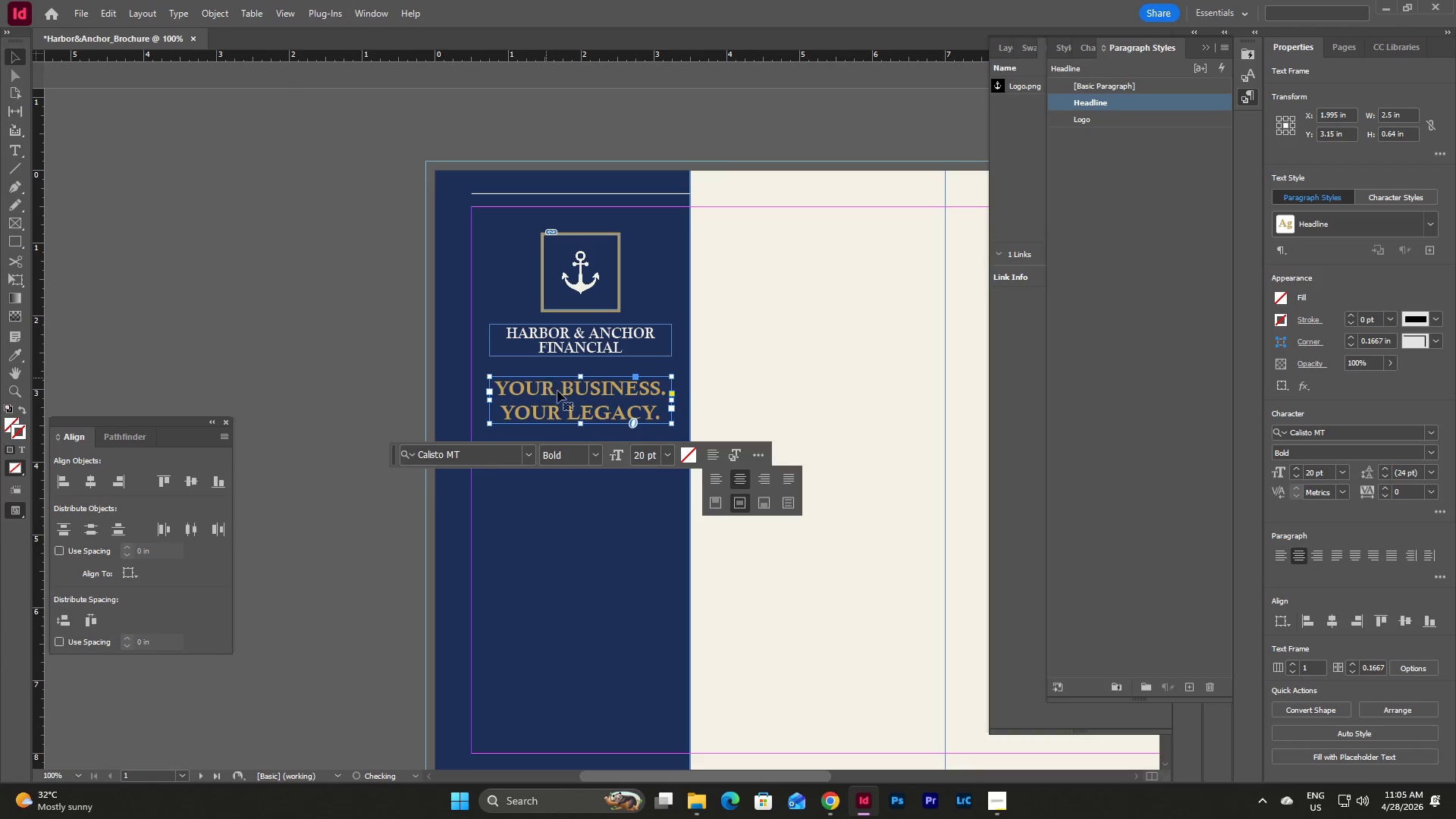 
left_click_drag(start_coordinate=[585, 406], to_coordinate=[585, 431])
 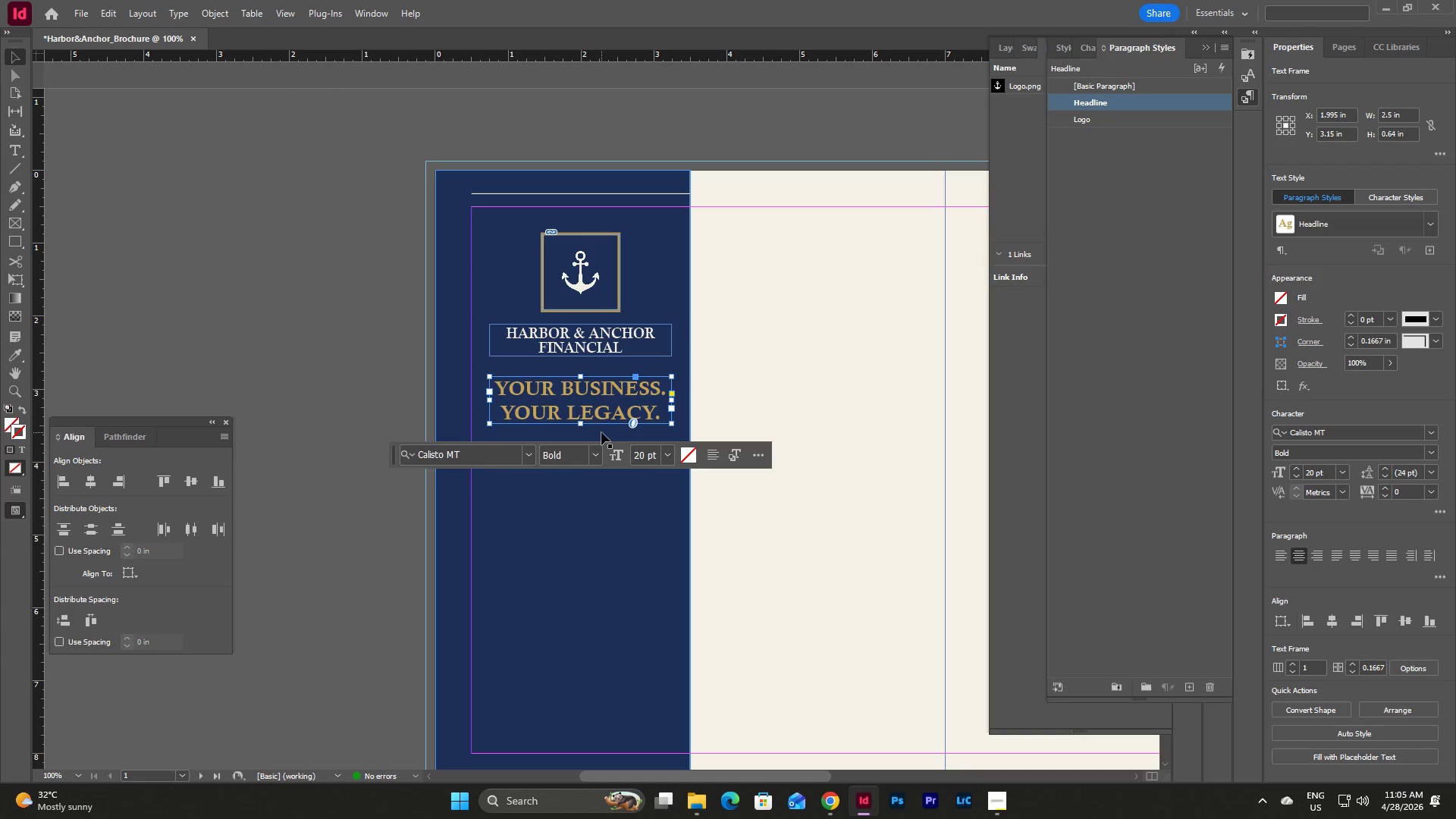 
left_click([601, 432])
 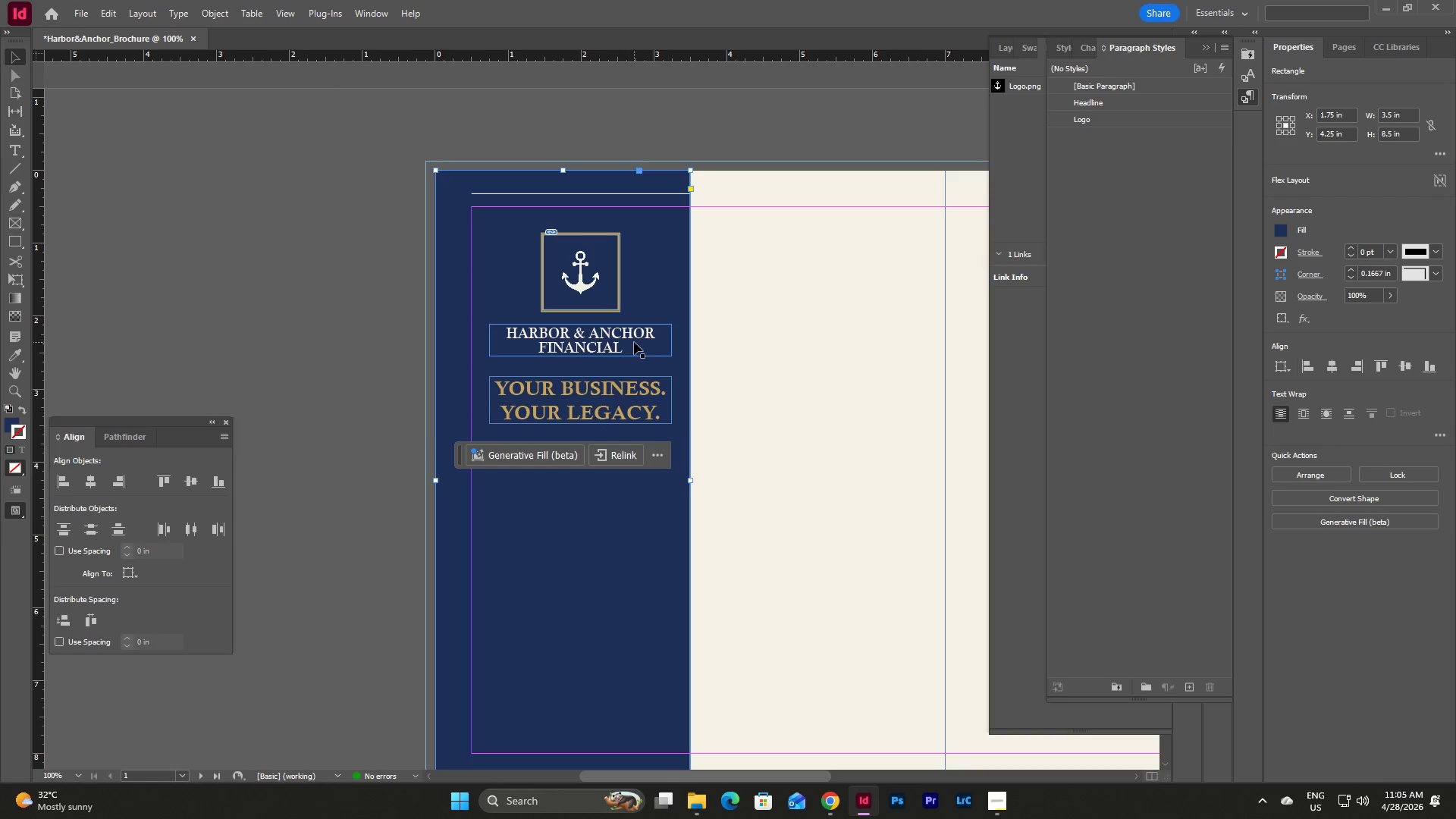 
double_click([634, 342])
 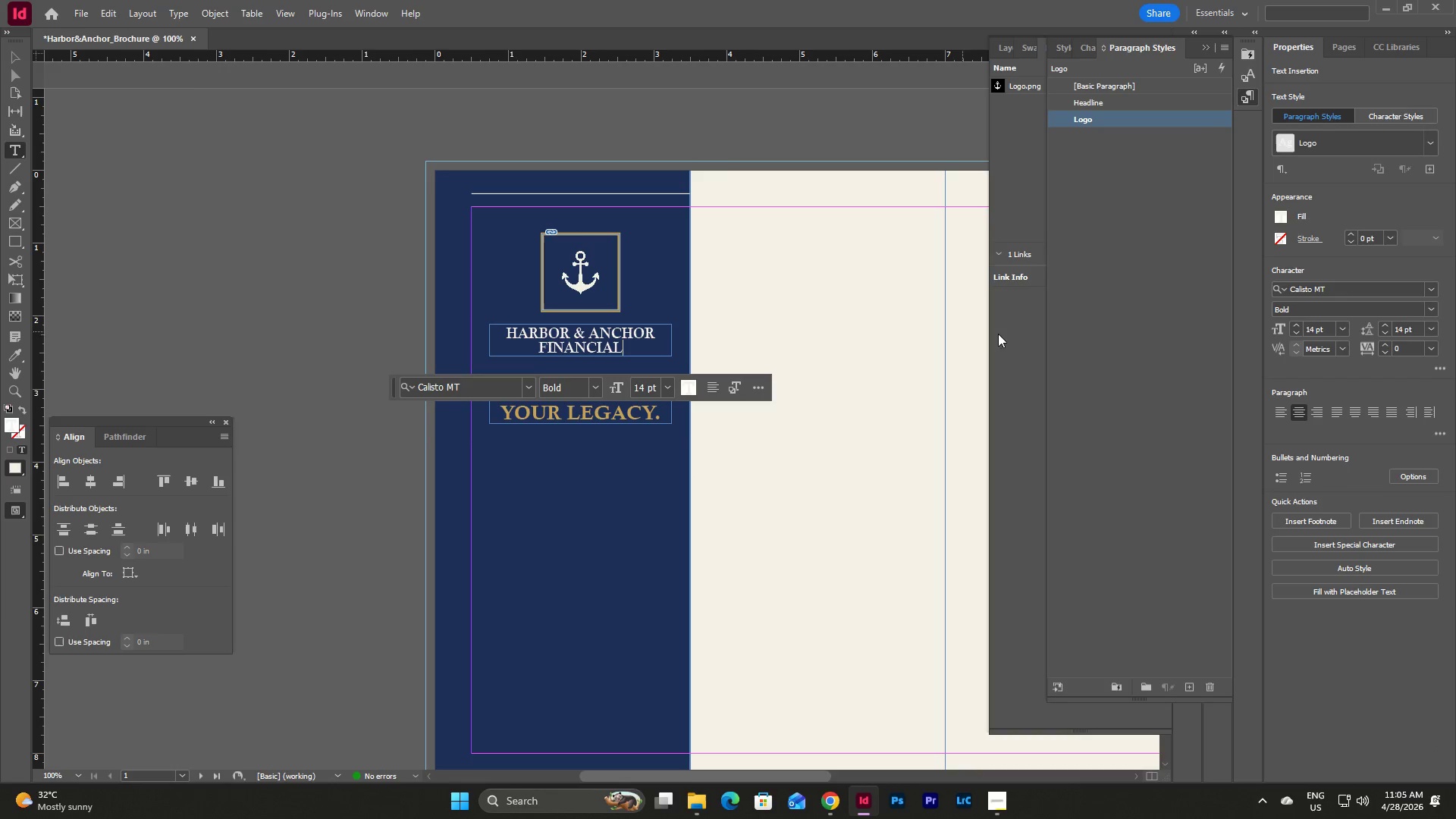 
left_click([1096, 334])
 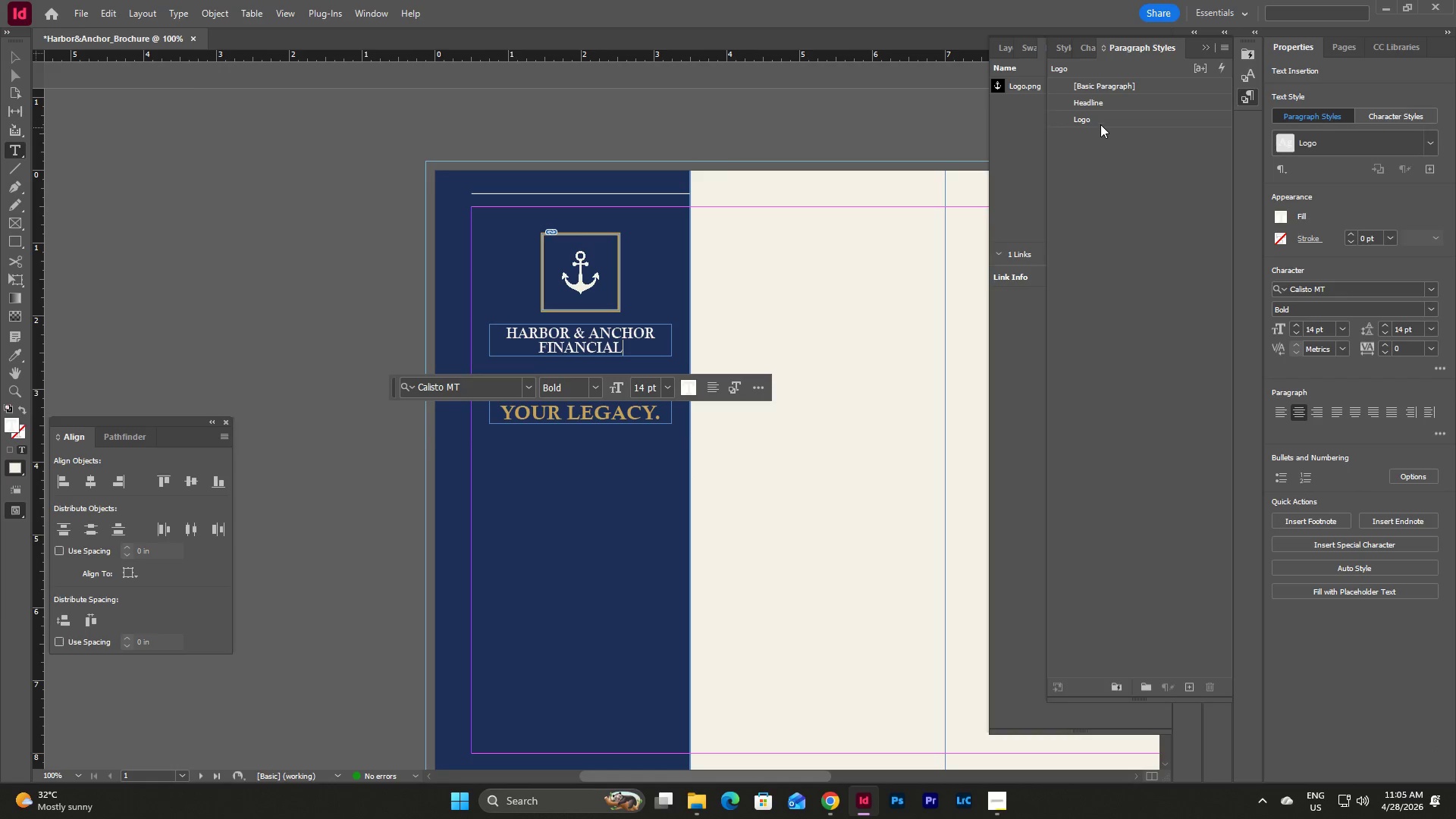 
double_click([1100, 124])
 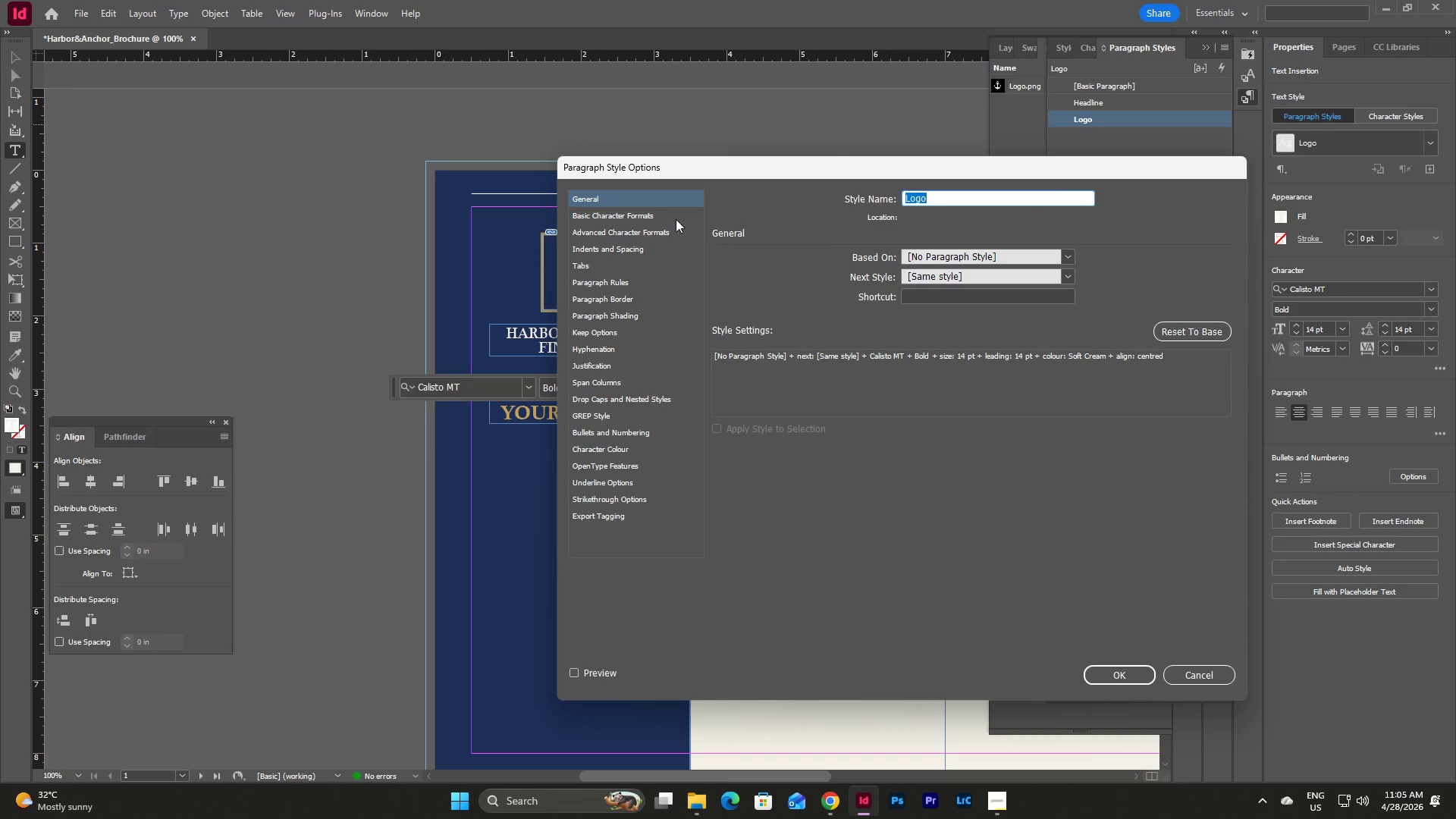 
left_click([595, 219])
 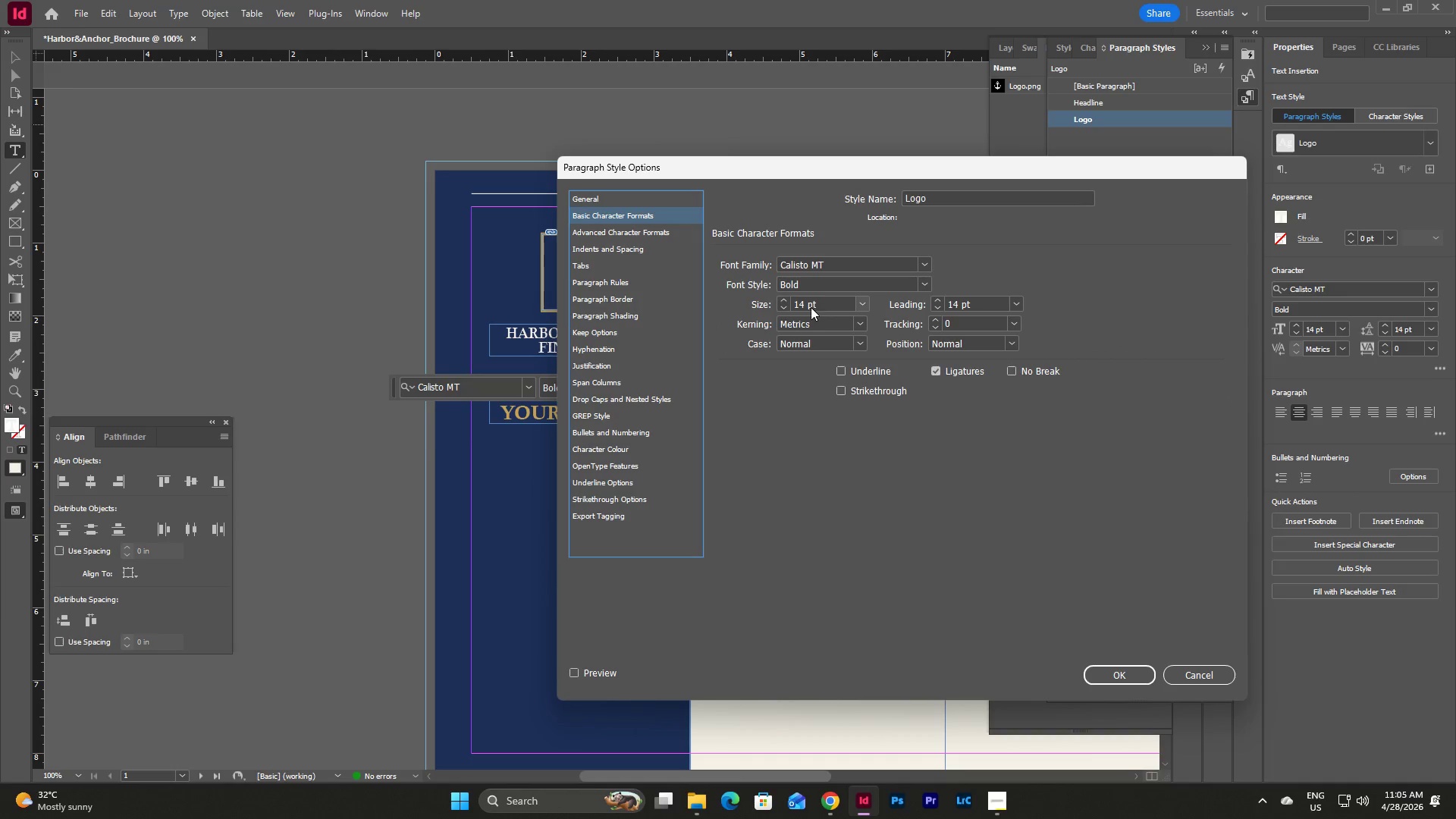 
double_click([815, 305])
 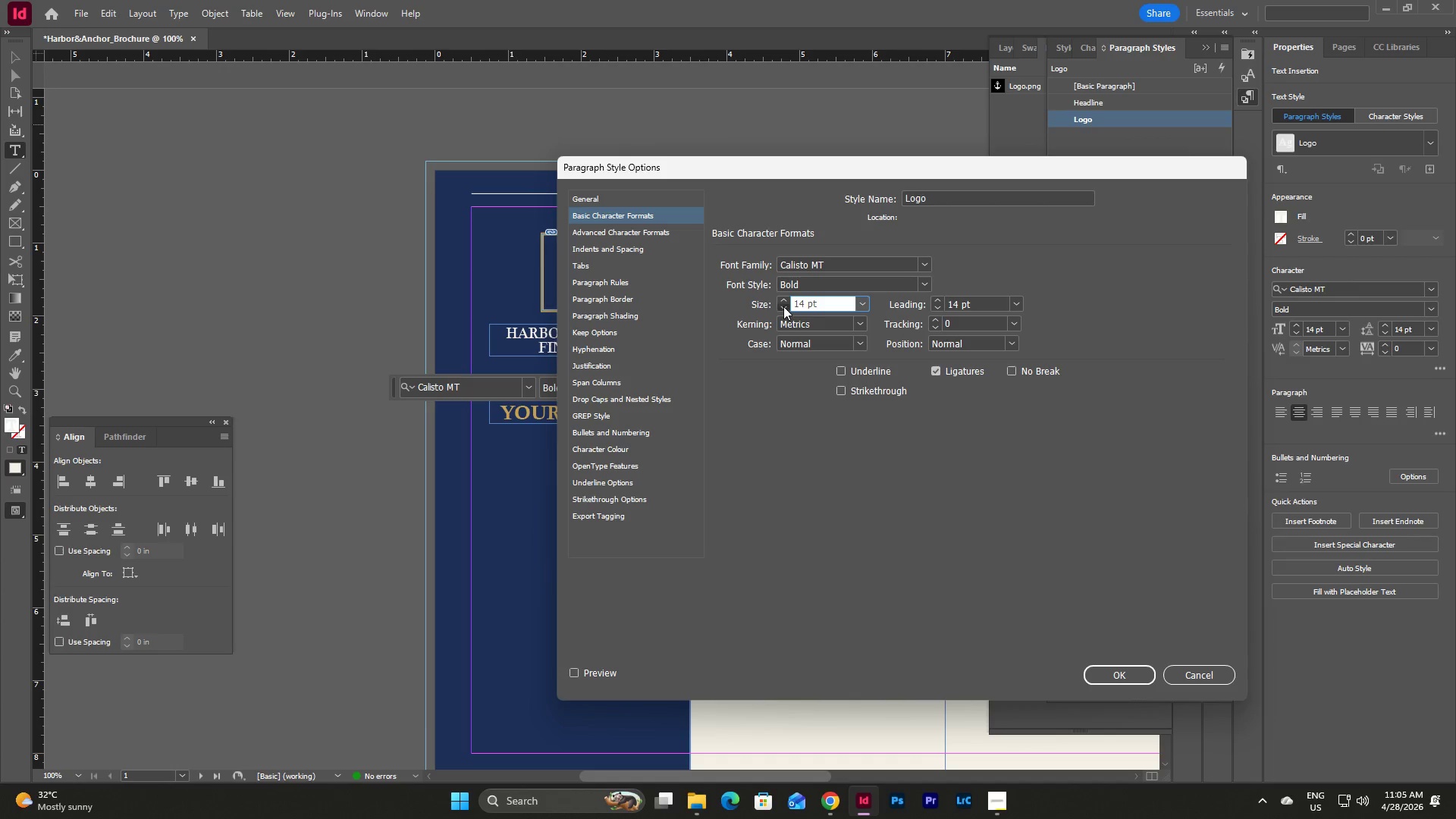 
double_click([783, 306])
 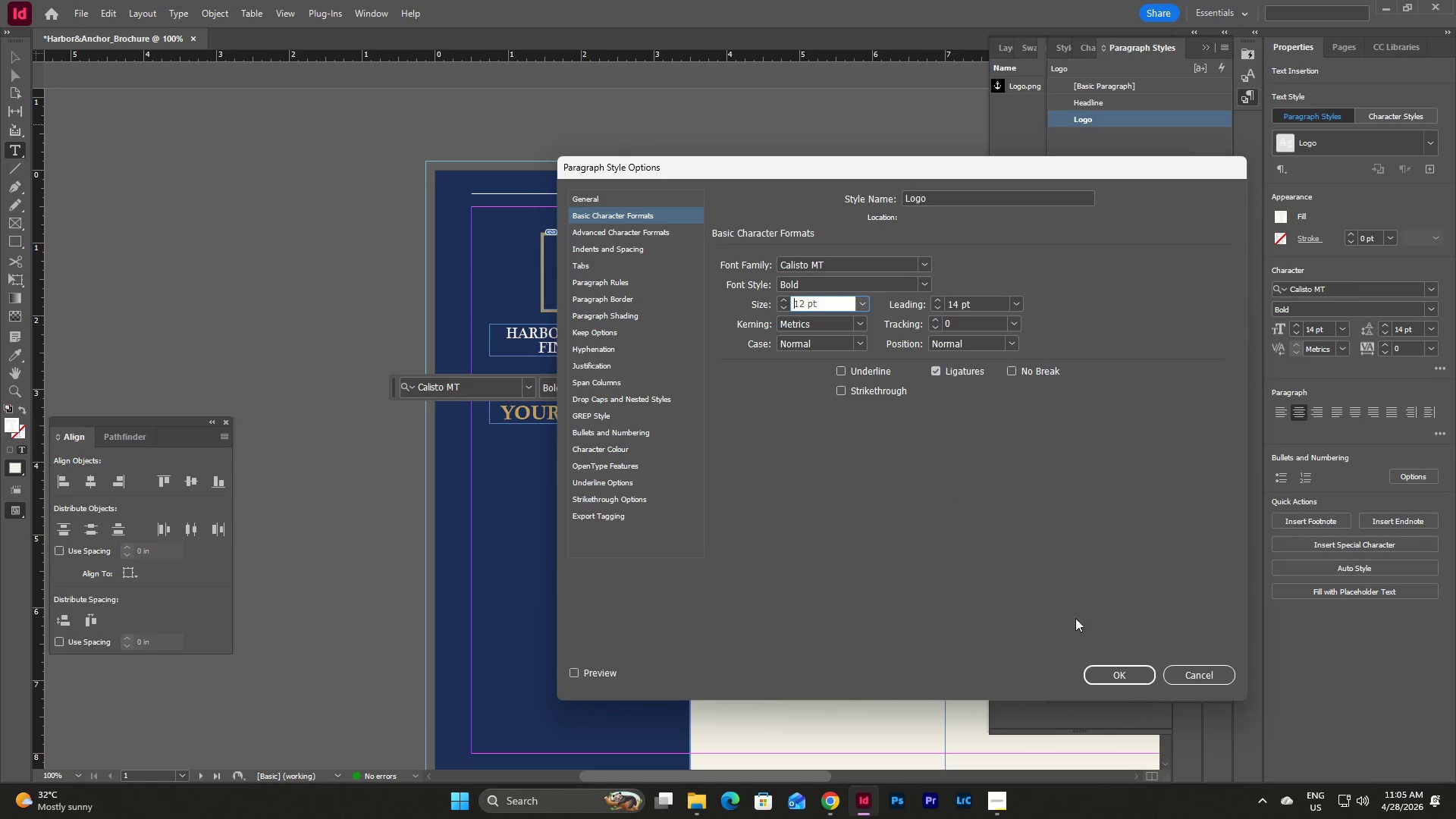 
left_click([1110, 668])
 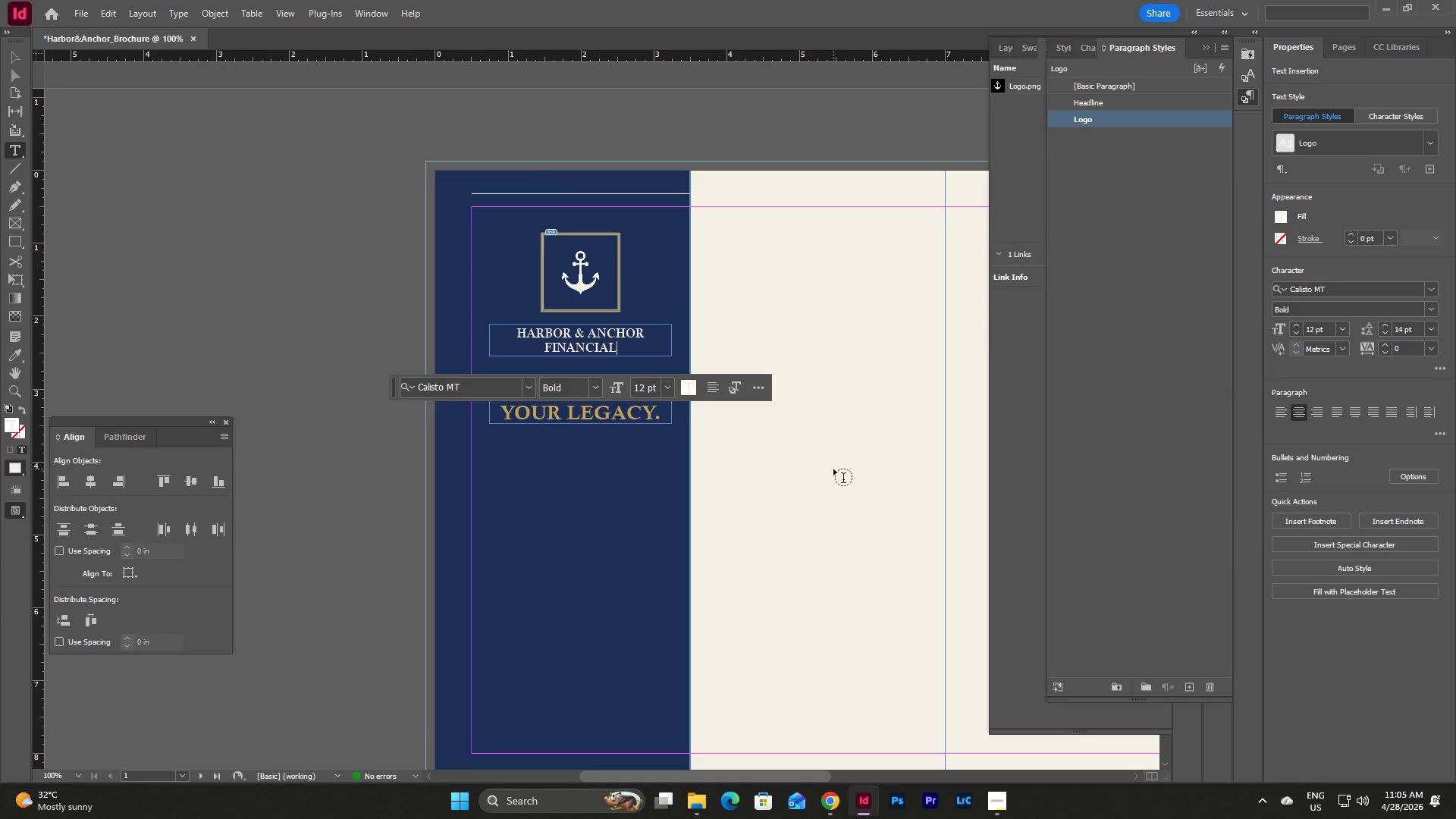 
key(Escape)
 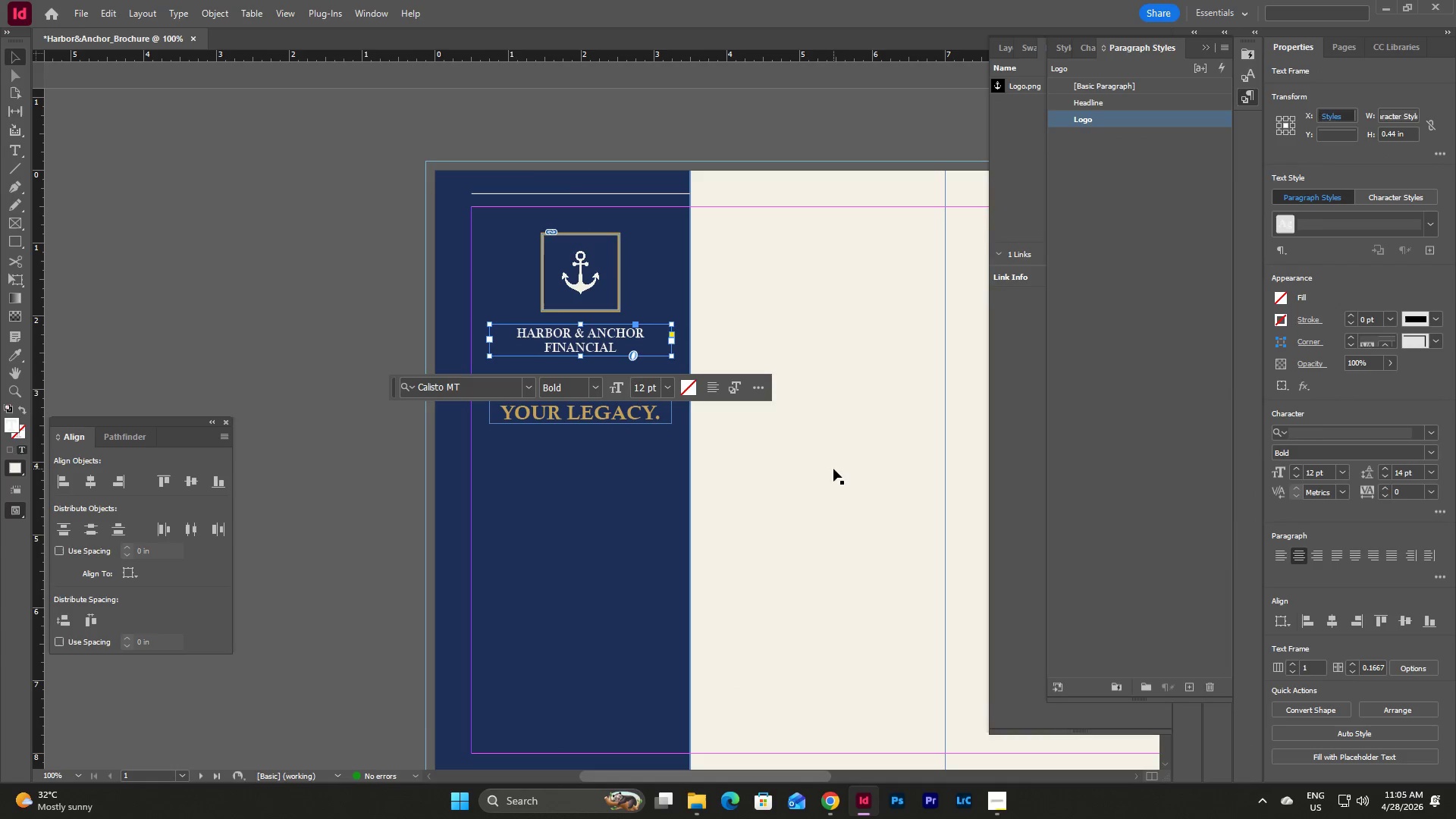 
key(Escape)
 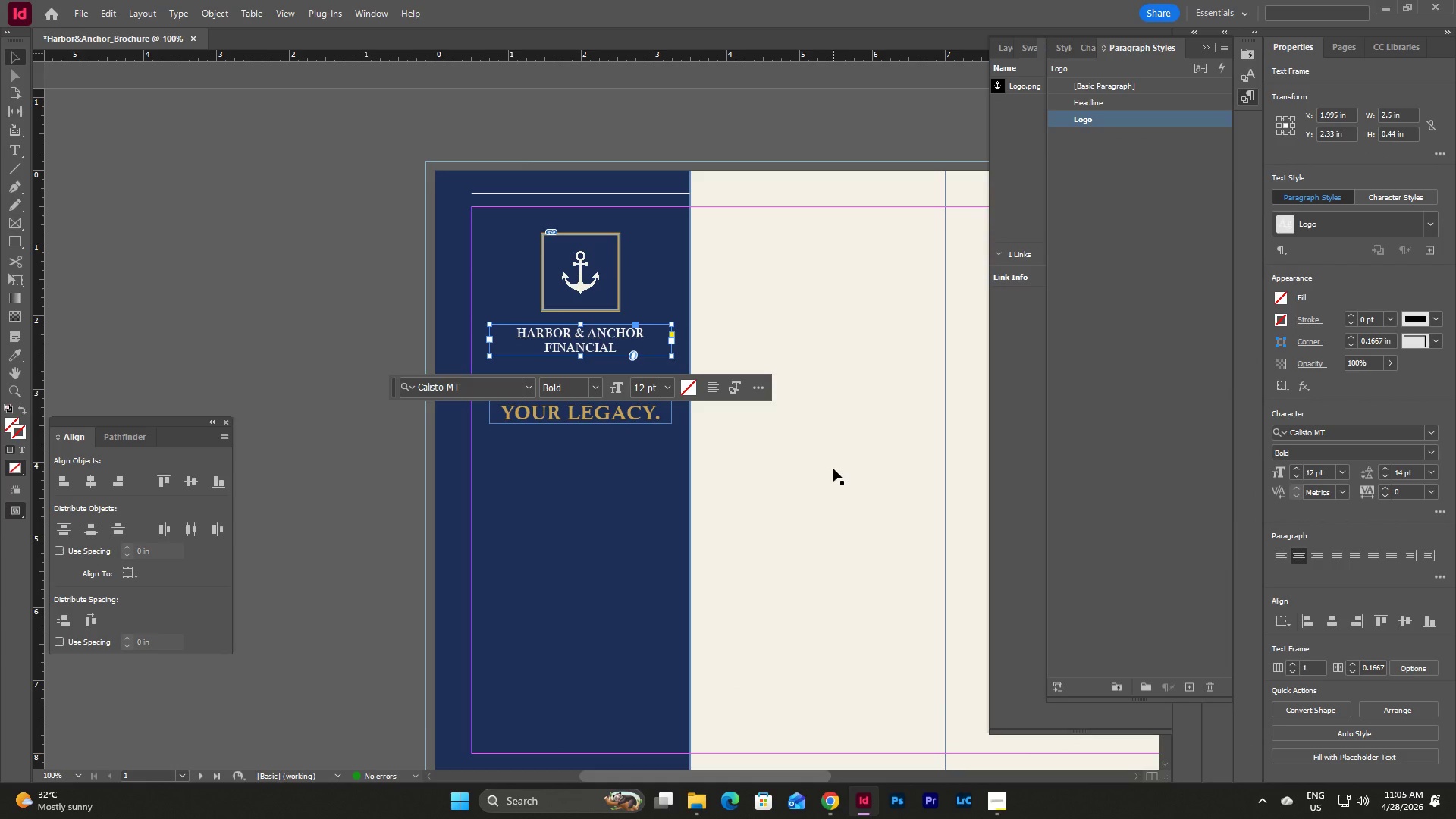 
key(V)
 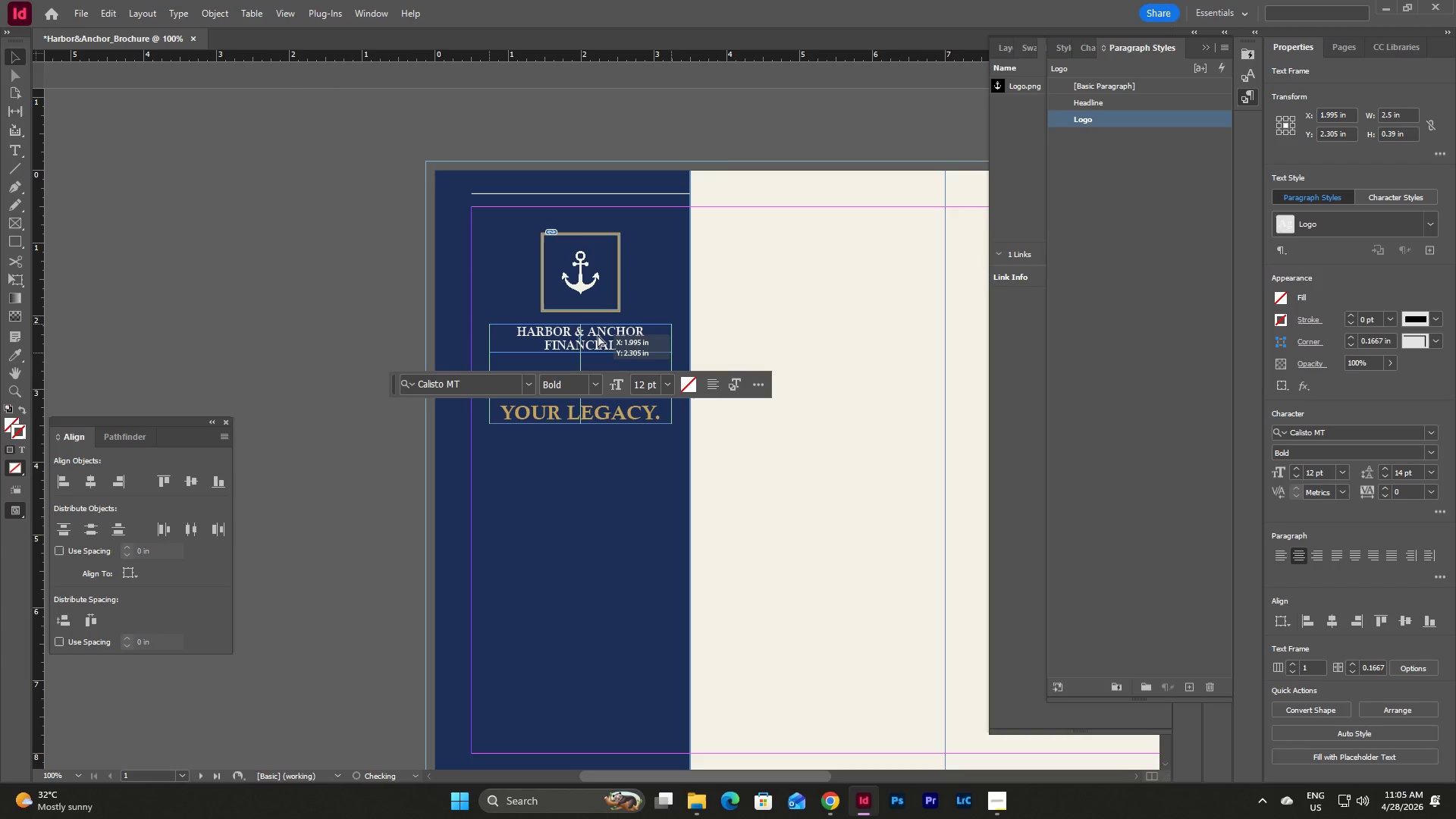 
wait(14.17)
 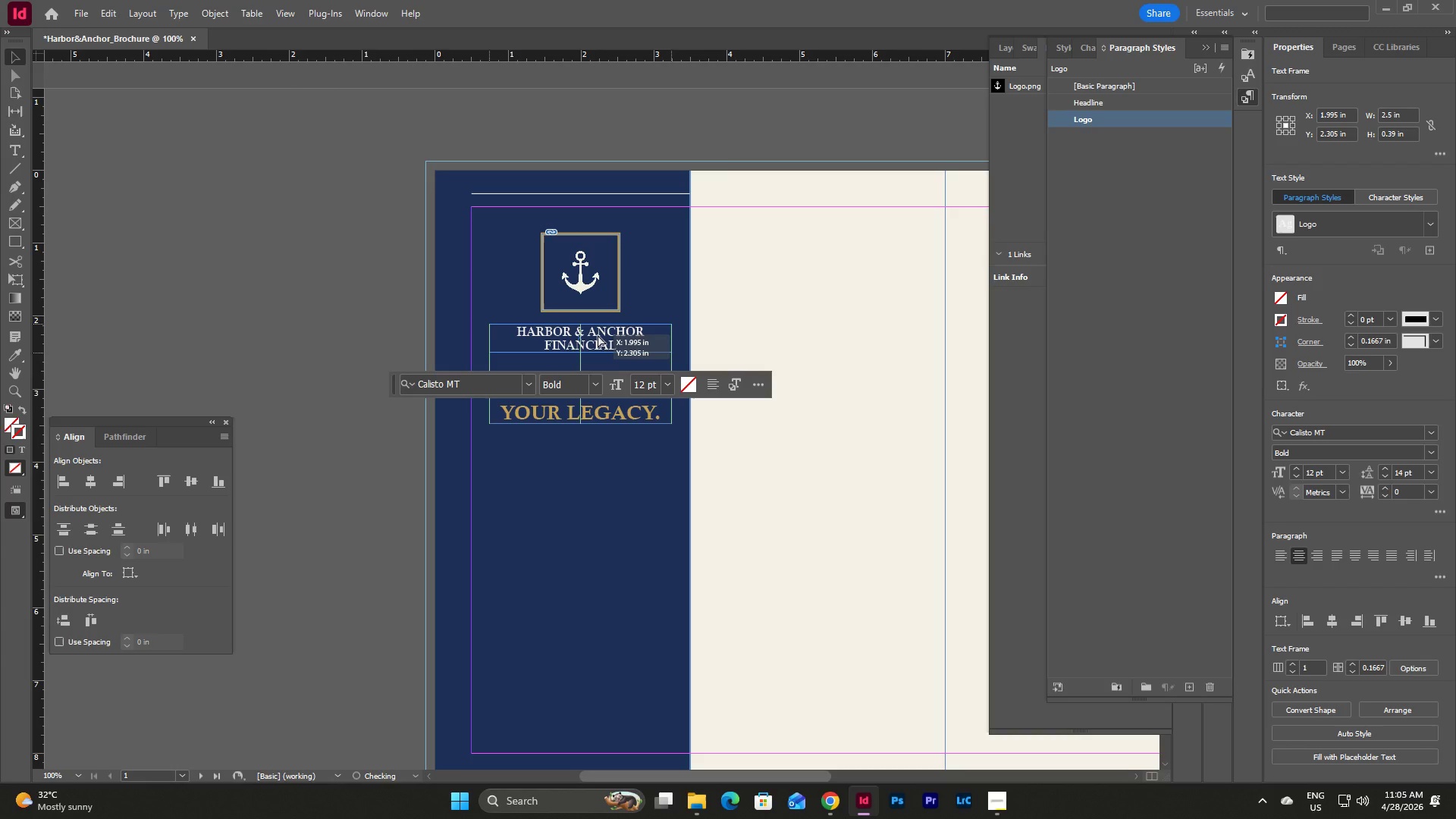 
left_click([622, 428])
 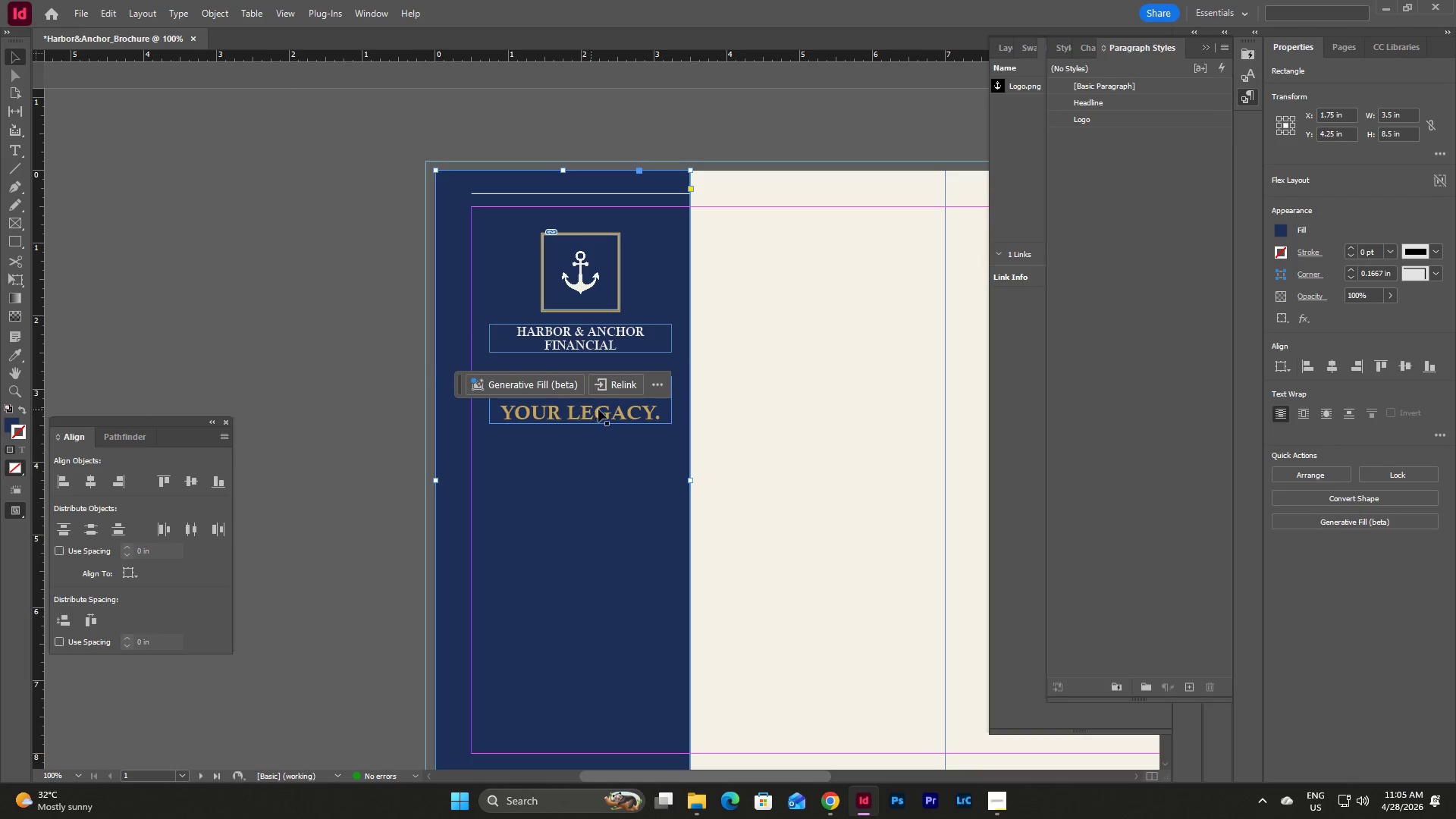 
left_click([618, 413])
 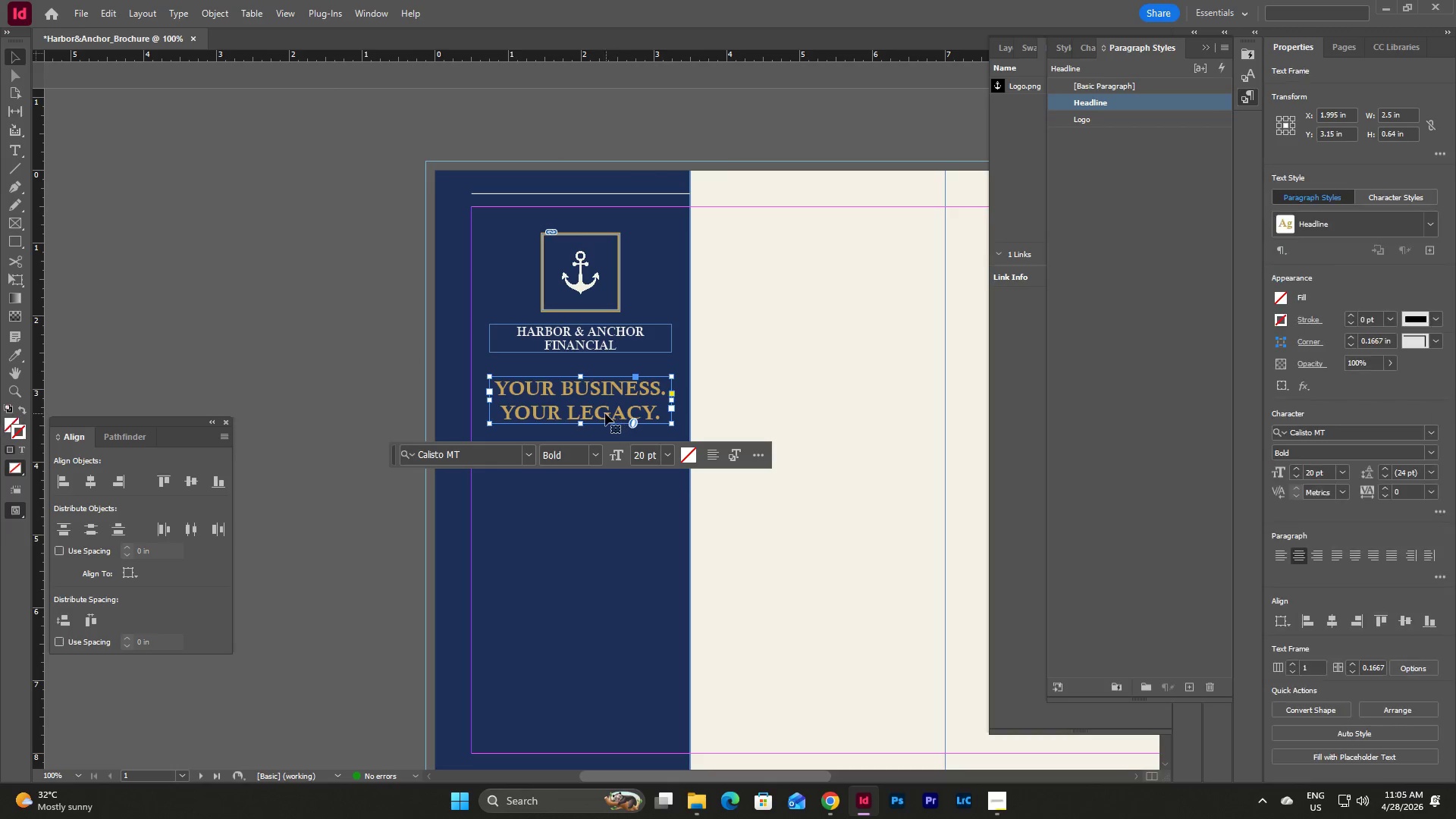 
left_click_drag(start_coordinate=[595, 409], to_coordinate=[598, 422])
 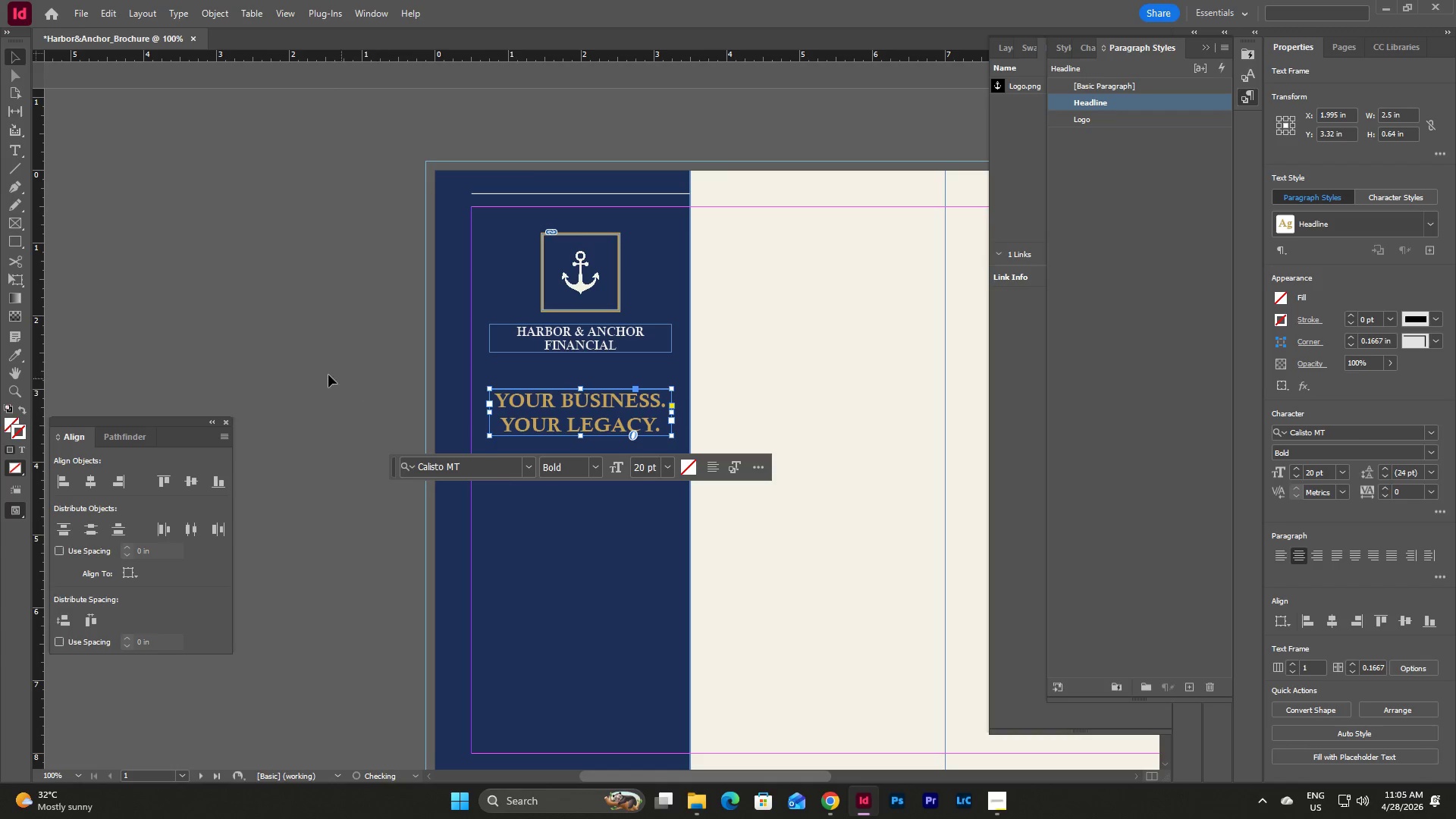 
left_click([326, 374])
 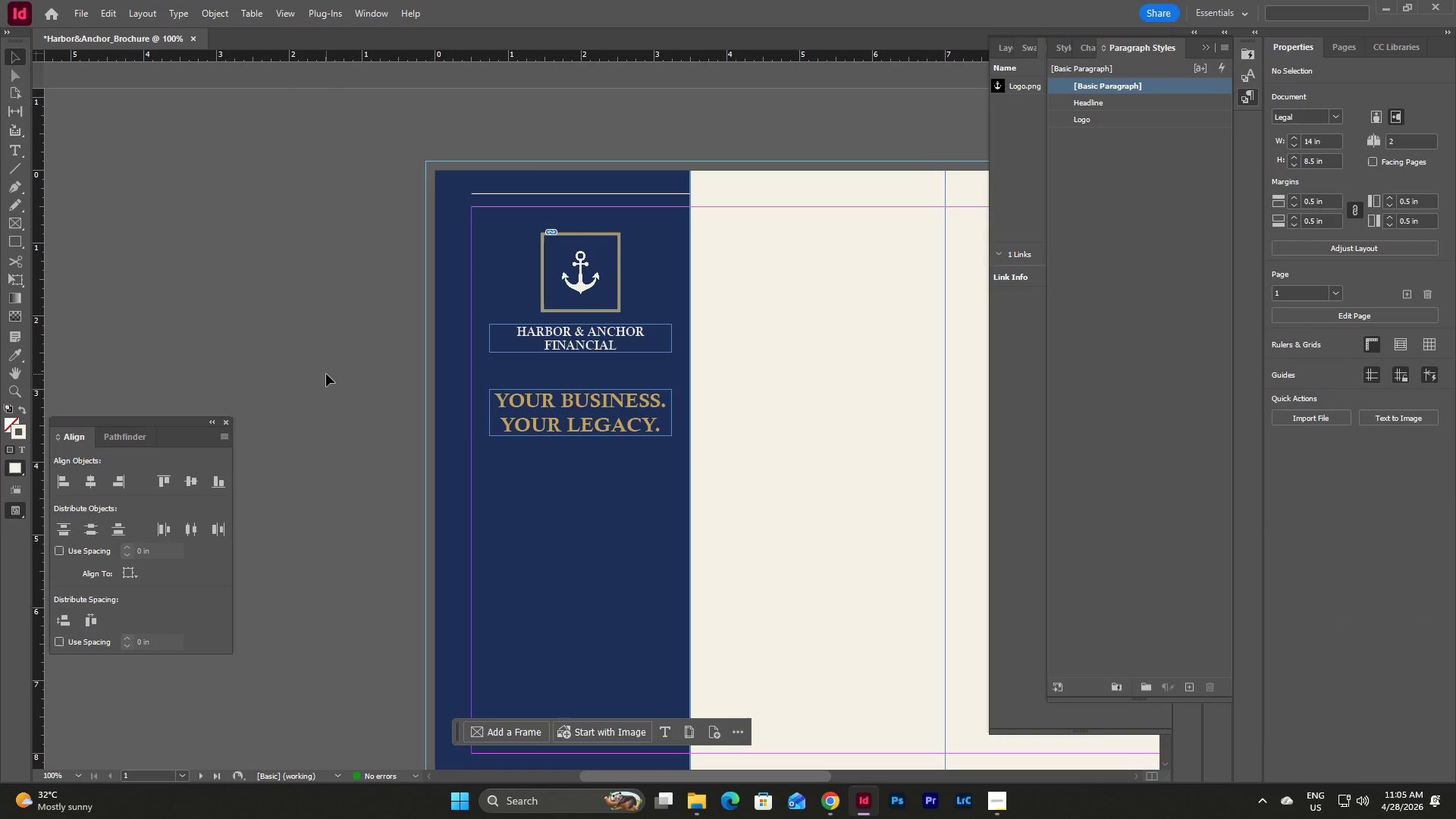 
key(W)
 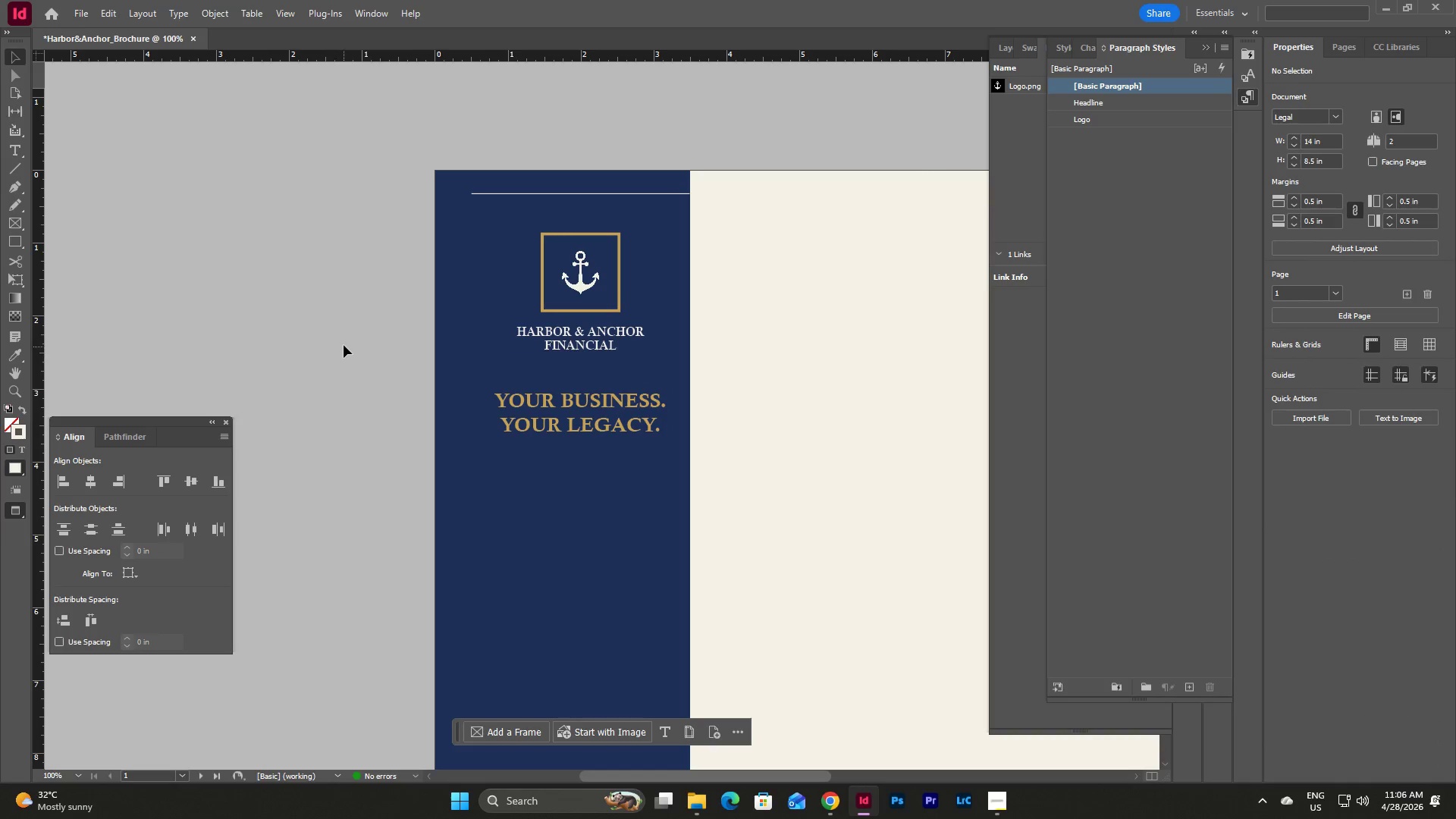 
scroll: coordinate [344, 341], scroll_direction: down, amount: 3.0
 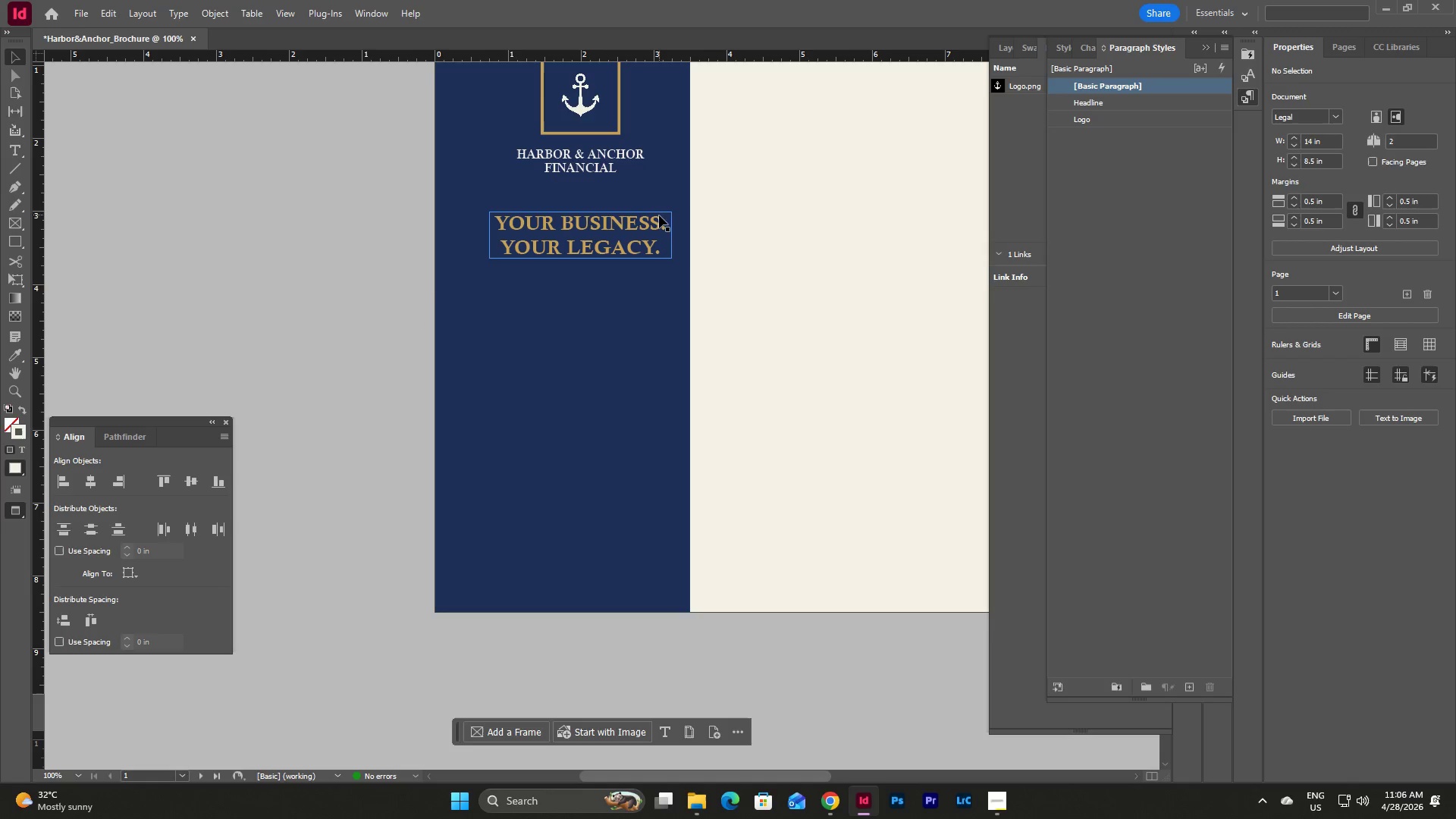 
double_click([665, 221])
 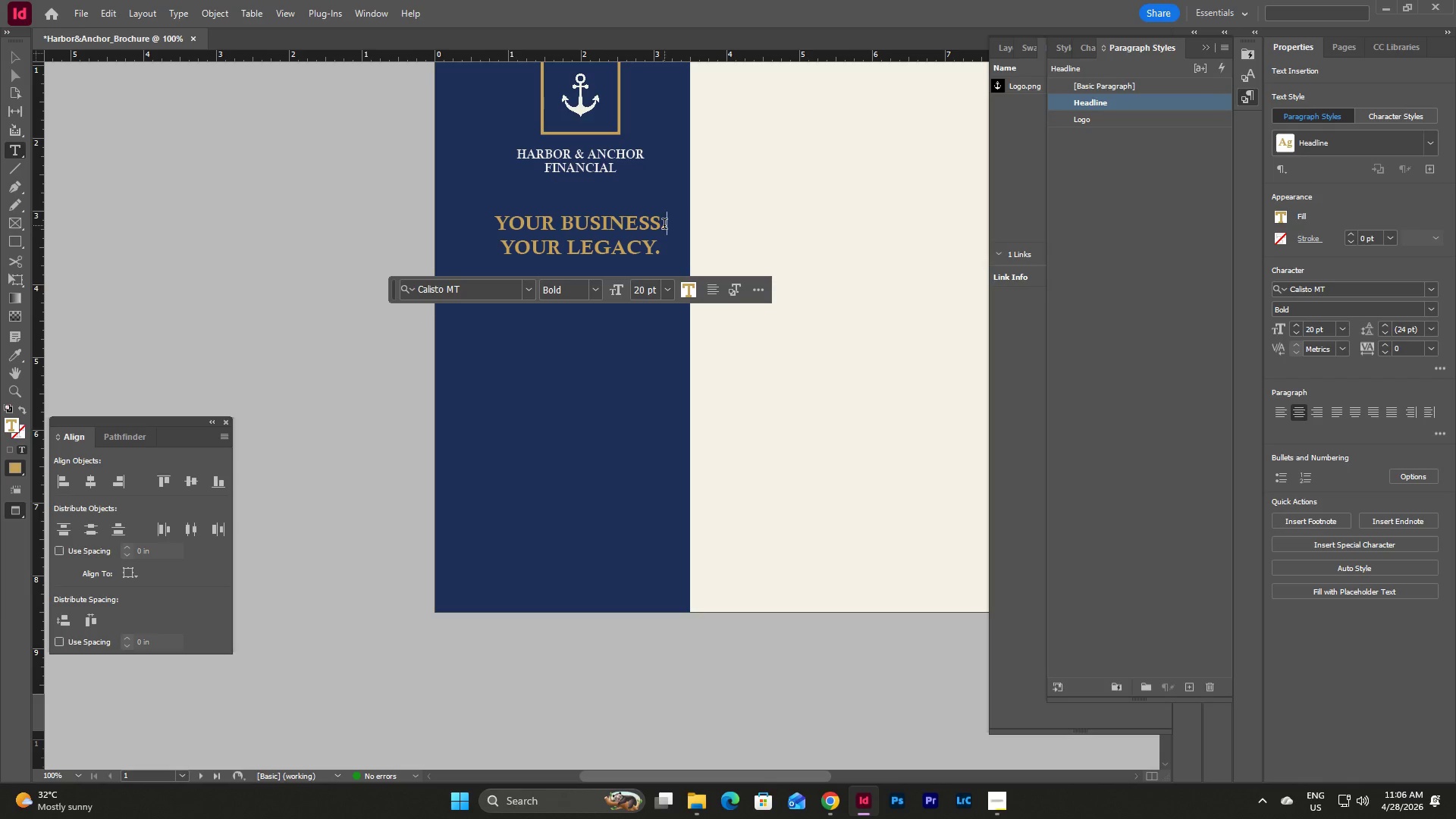 
left_click([664, 225])
 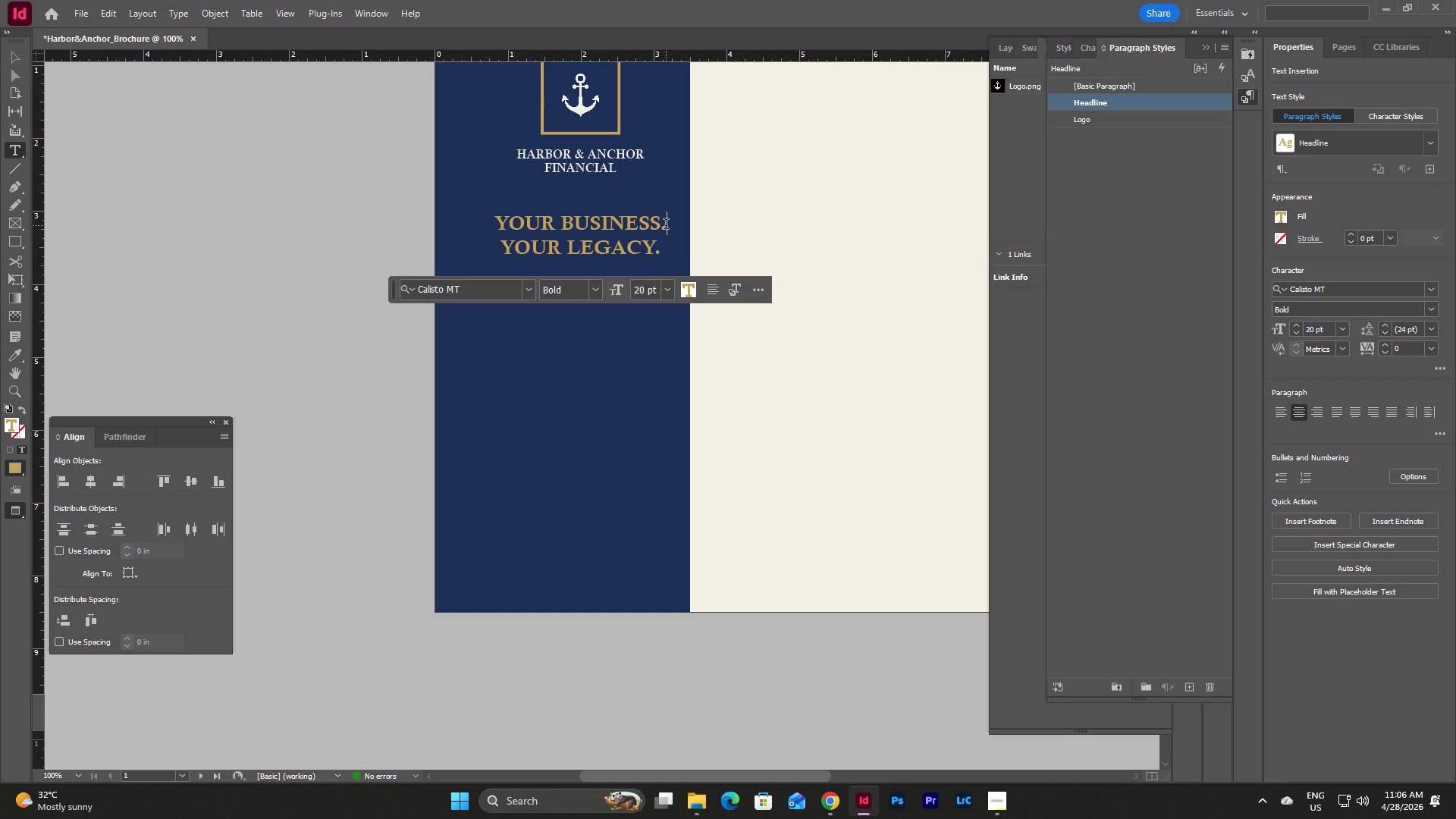 
key(Backspace)
 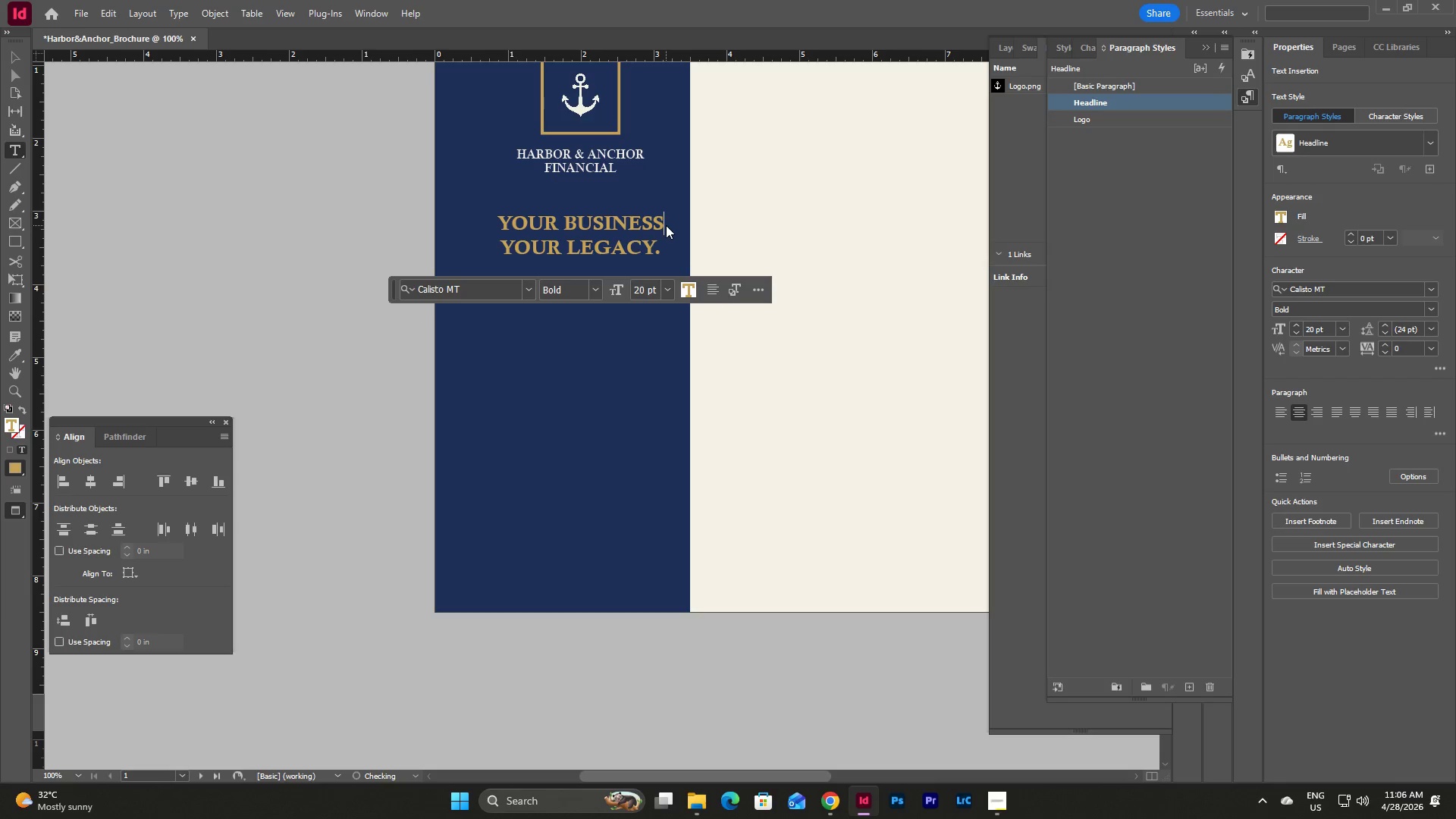 
key(Comma)
 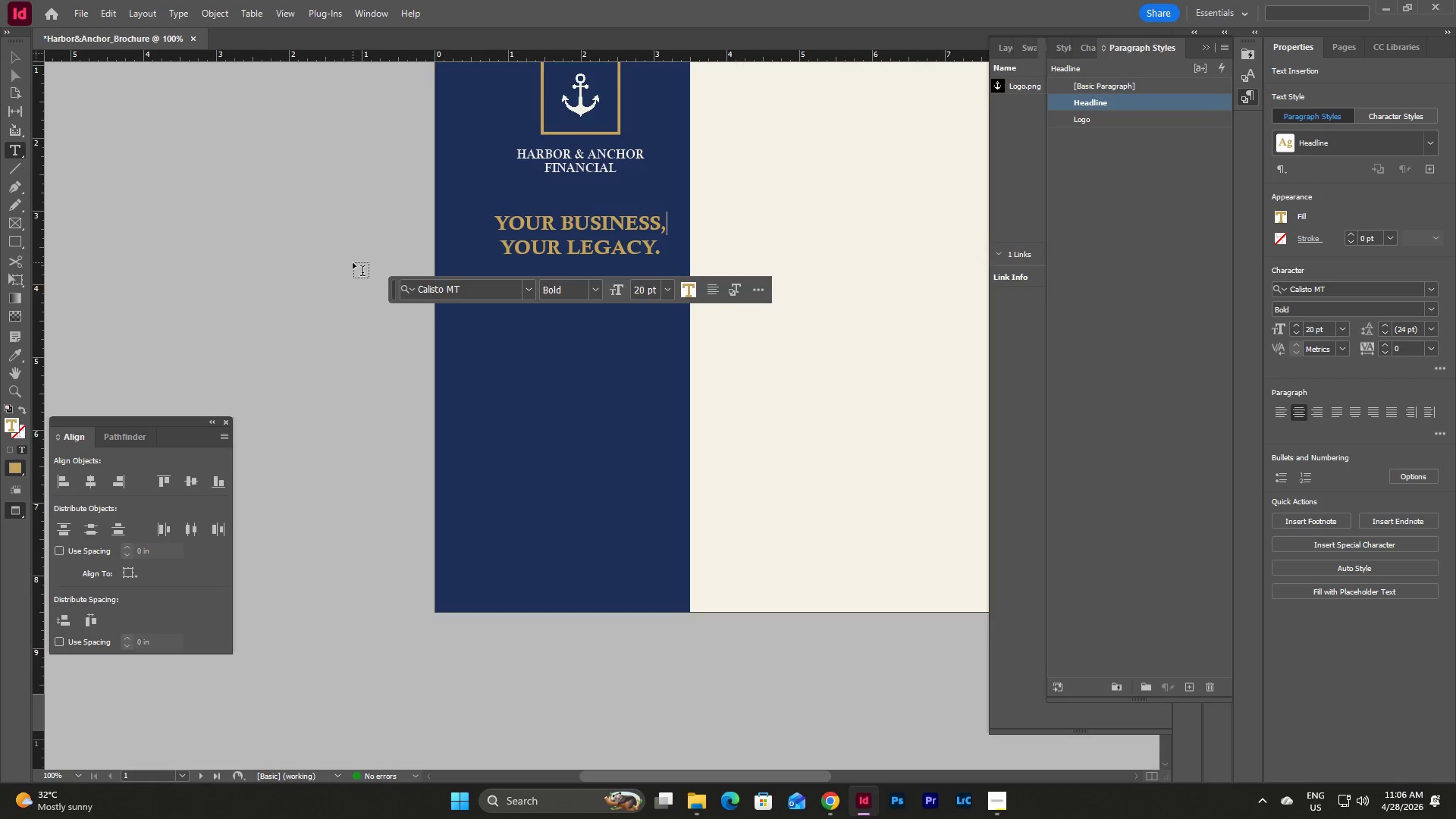 
key(Escape)
 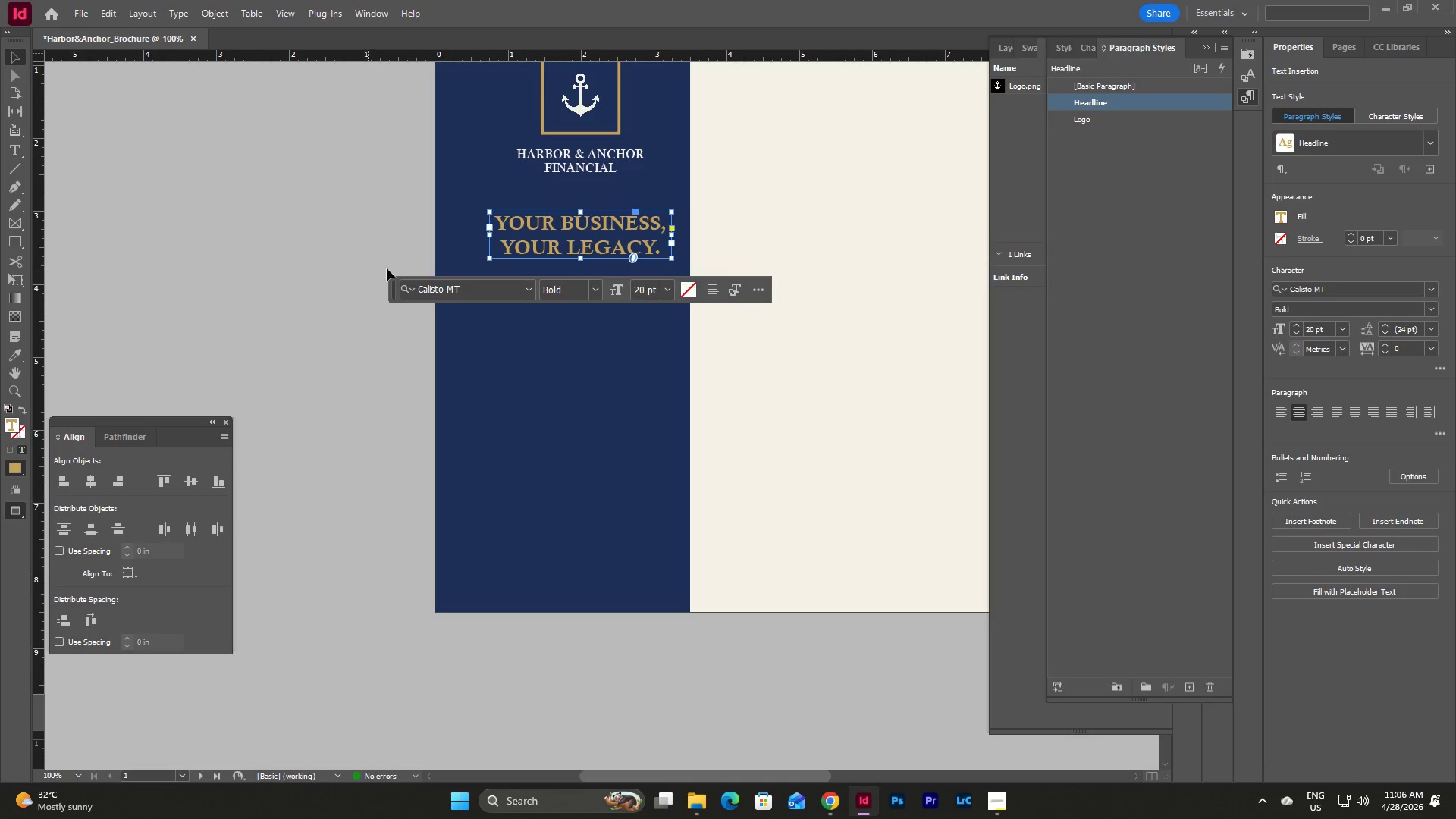 
key(Escape)
 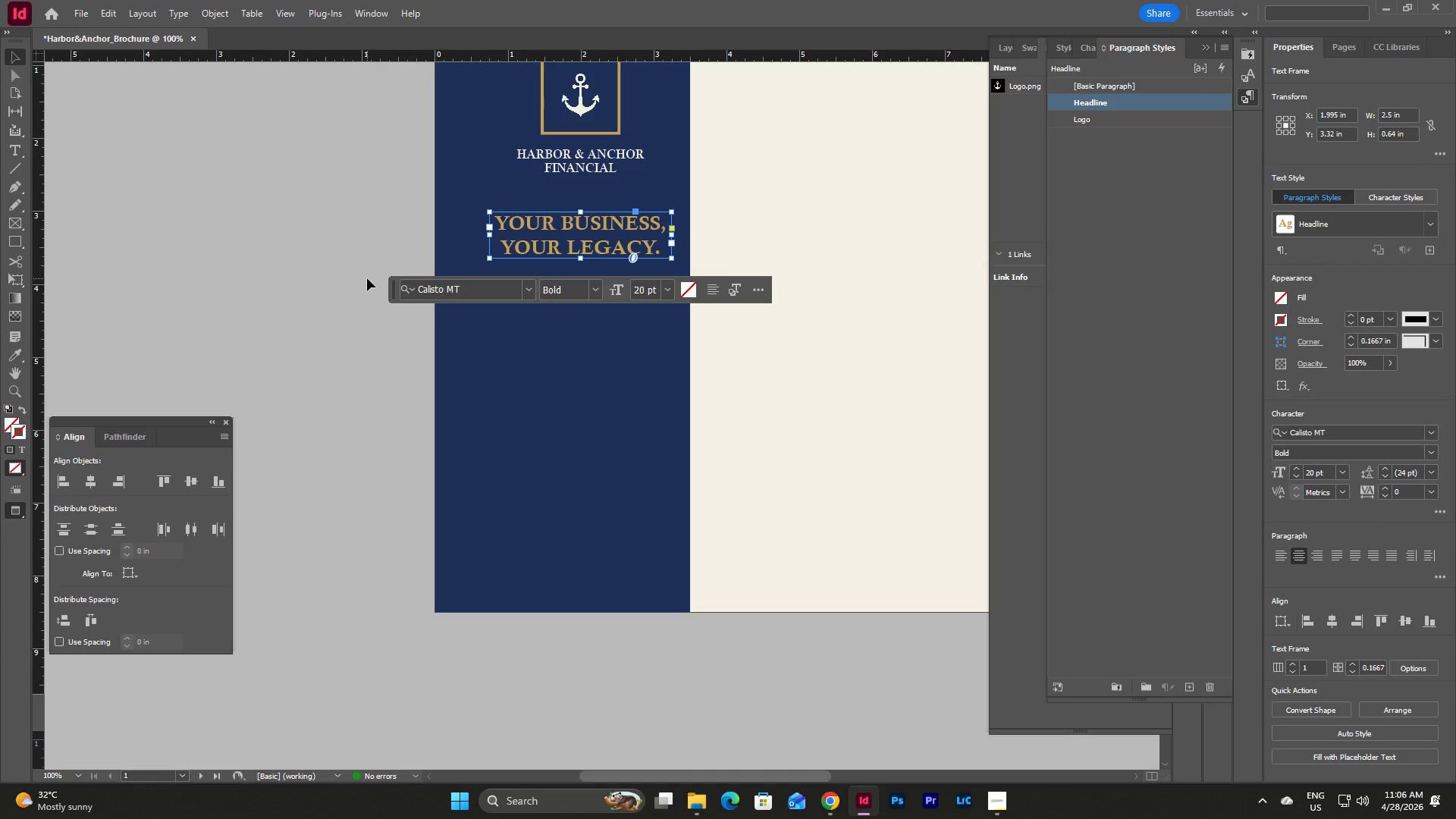 
left_click([367, 278])
 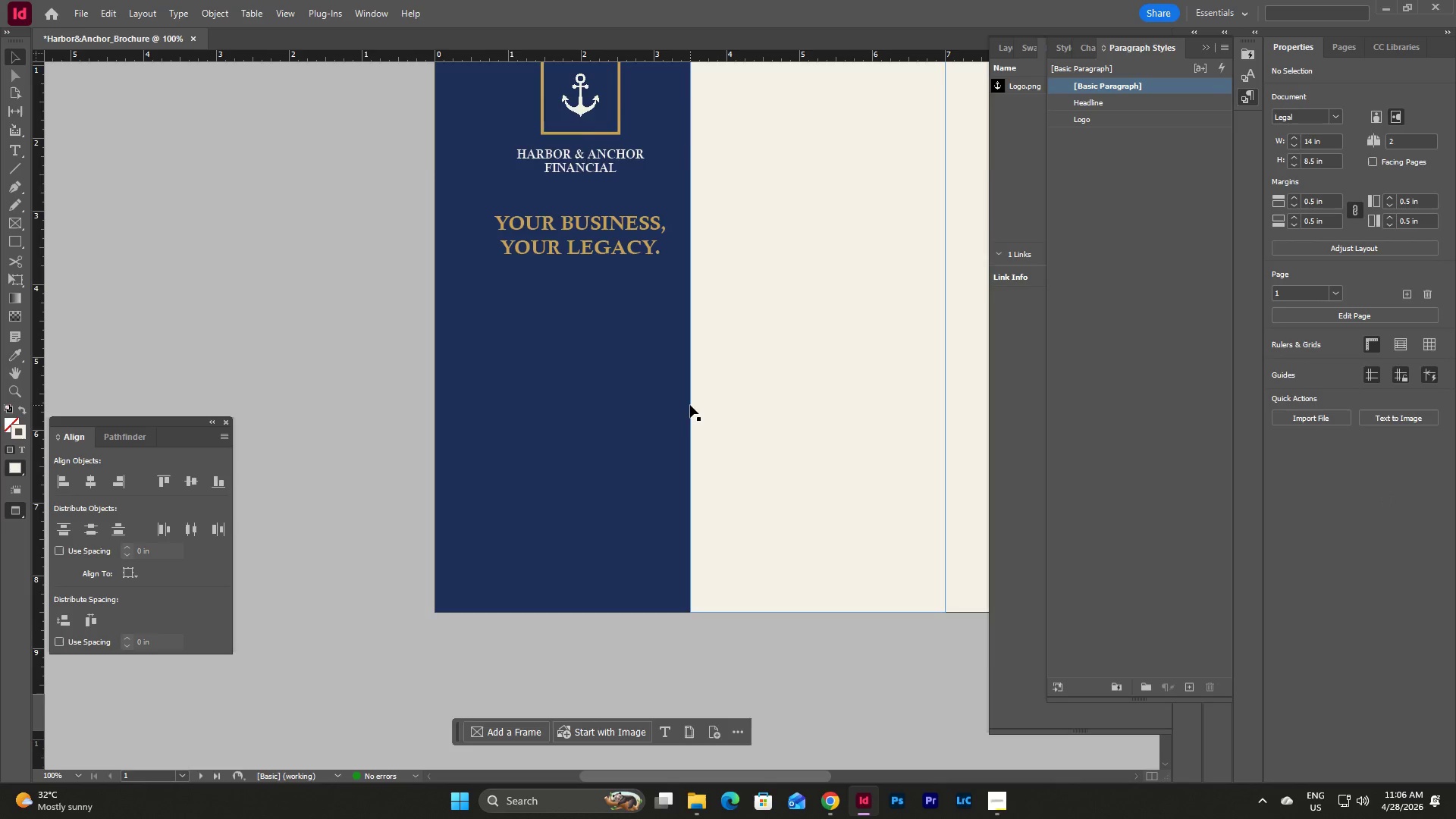 
scroll: coordinate [690, 405], scroll_direction: up, amount: 5.0
 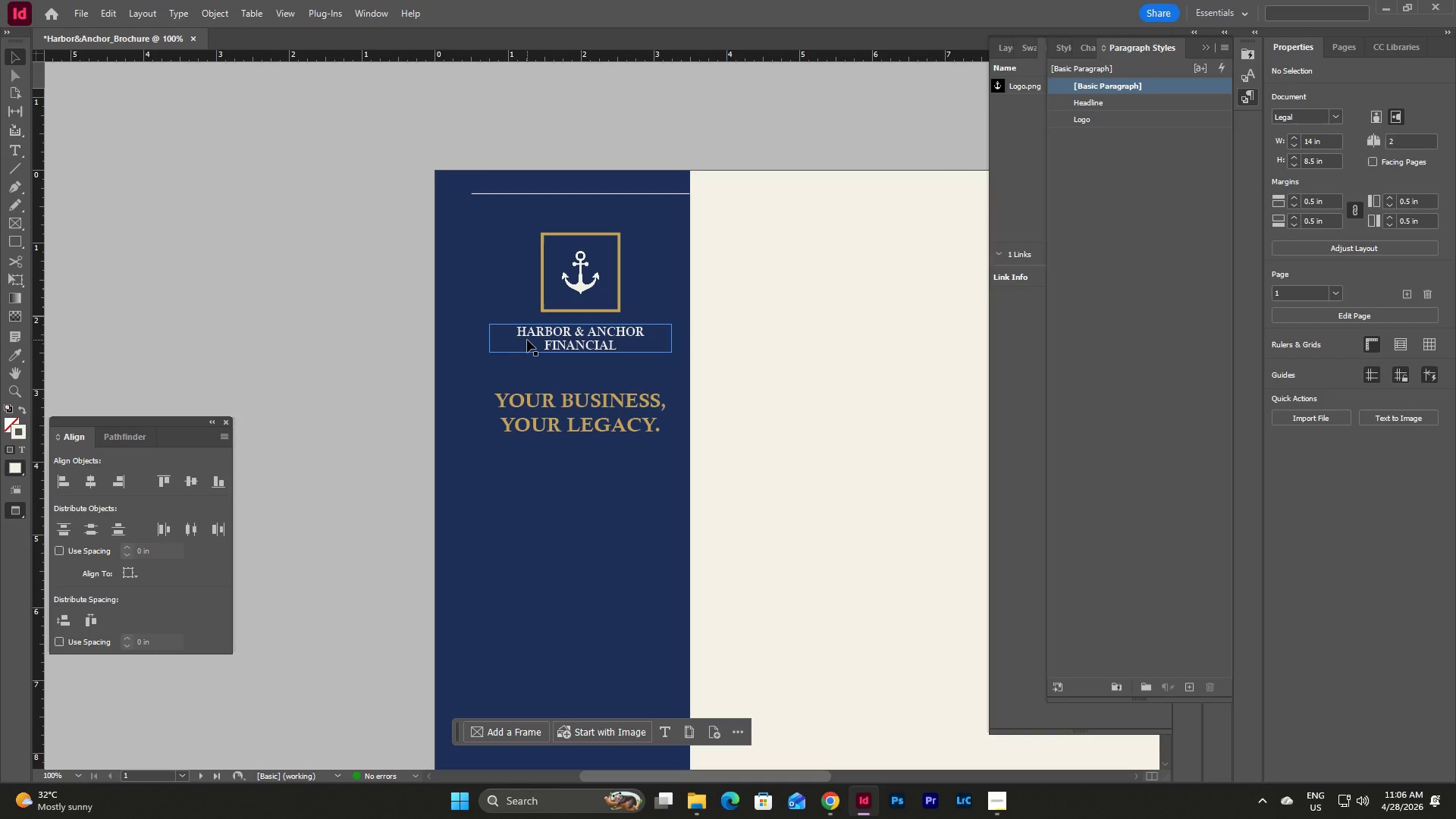 
wait(6.62)
 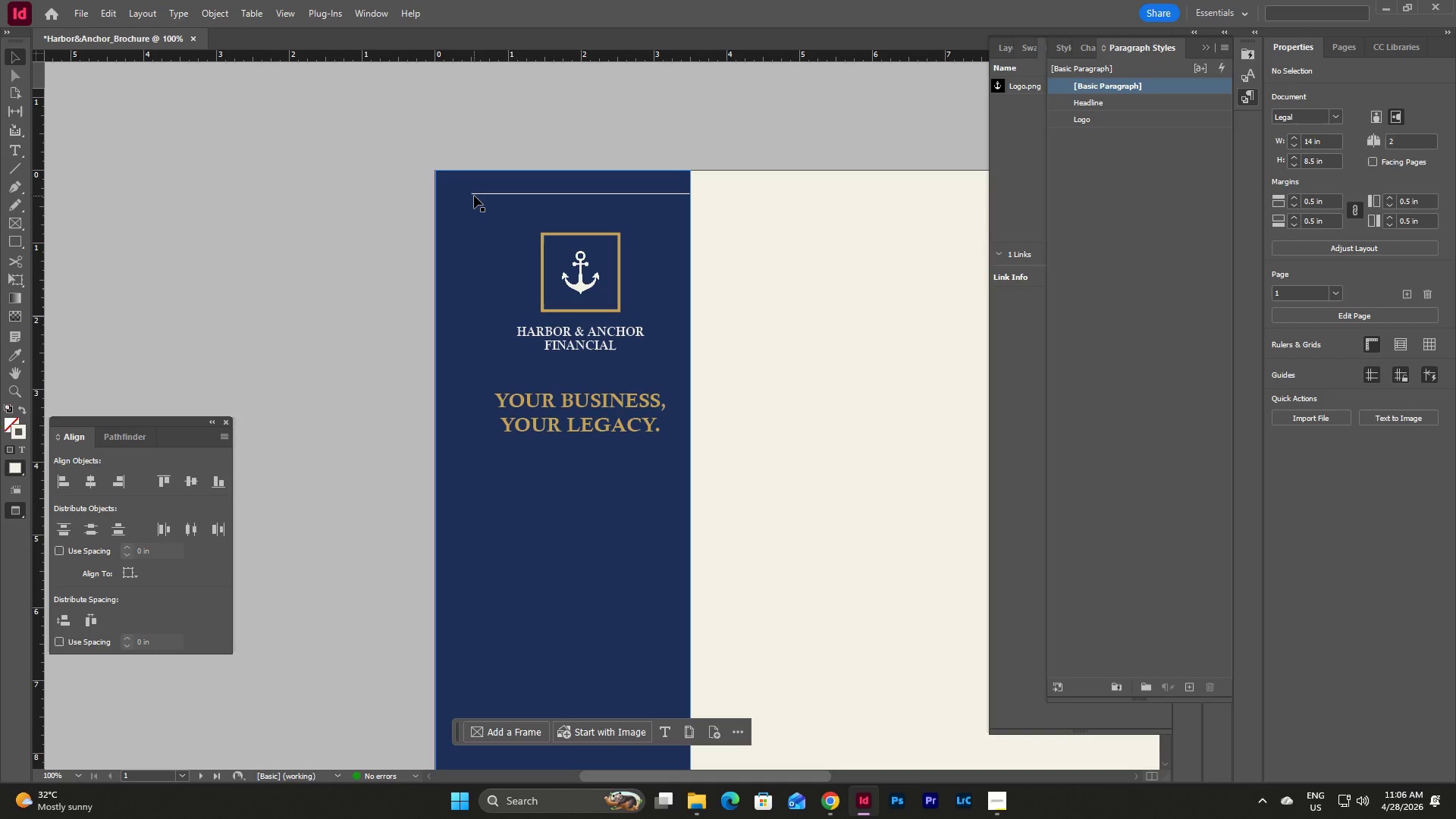 
key(W)
 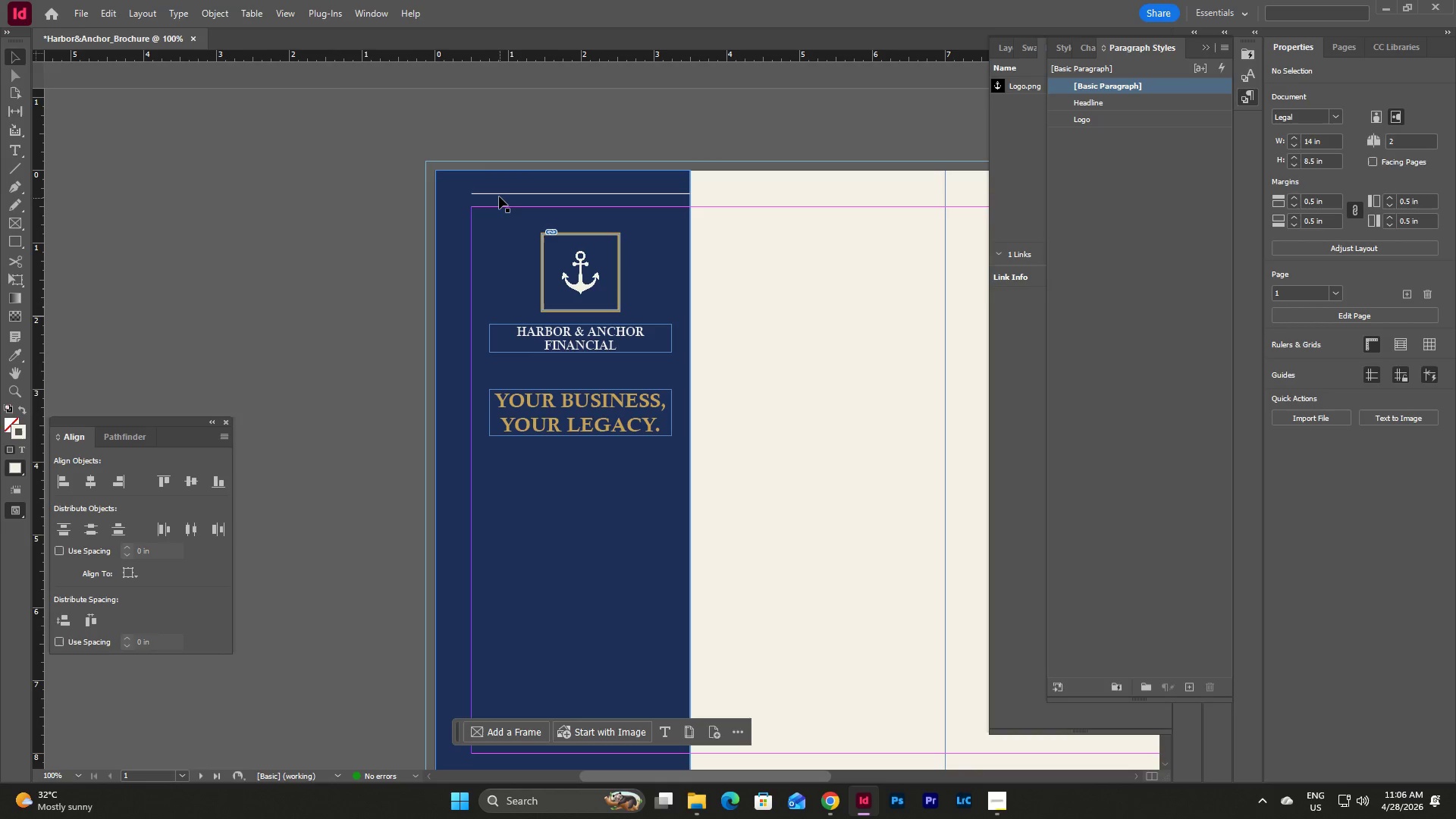 
left_click([500, 192])
 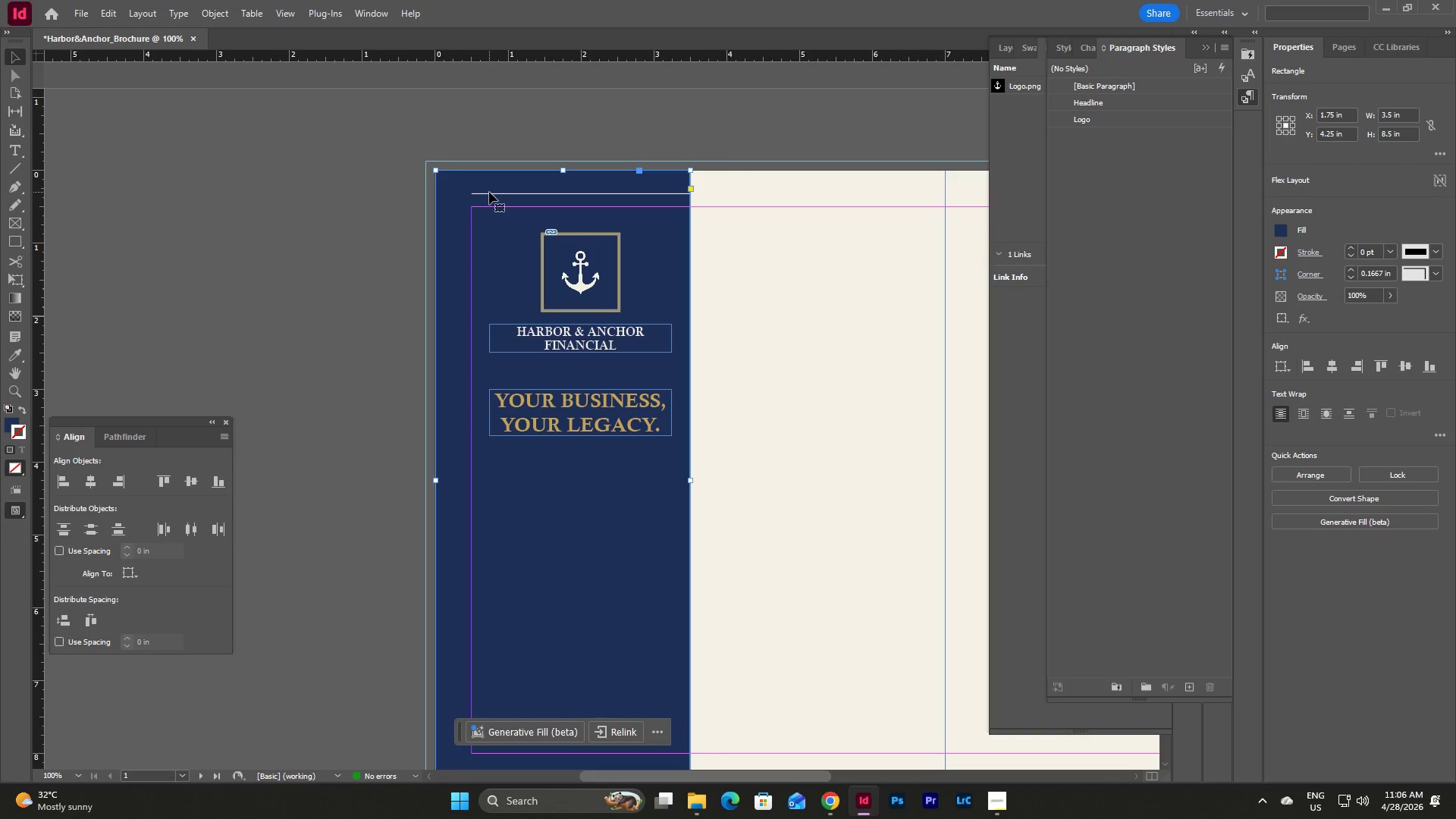 
left_click([488, 194])
 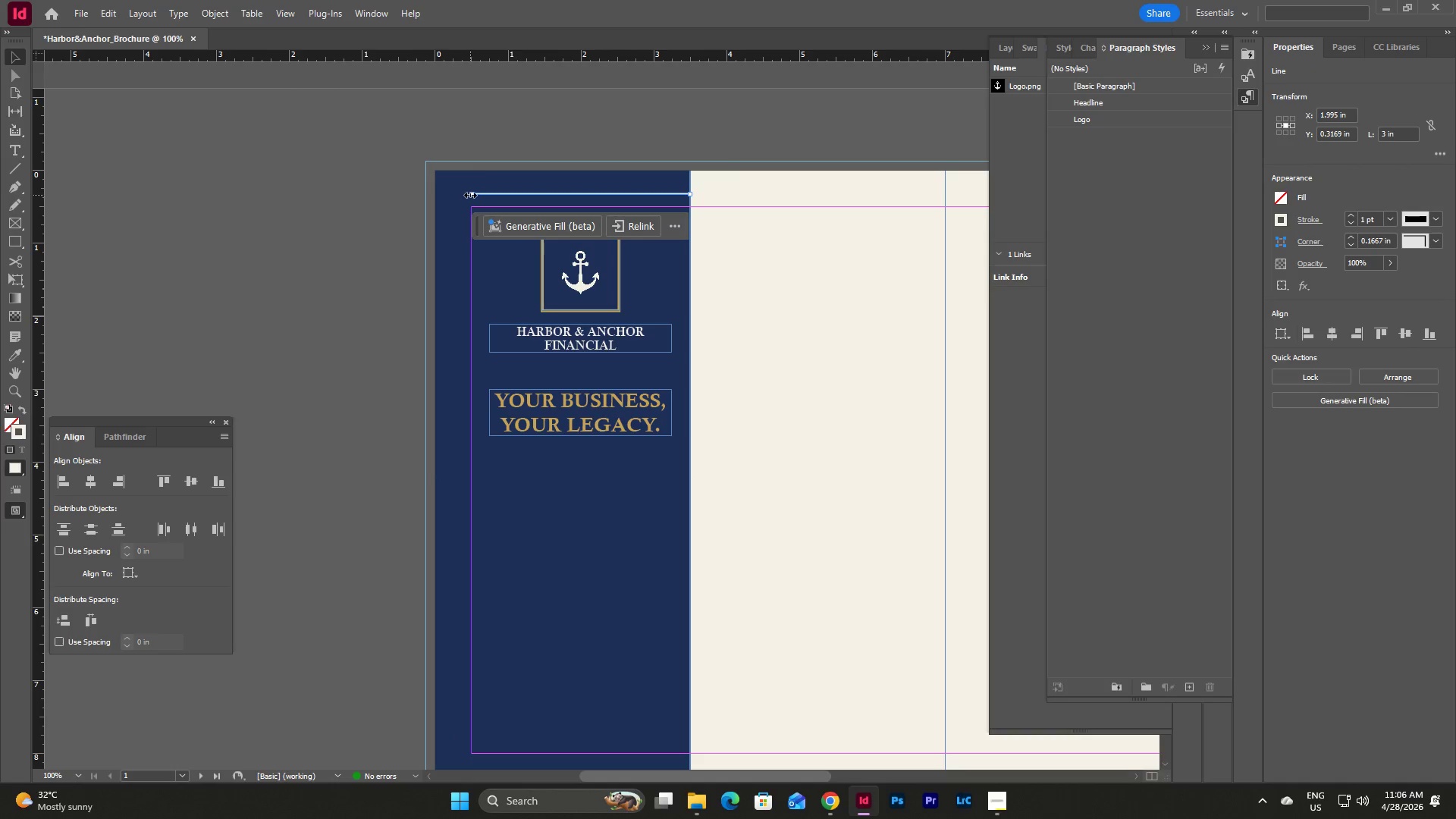 
left_click_drag(start_coordinate=[472, 194], to_coordinate=[435, 202])
 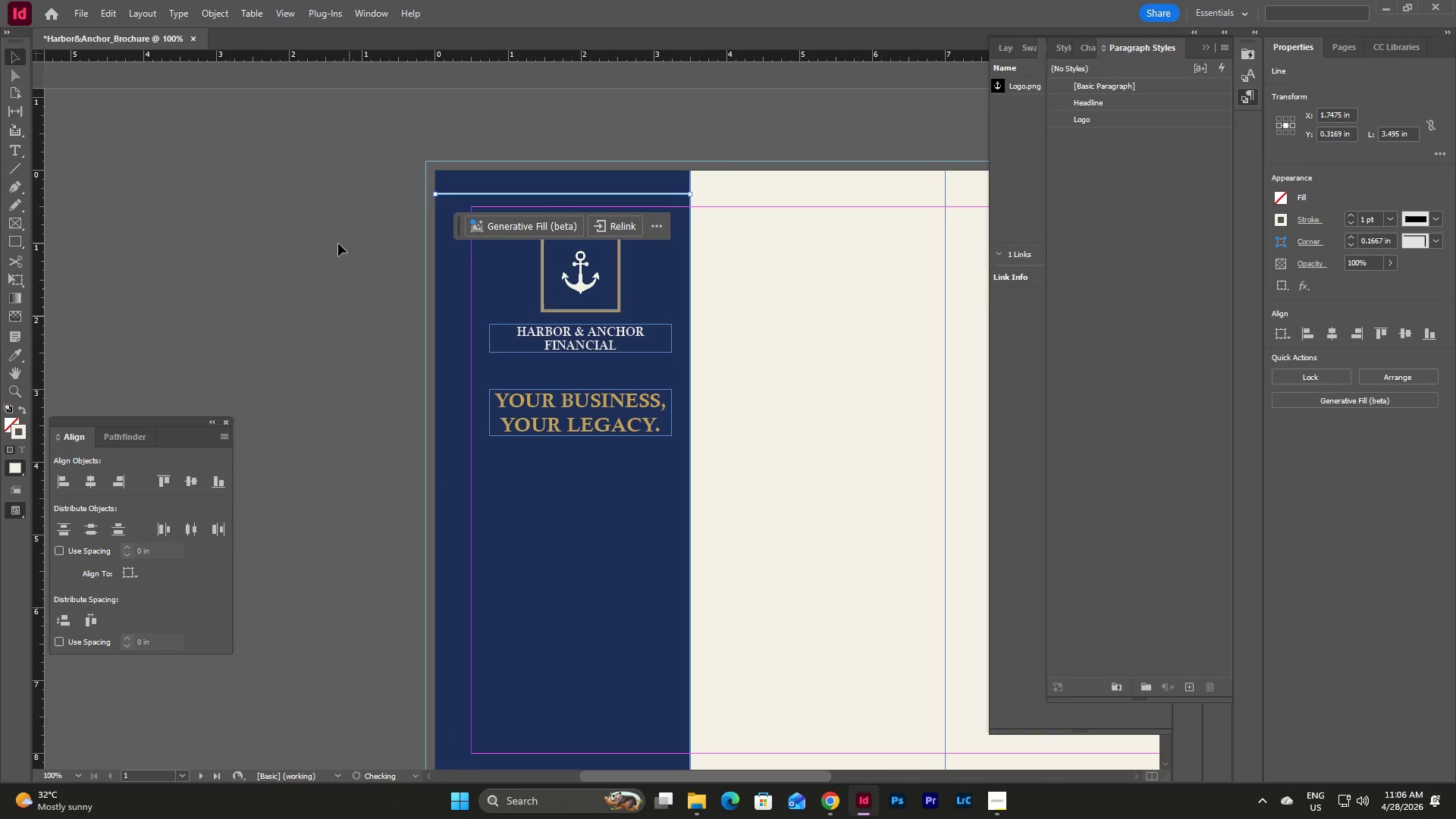 
left_click([338, 244])
 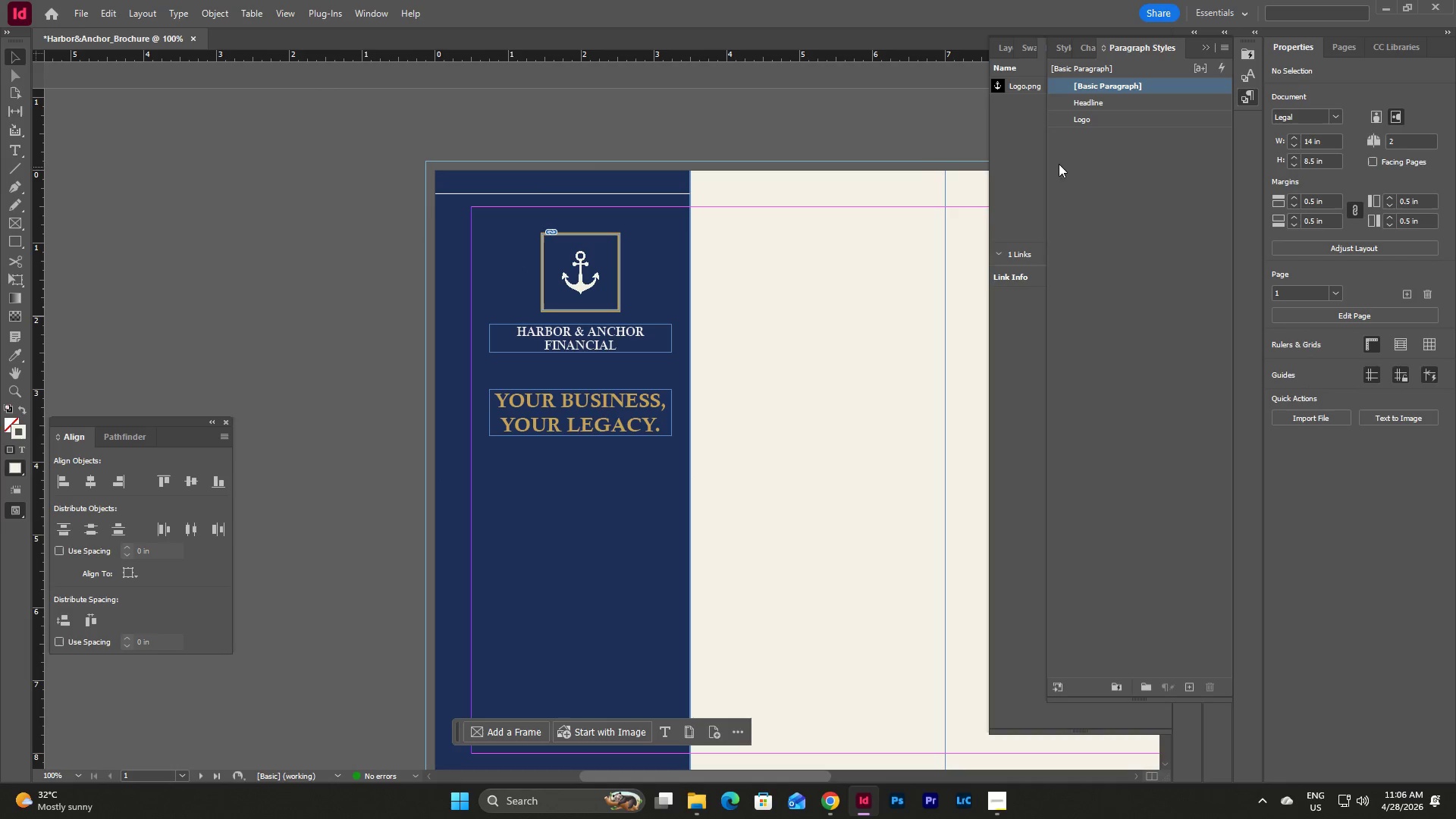 
left_click([1006, 42])
 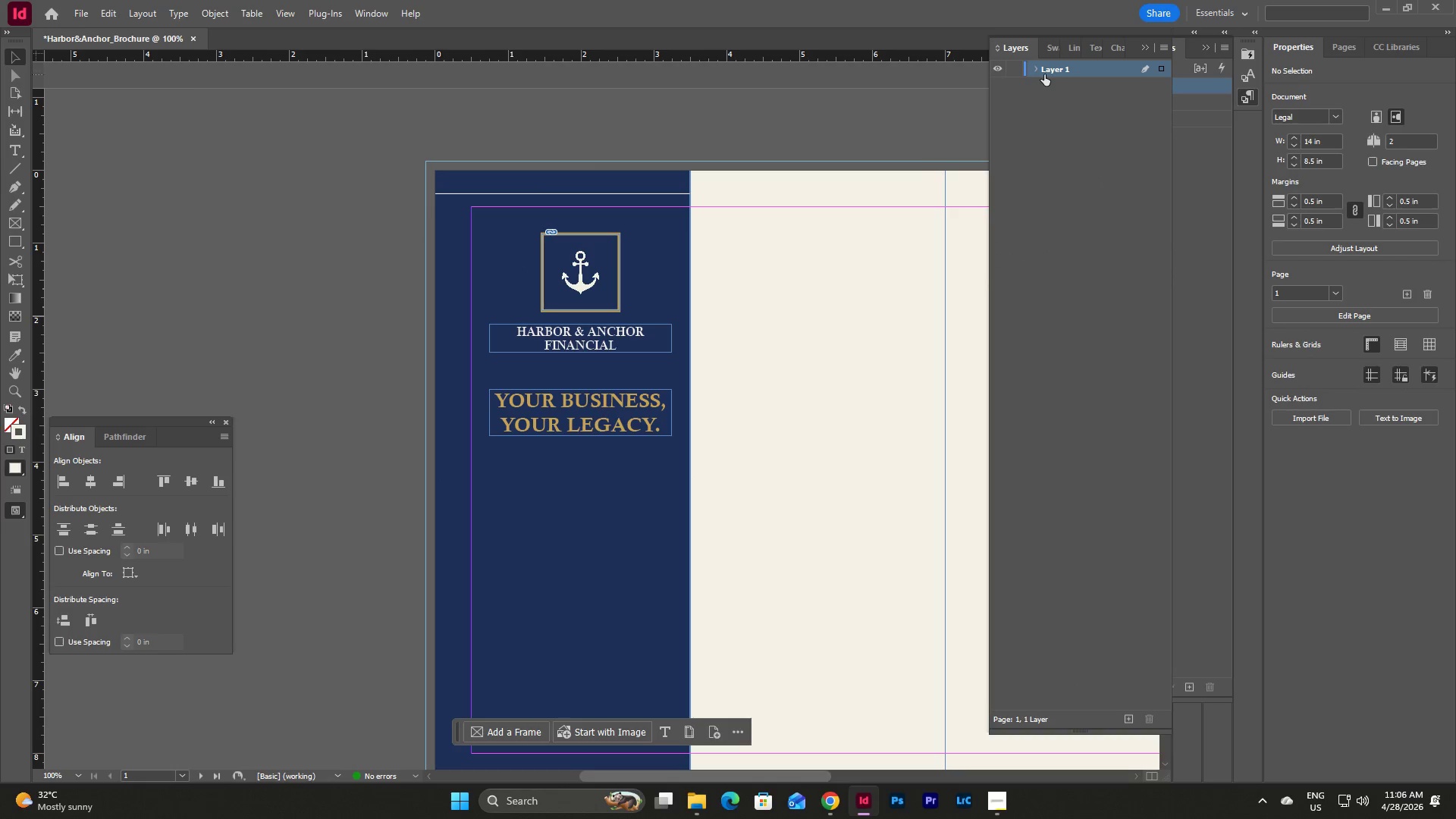 
left_click([1037, 68])
 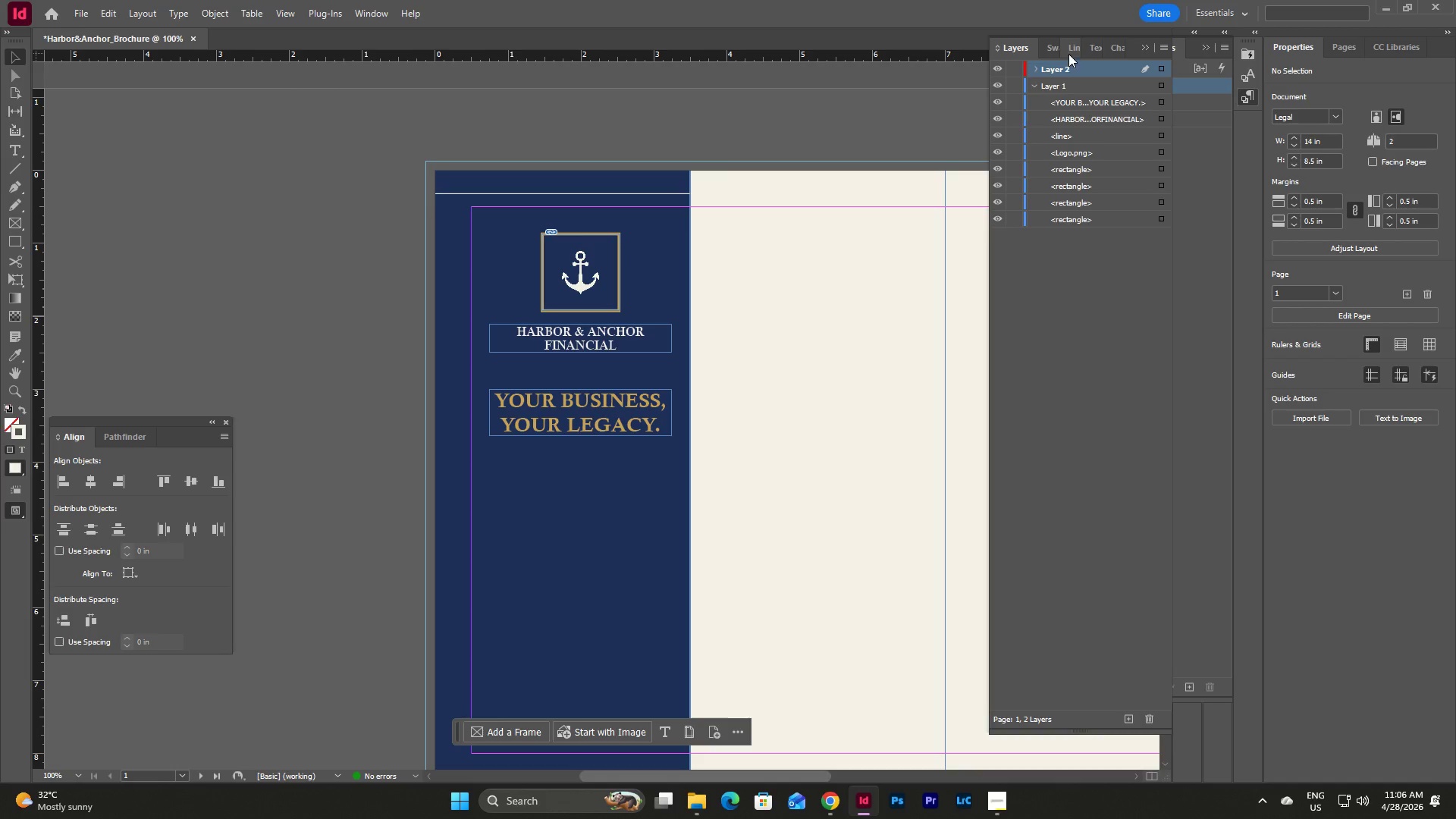 
left_click_drag(start_coordinate=[1060, 69], to_coordinate=[1058, 229])
 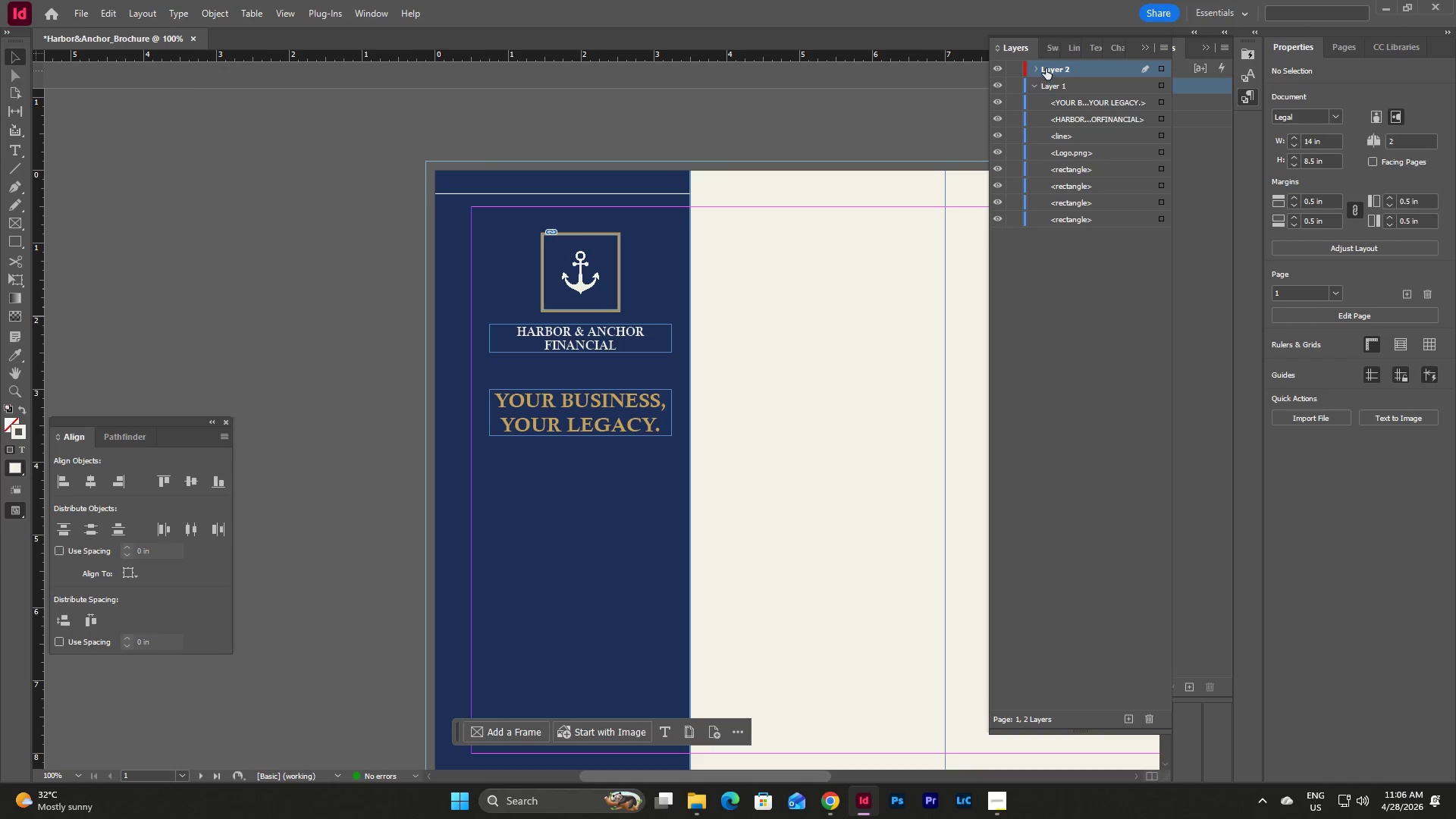 
left_click_drag(start_coordinate=[1056, 65], to_coordinate=[1058, 93])
 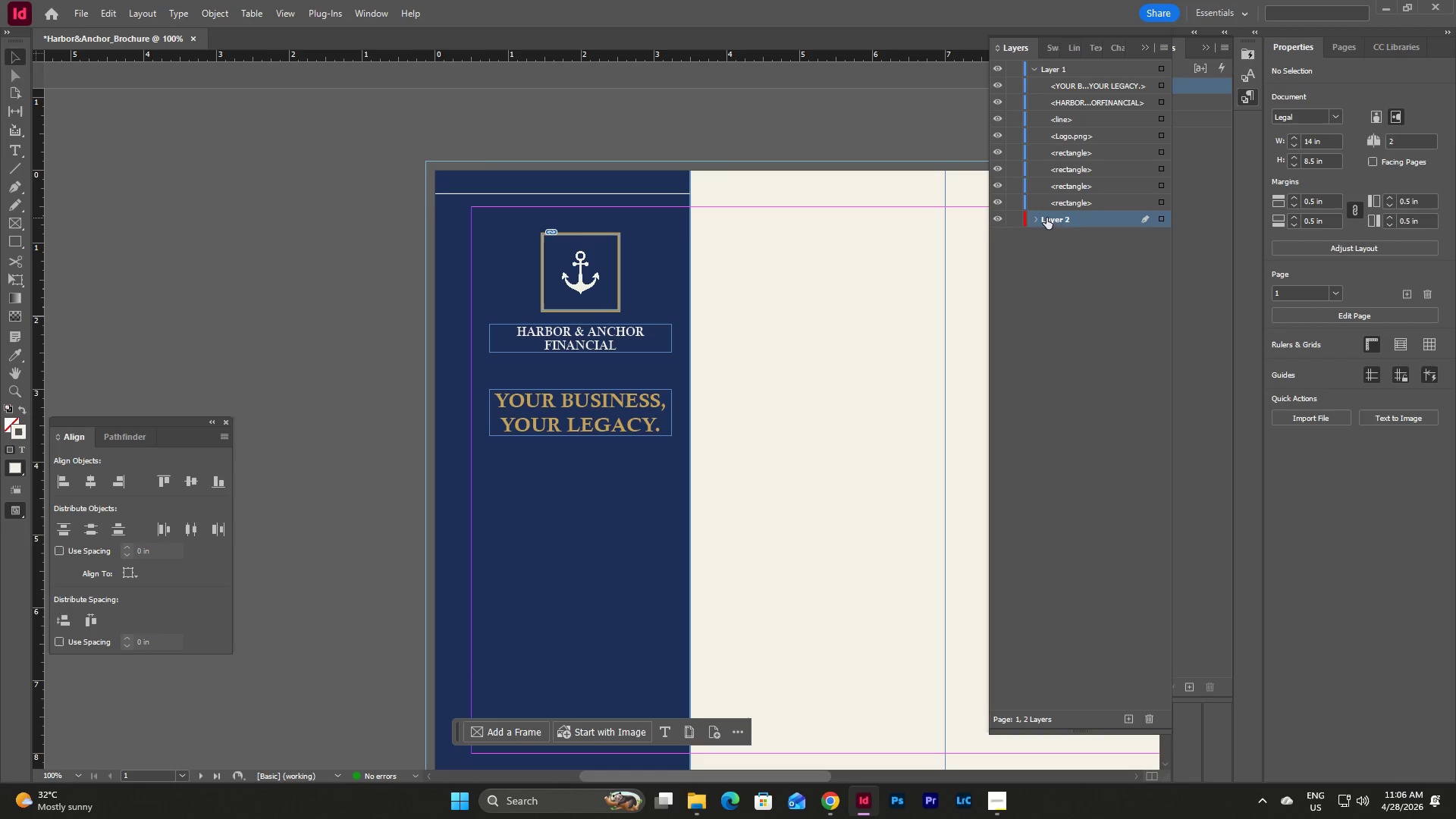 
double_click([1072, 218])
 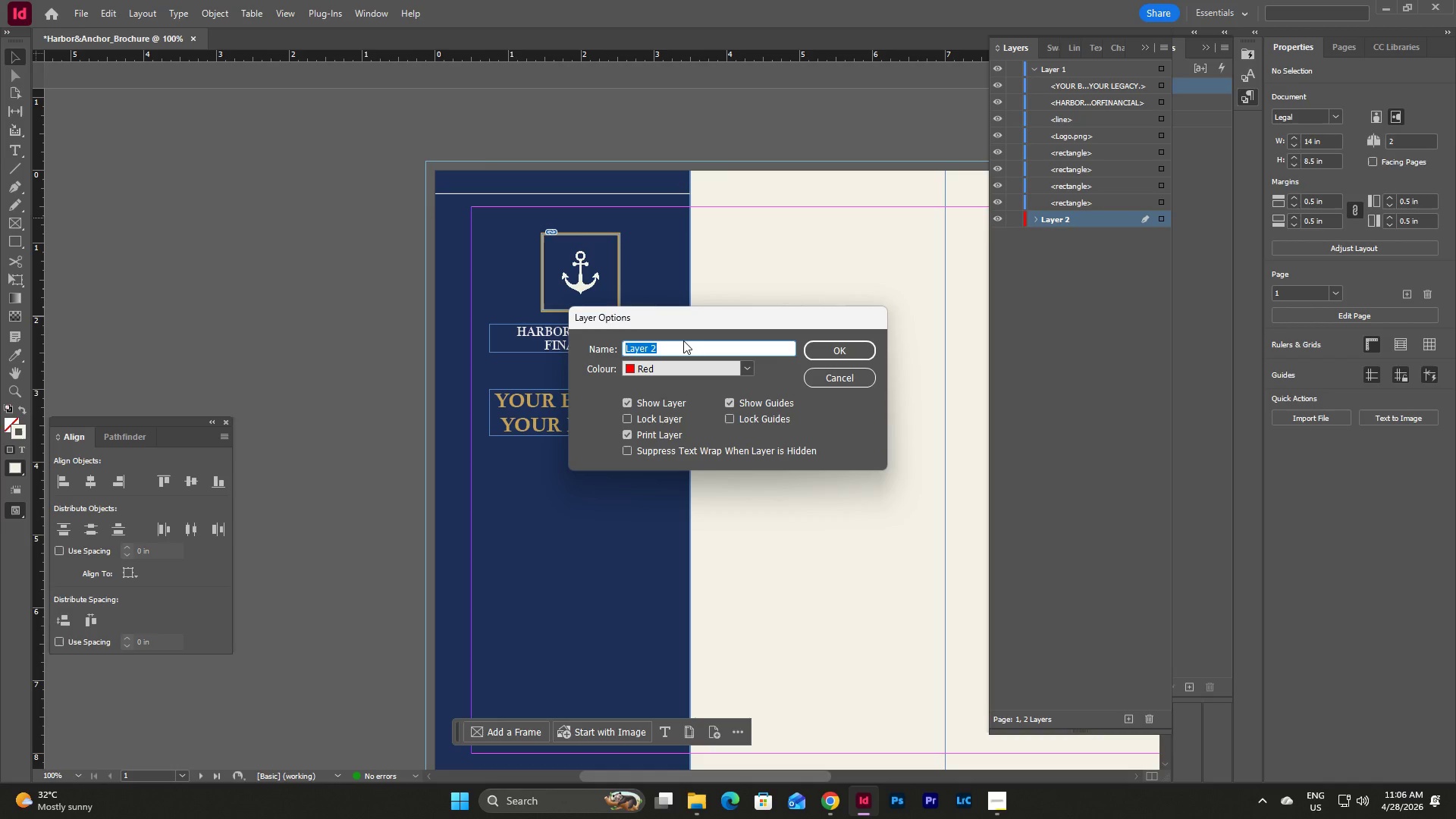 
type(BACKGROUND)
 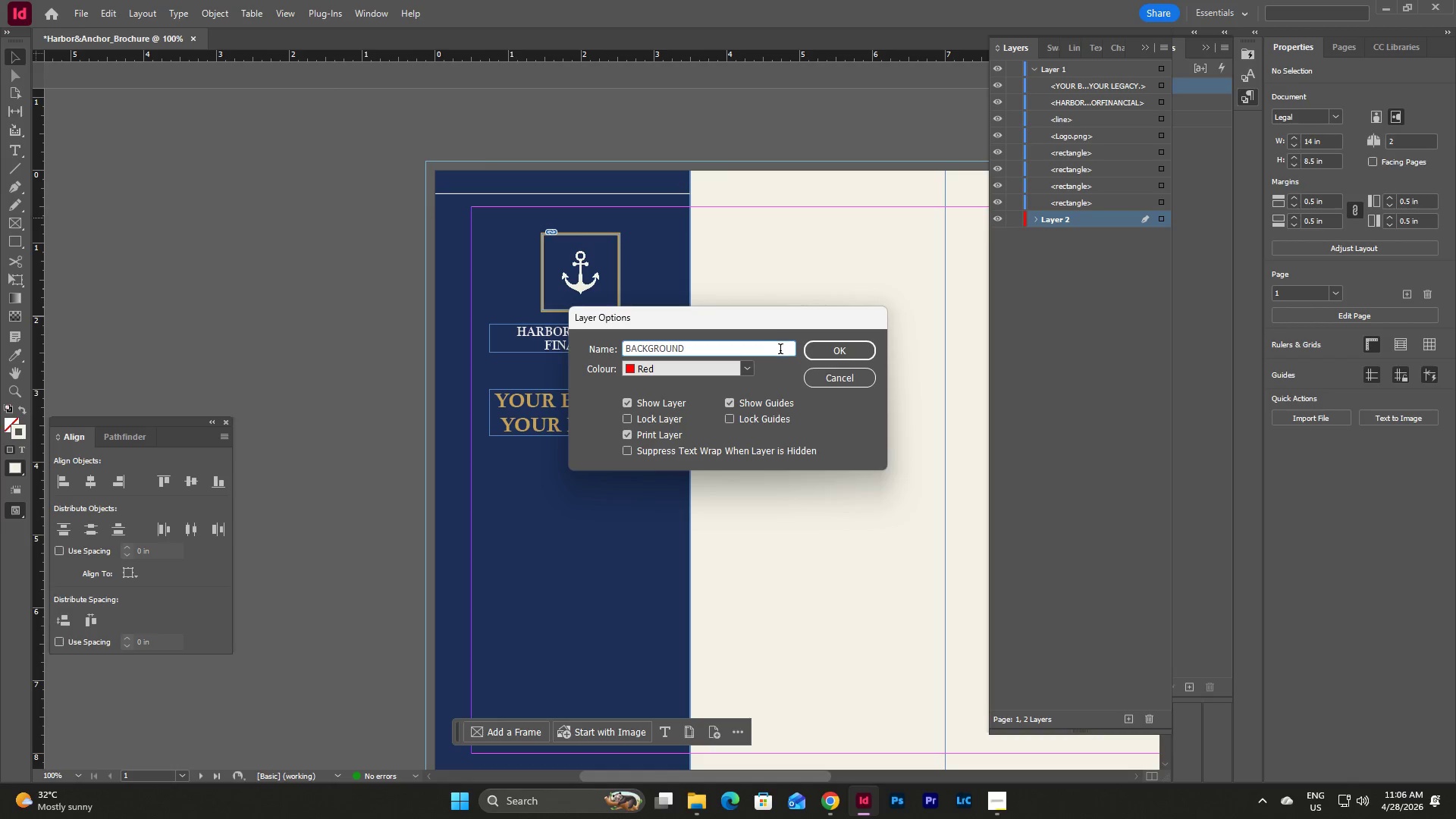 
left_click([846, 352])
 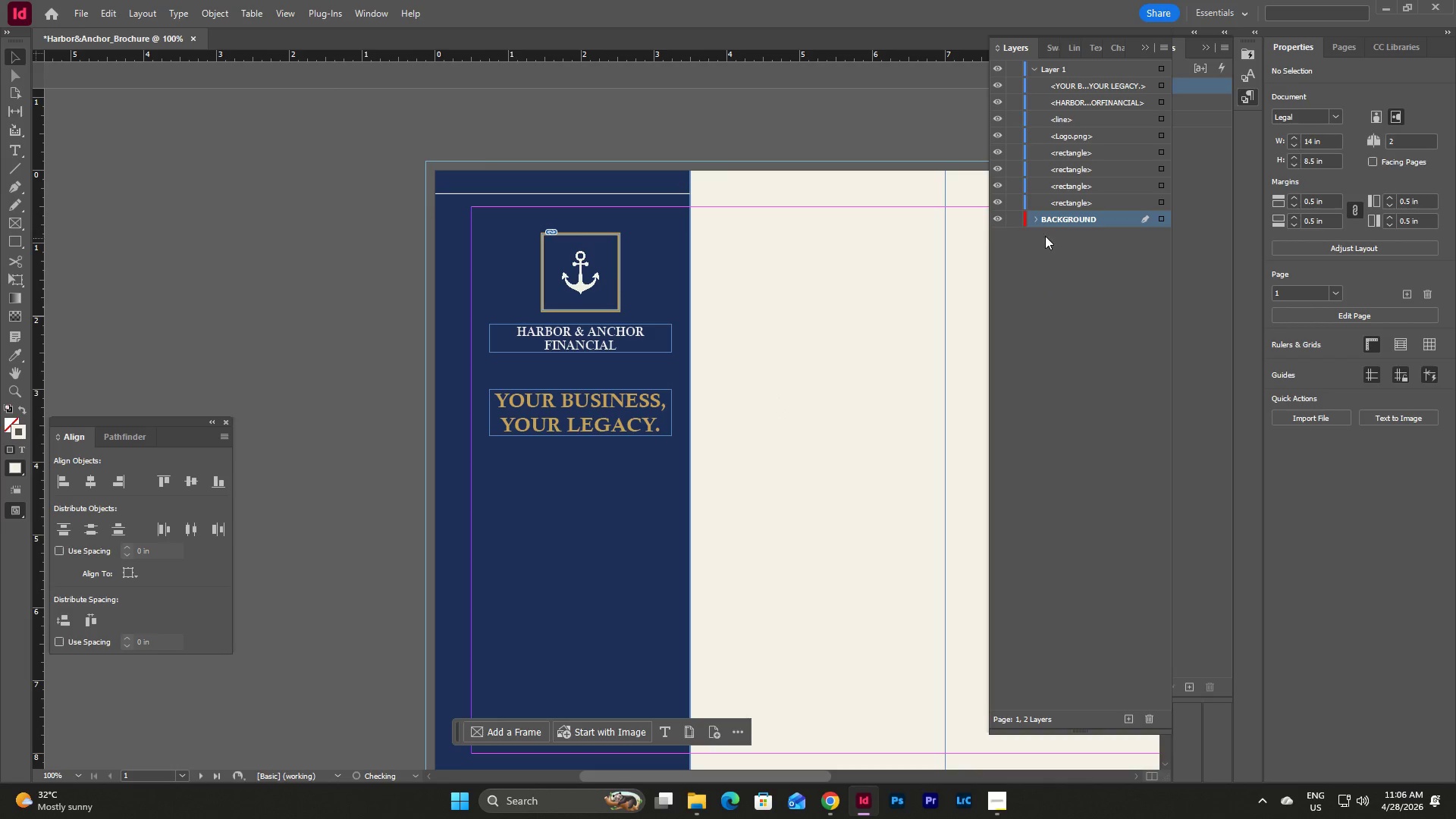 
left_click([1034, 218])
 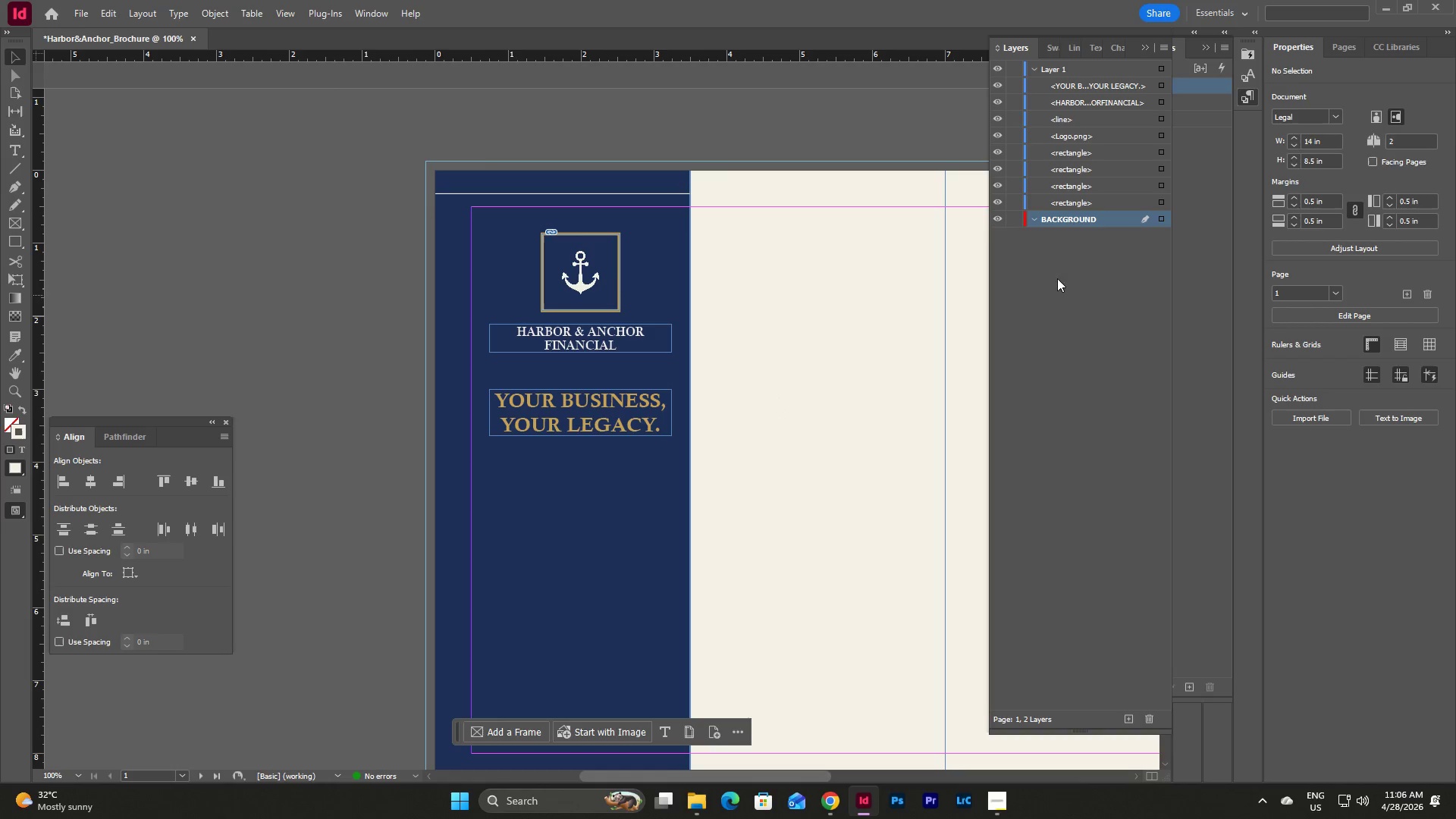 
left_click_drag(start_coordinate=[1066, 202], to_coordinate=[1071, 227])
 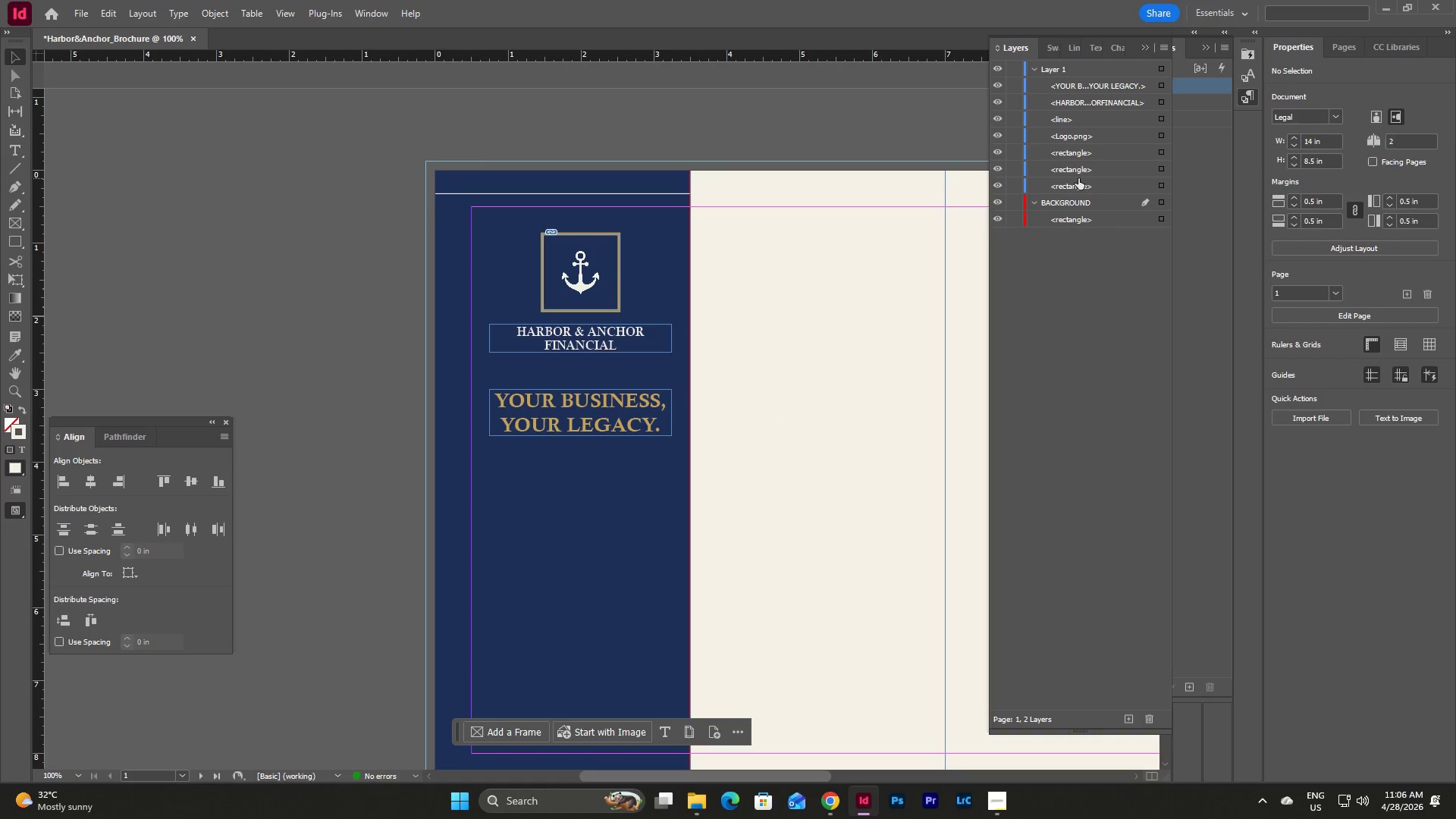 
left_click_drag(start_coordinate=[1076, 187], to_coordinate=[1078, 209])
 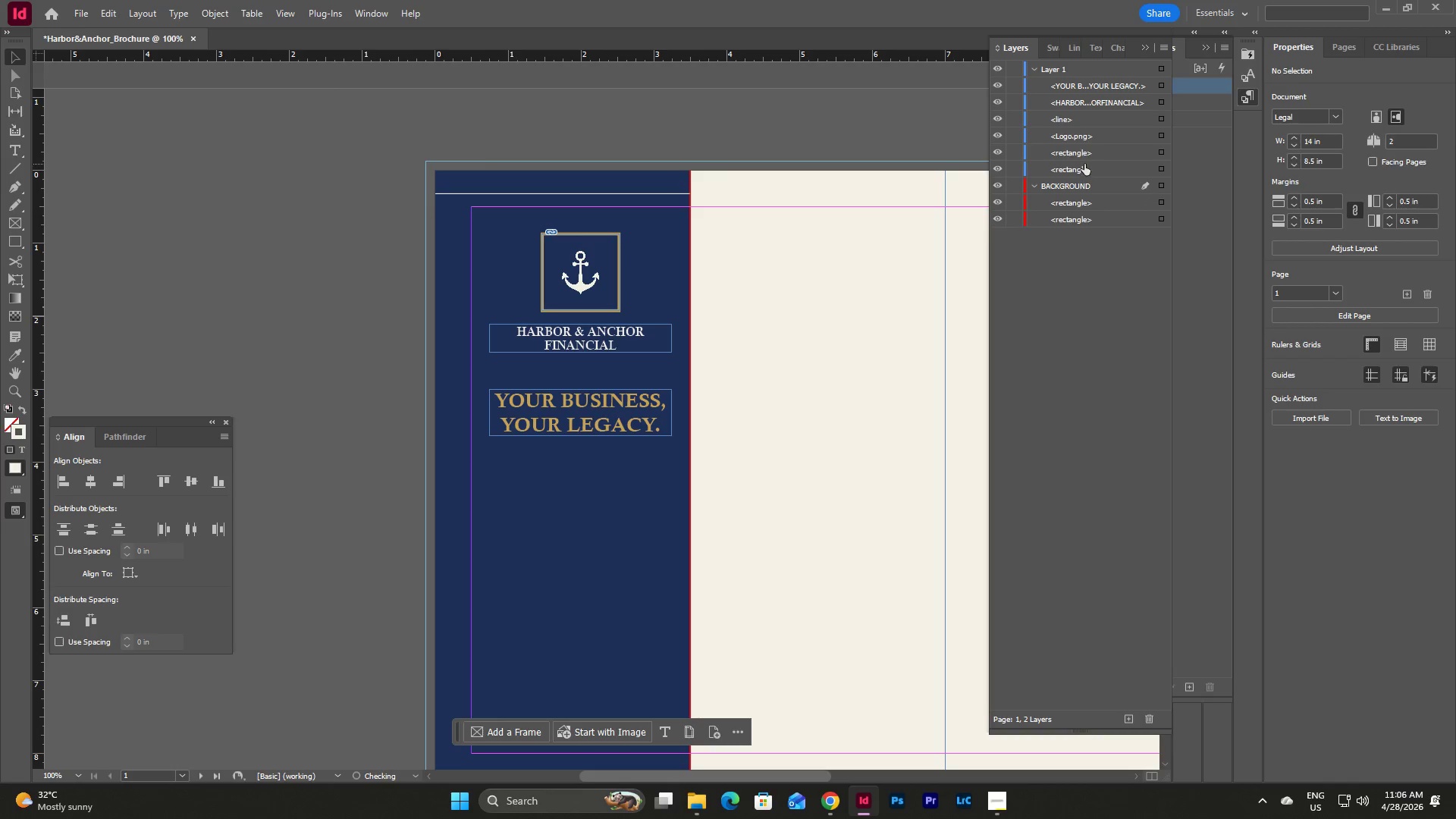 
left_click_drag(start_coordinate=[1084, 164], to_coordinate=[1087, 192])
 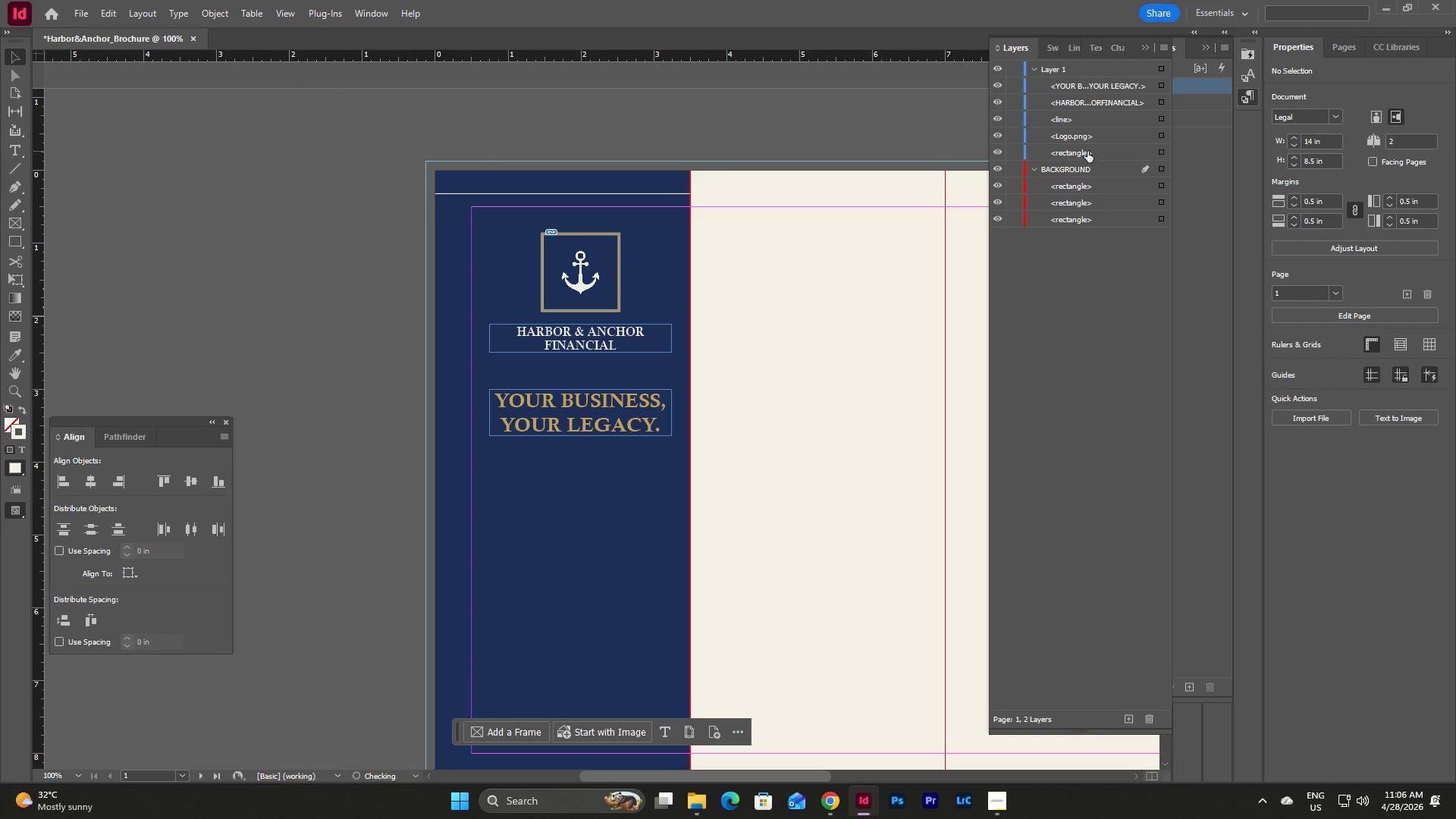 
left_click_drag(start_coordinate=[1087, 151], to_coordinate=[1088, 175])
 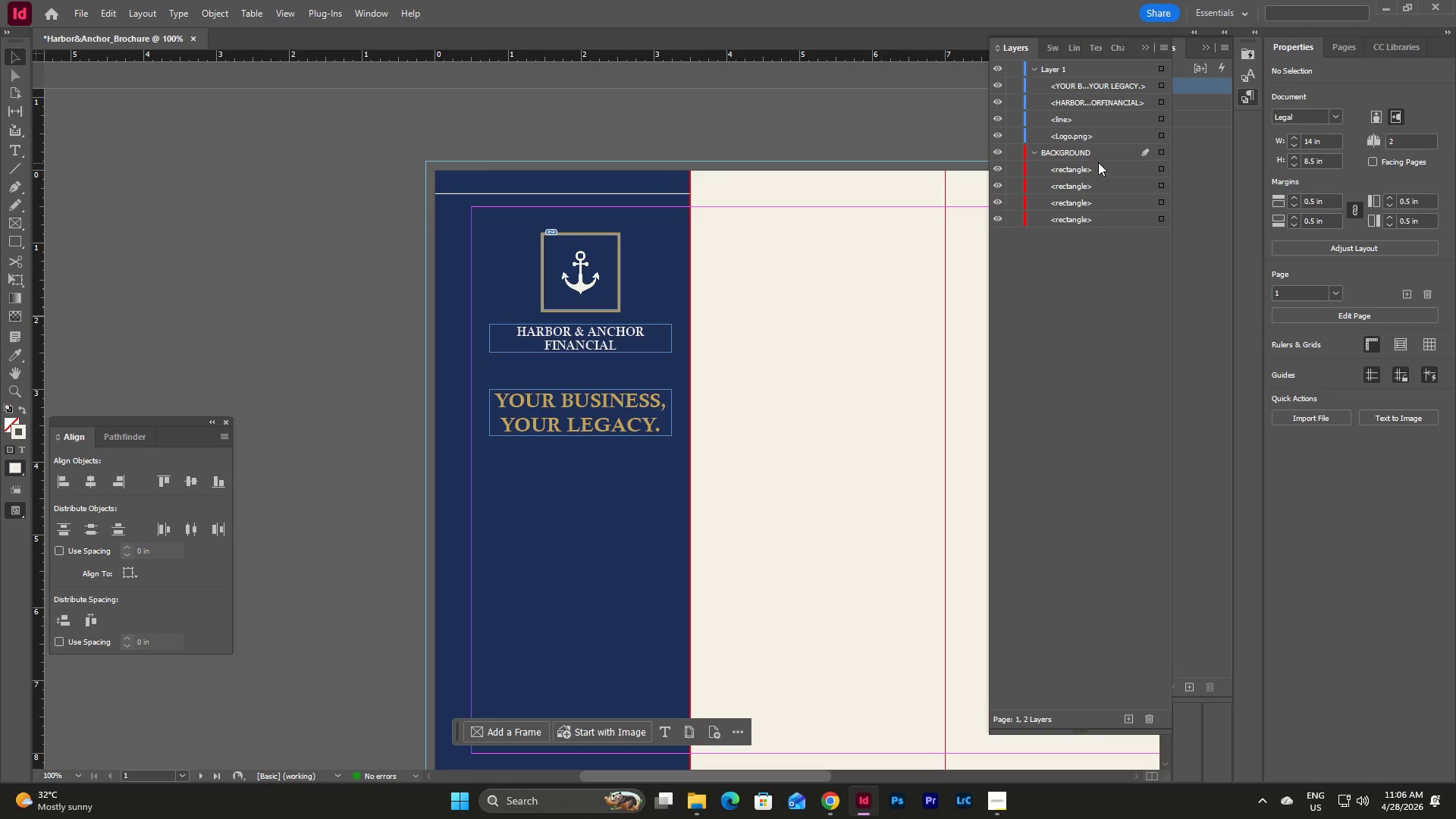 
left_click([1121, 287])
 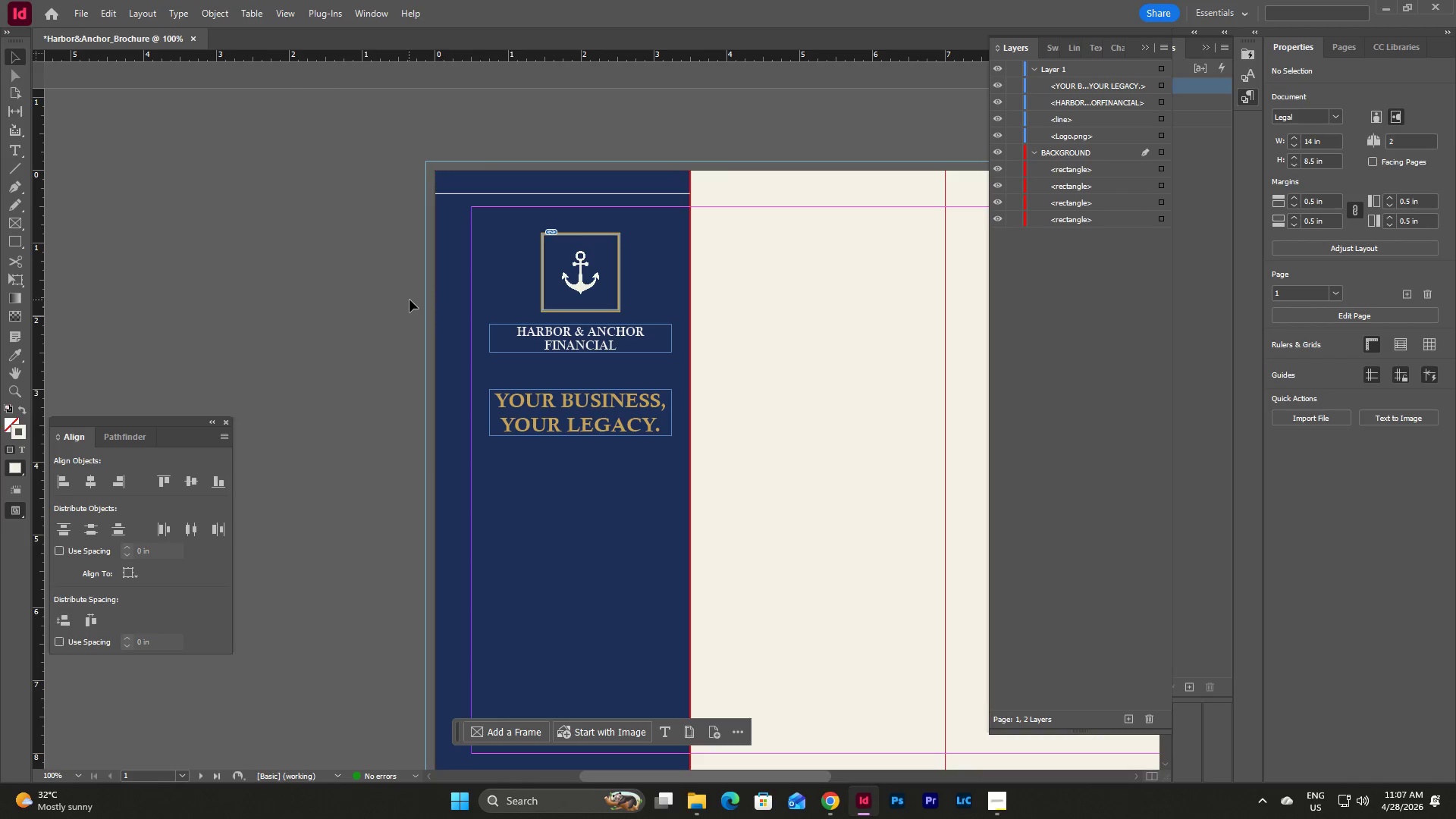 
scroll: coordinate [422, 277], scroll_direction: up, amount: 3.0
 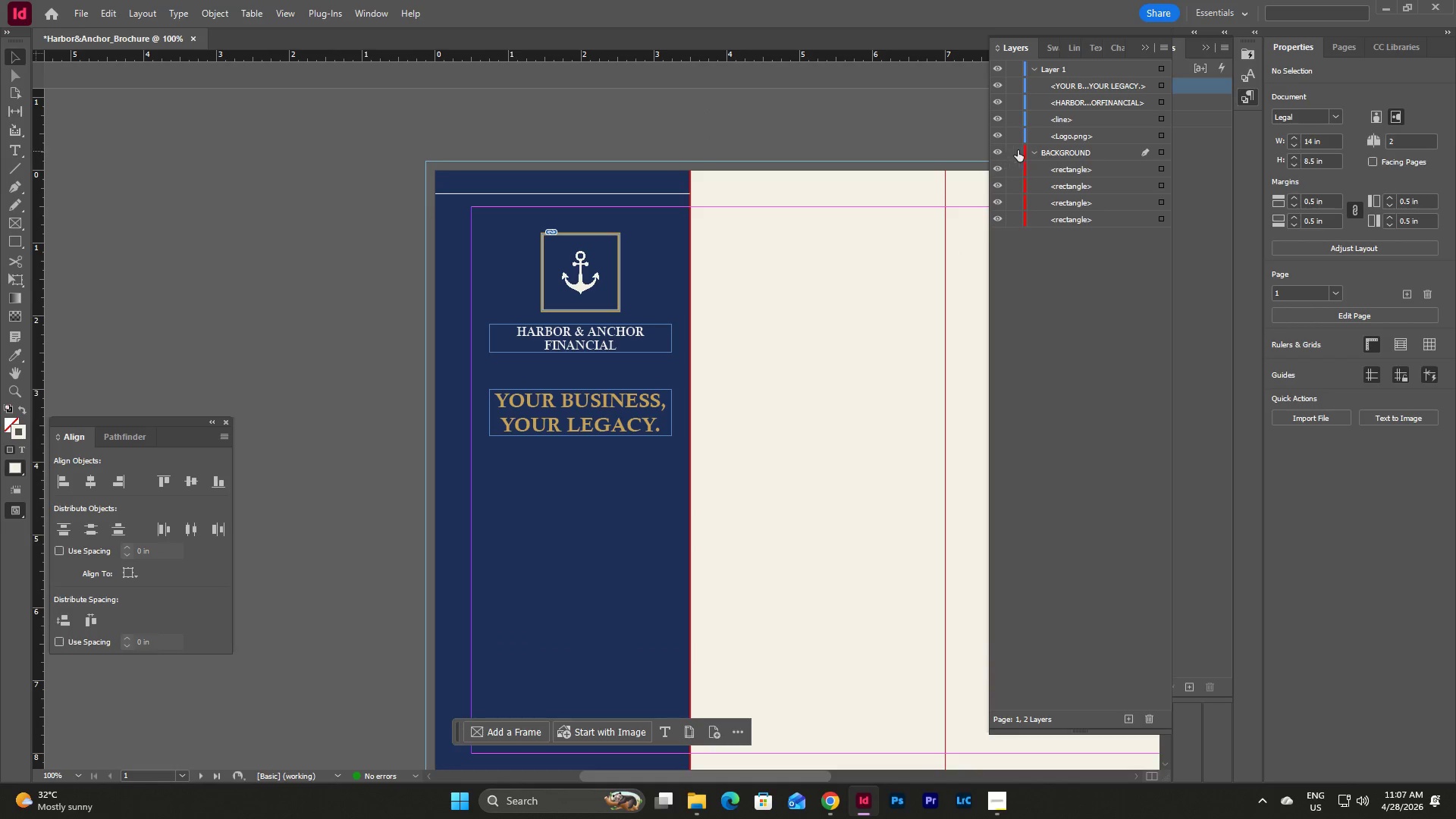 
left_click([1021, 148])
 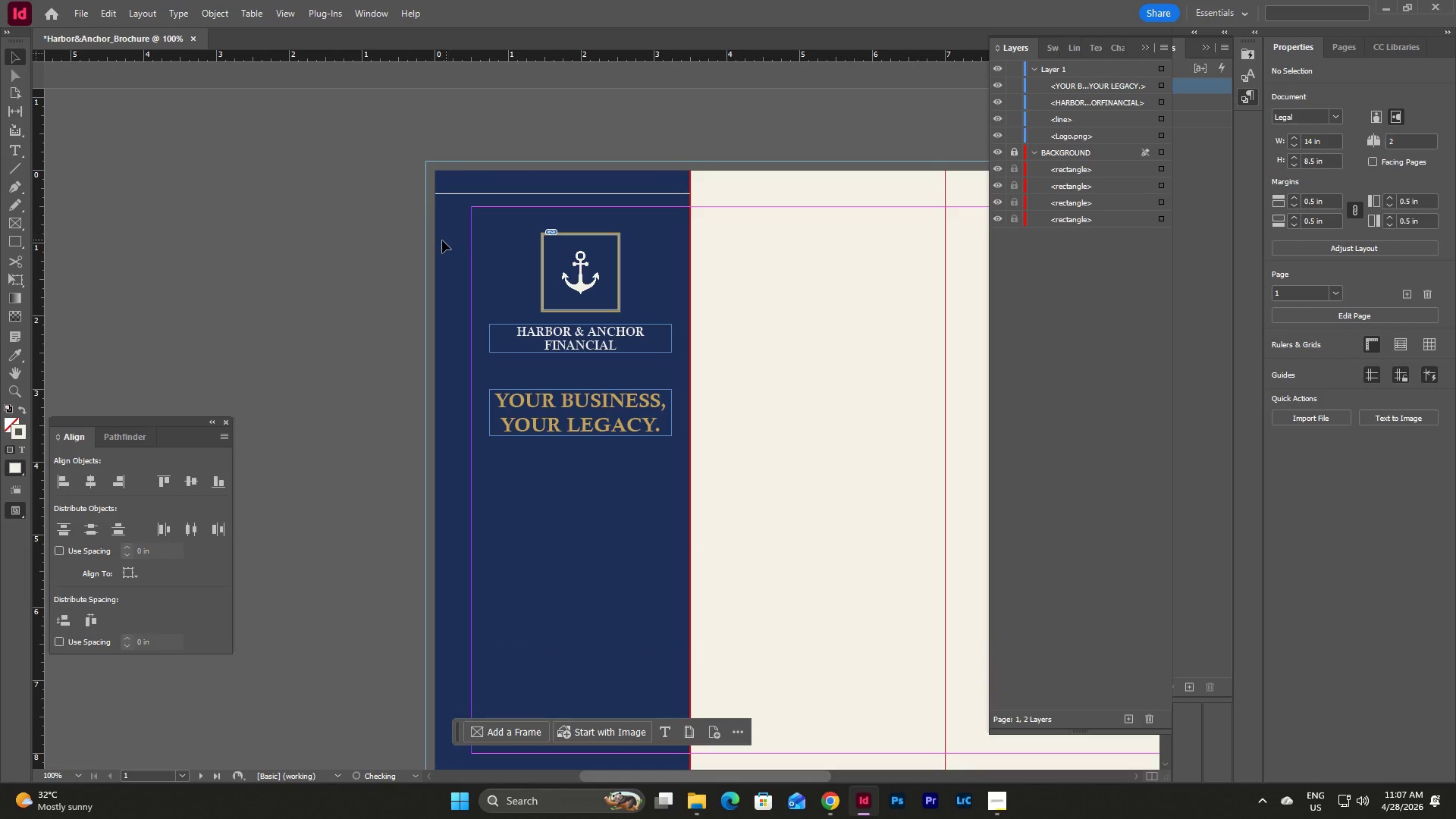 
left_click([381, 246])
 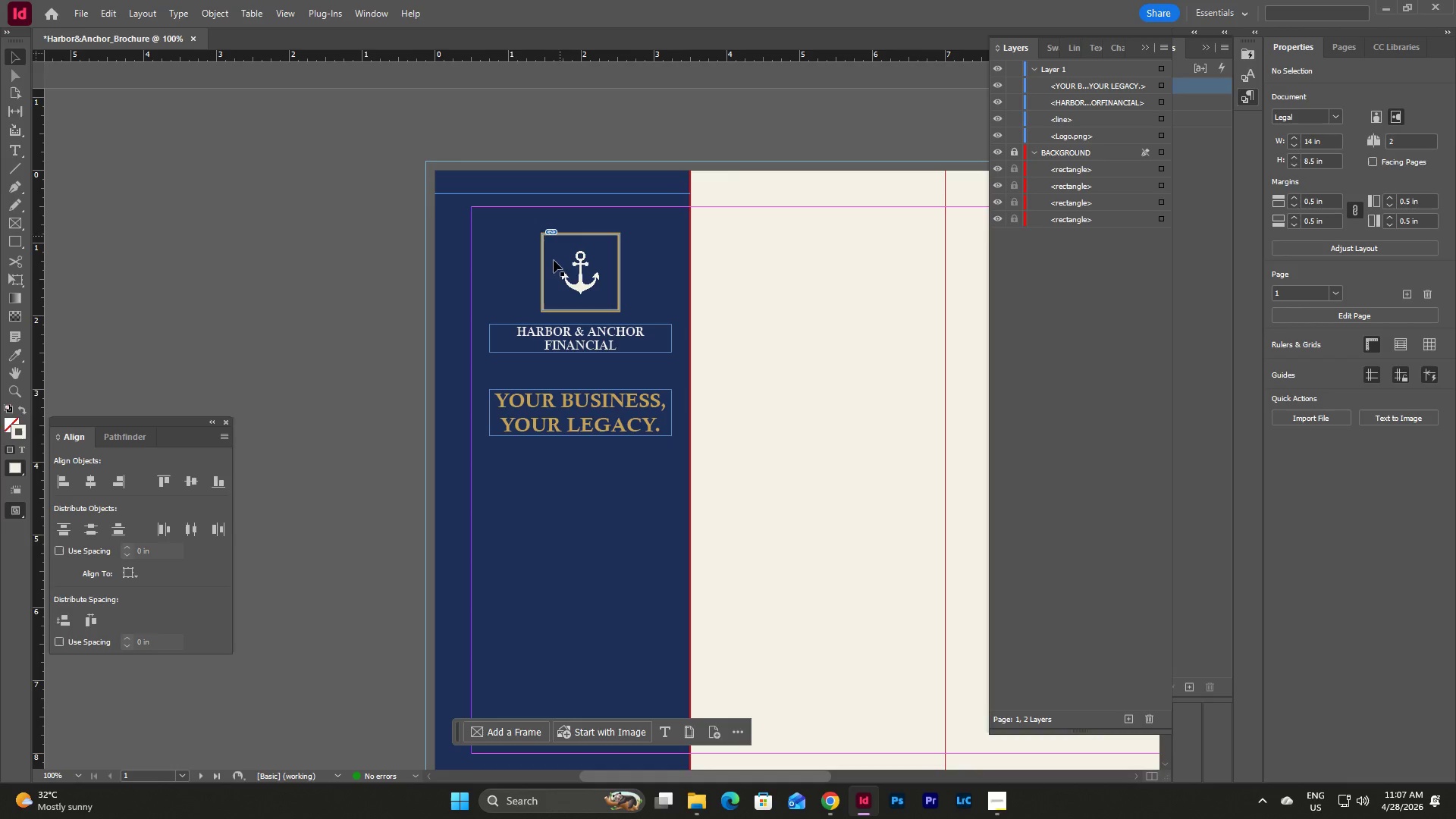 
left_click_drag(start_coordinate=[512, 256], to_coordinate=[661, 487])
 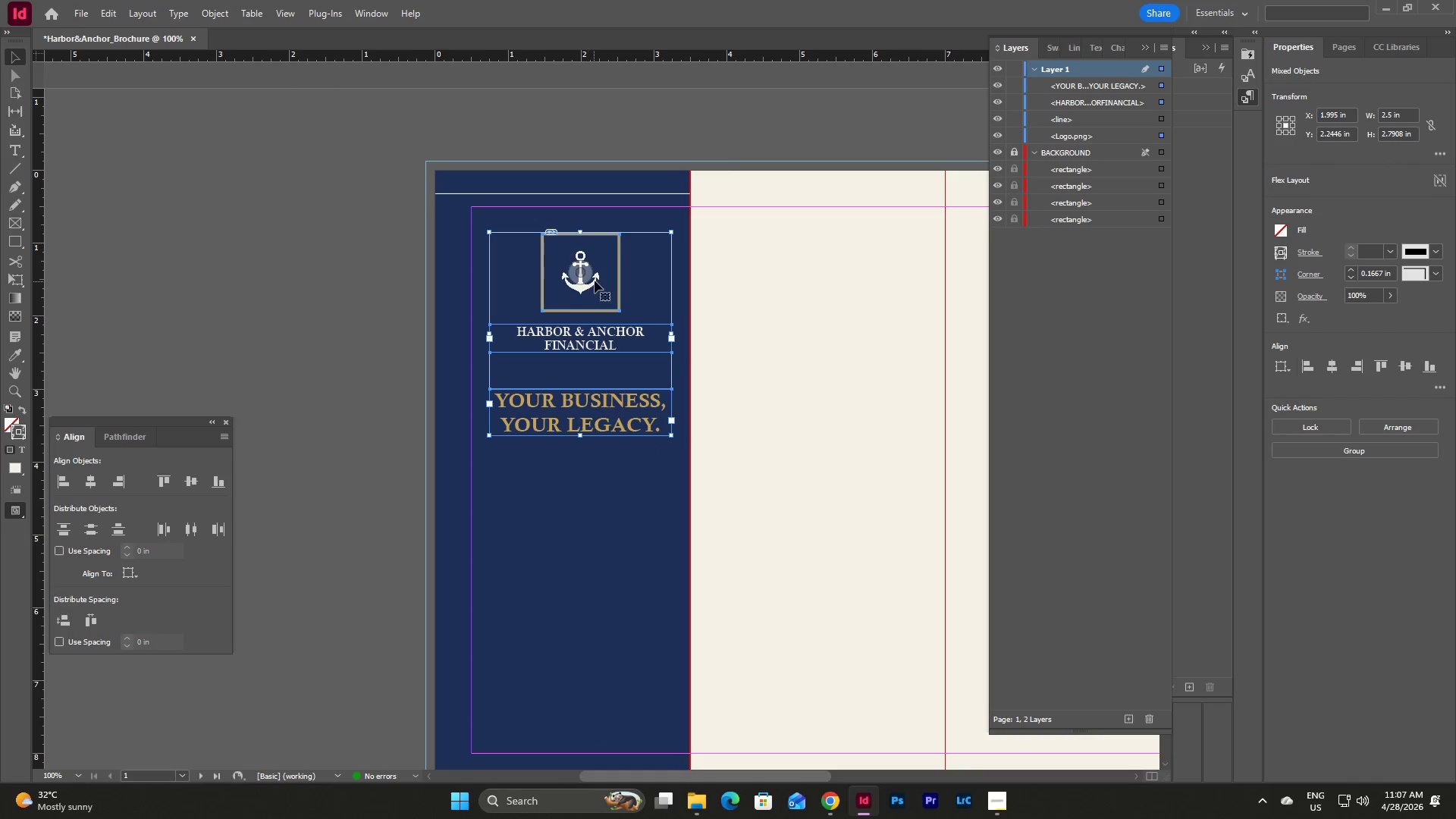 
left_click_drag(start_coordinate=[595, 281], to_coordinate=[580, 282])
 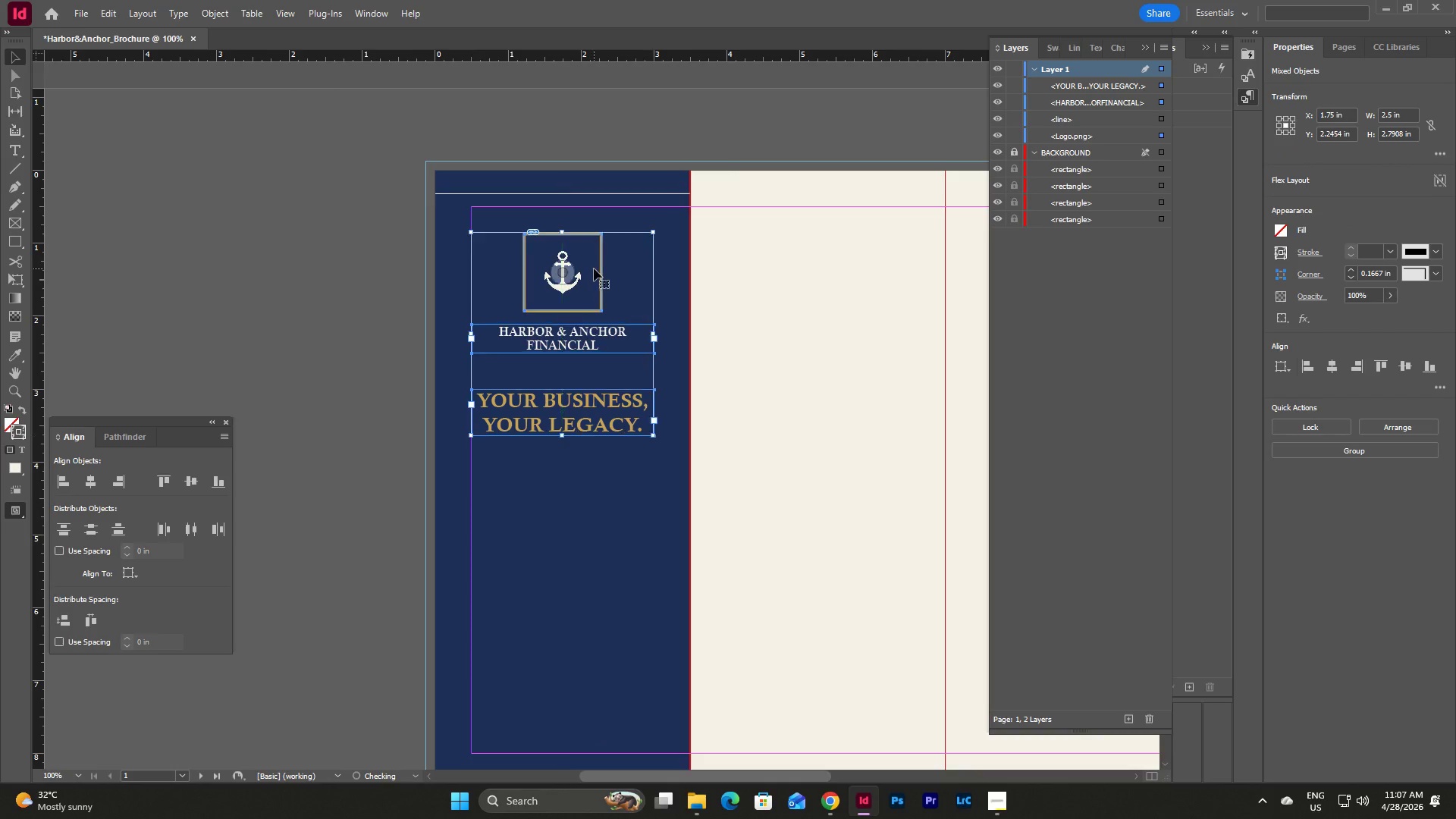 
left_click([315, 274])
 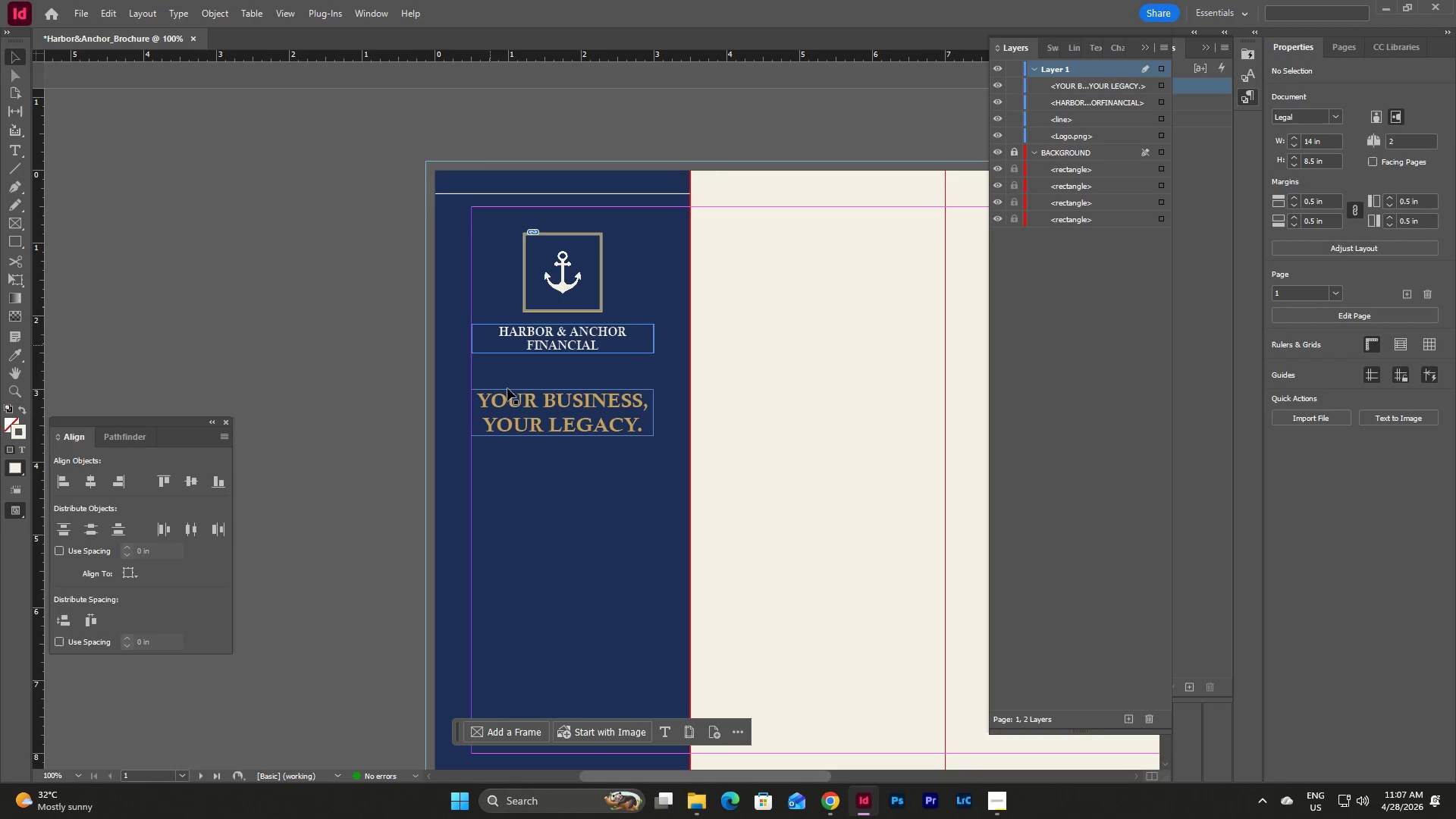 
left_click([510, 492])
 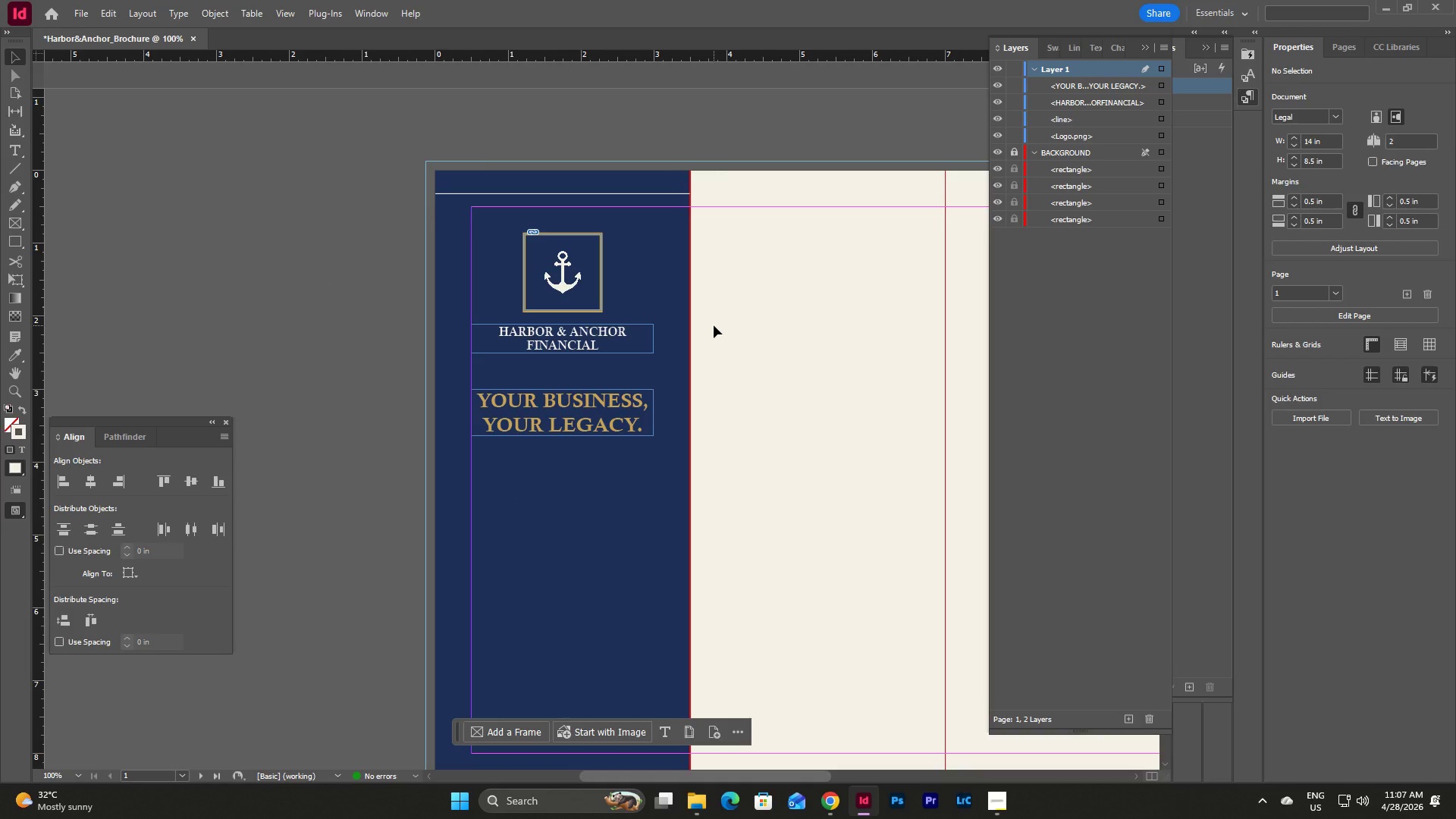 
type(ww)
 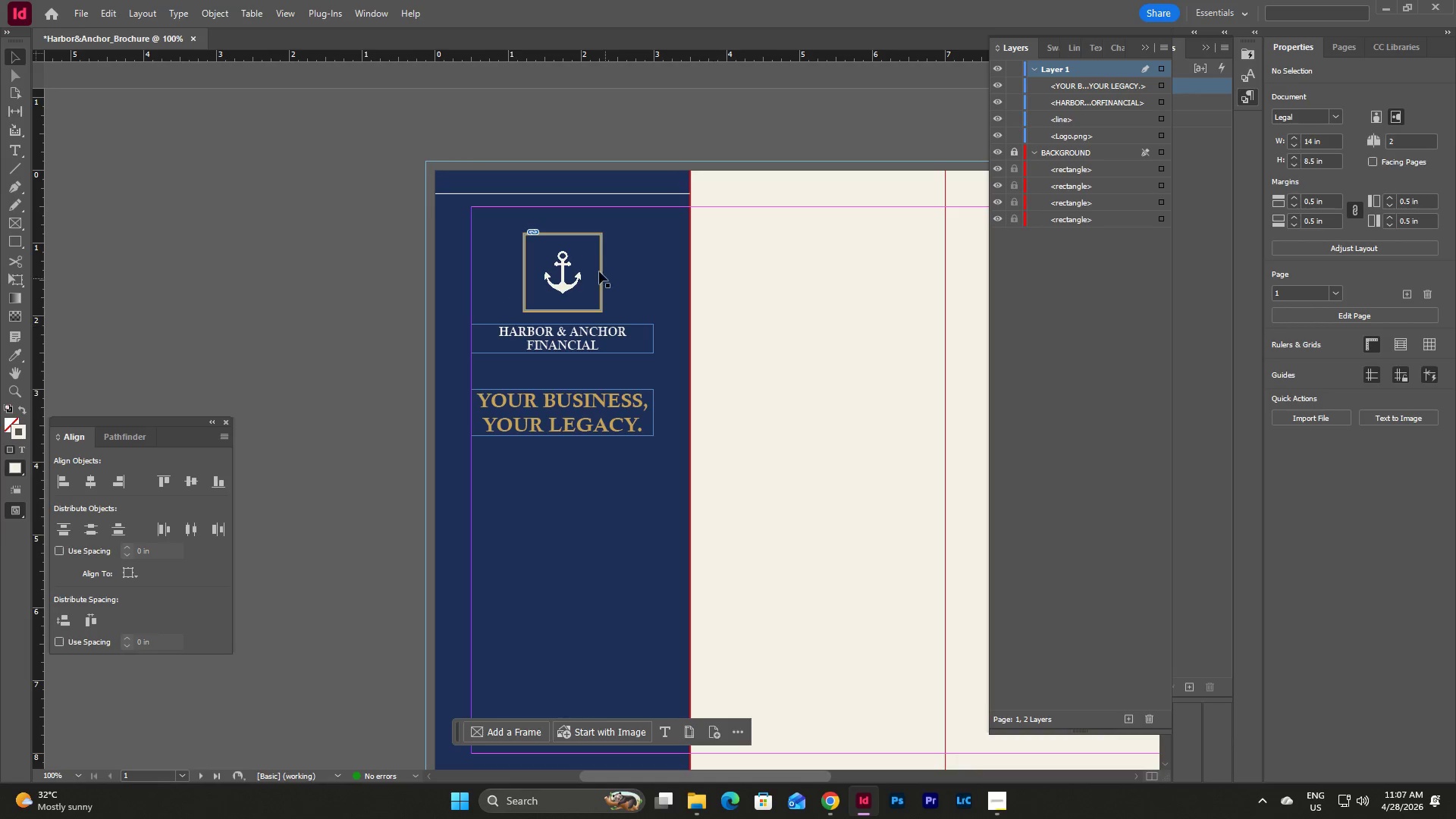 
scroll: coordinate [629, 372], scroll_direction: down, amount: 1.0
 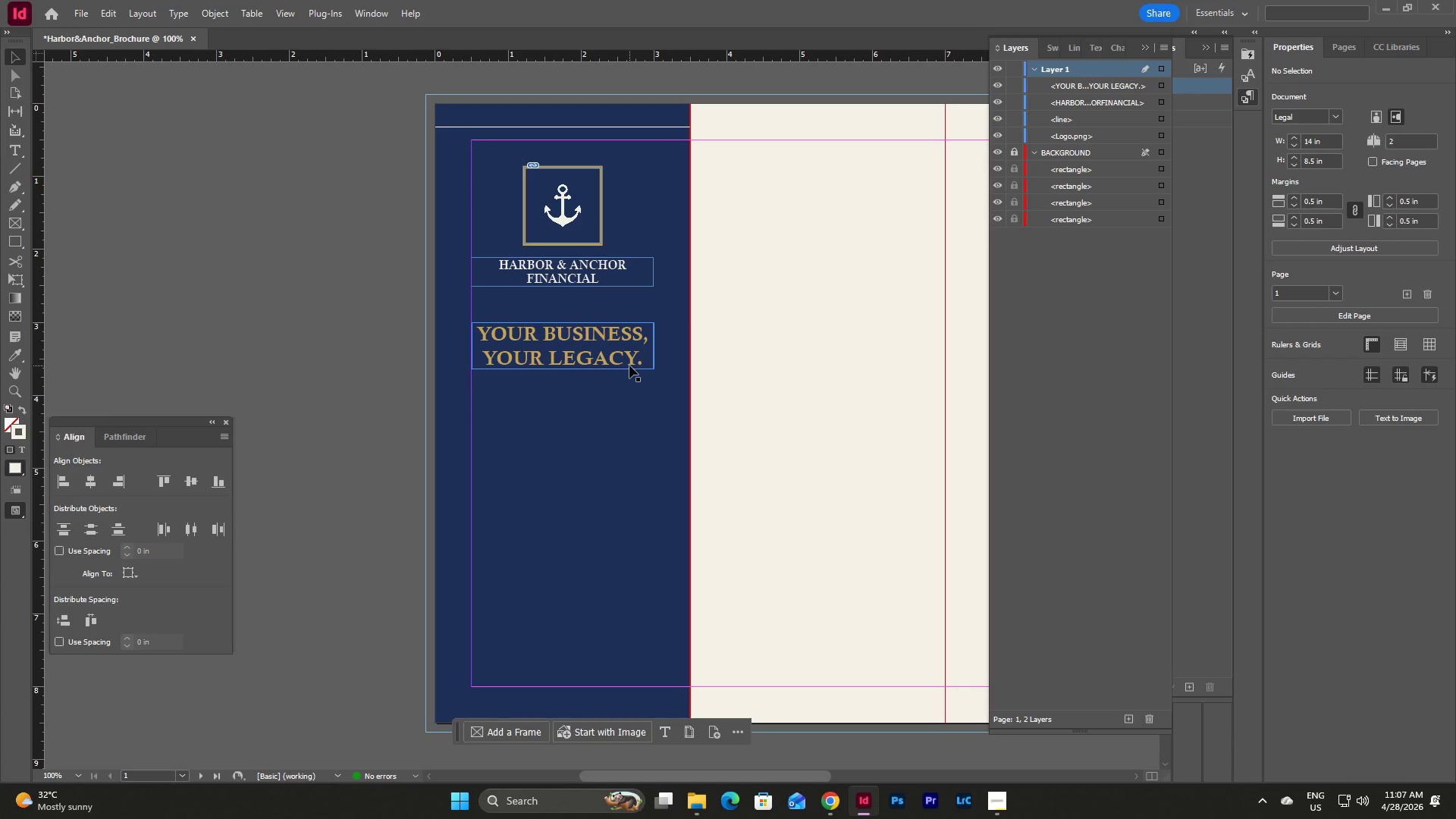 
scroll: coordinate [629, 366], scroll_direction: up, amount: 1.0
 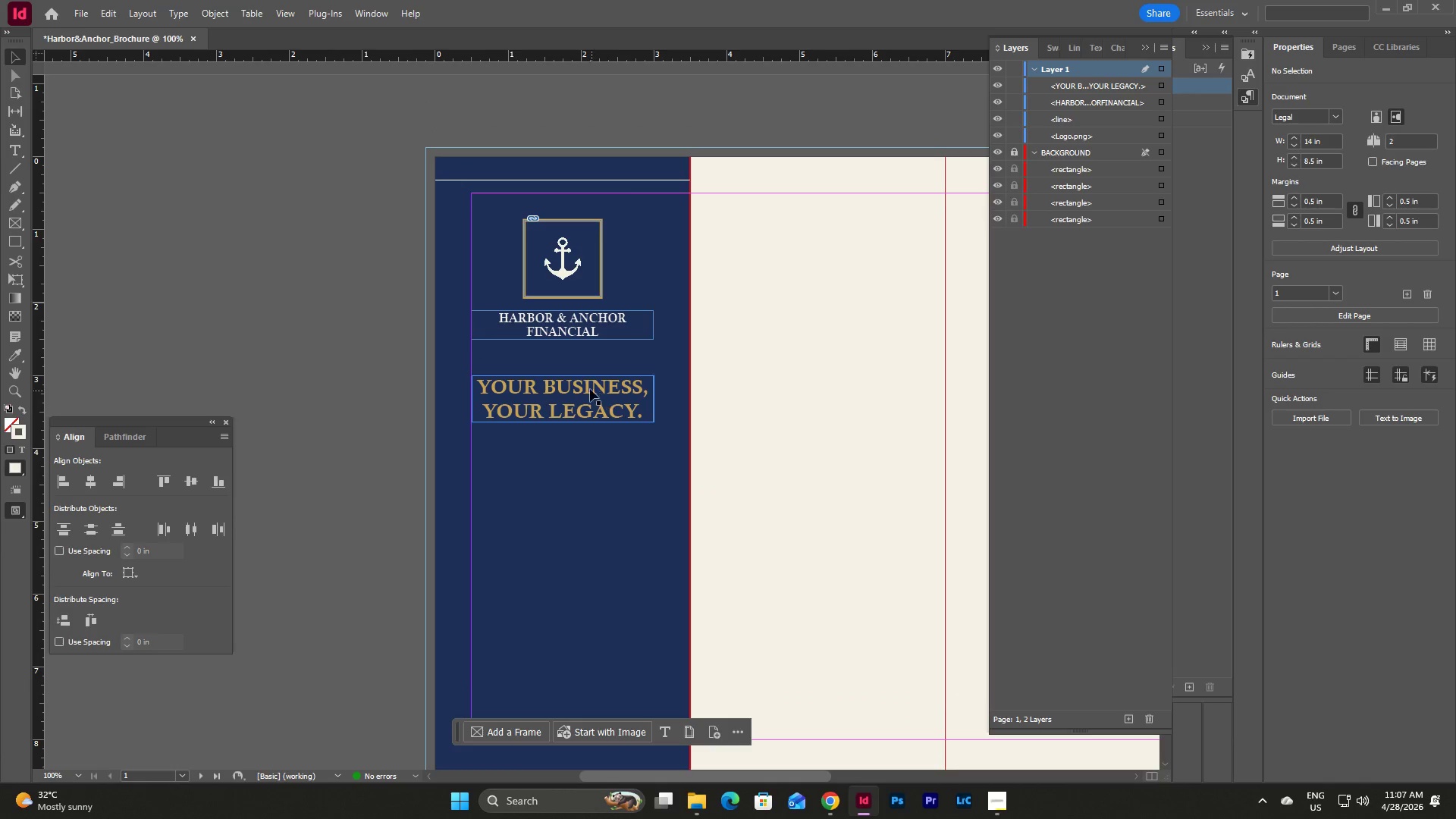 
wait(11.02)
 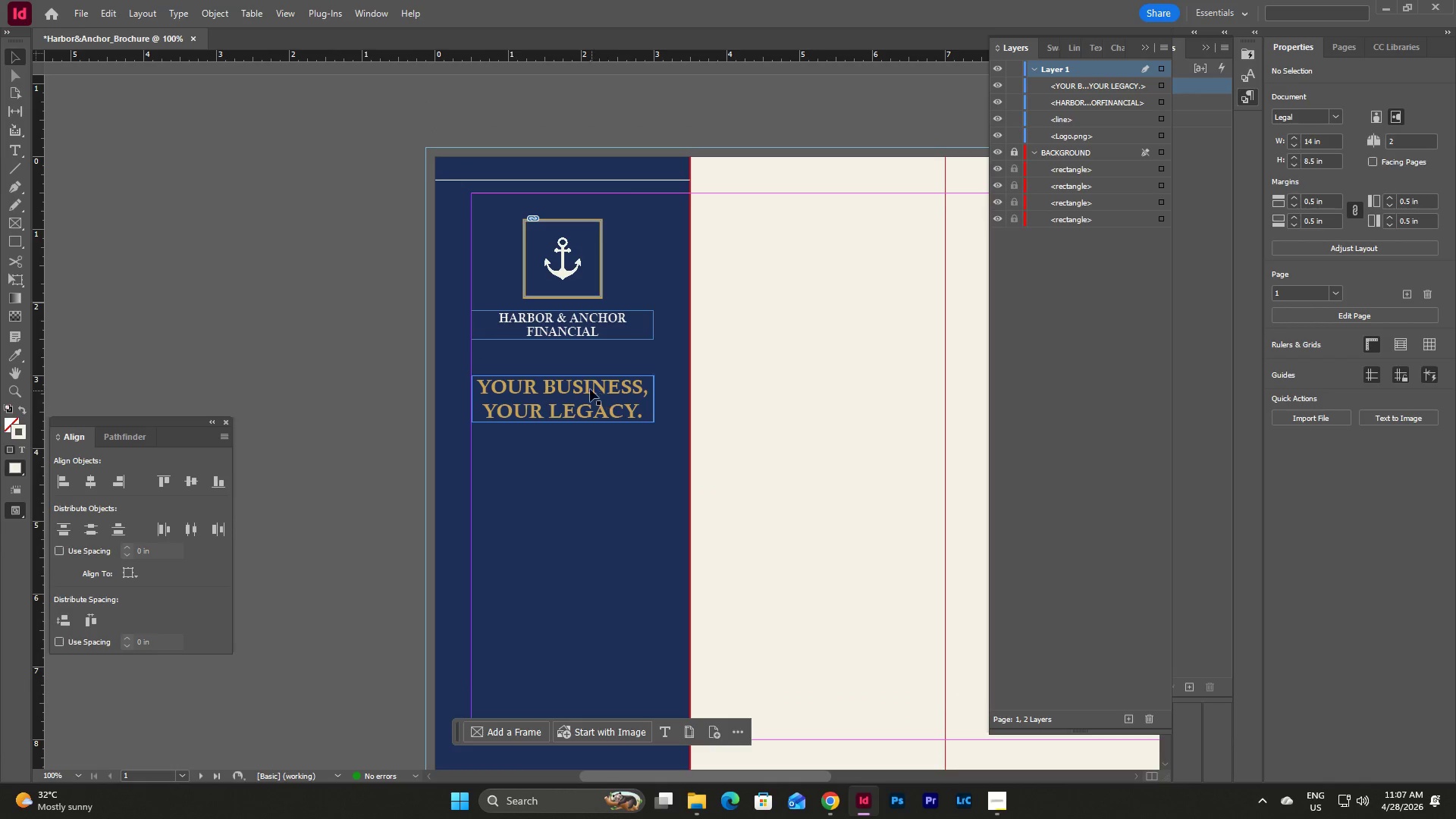 
left_click([590, 389])
 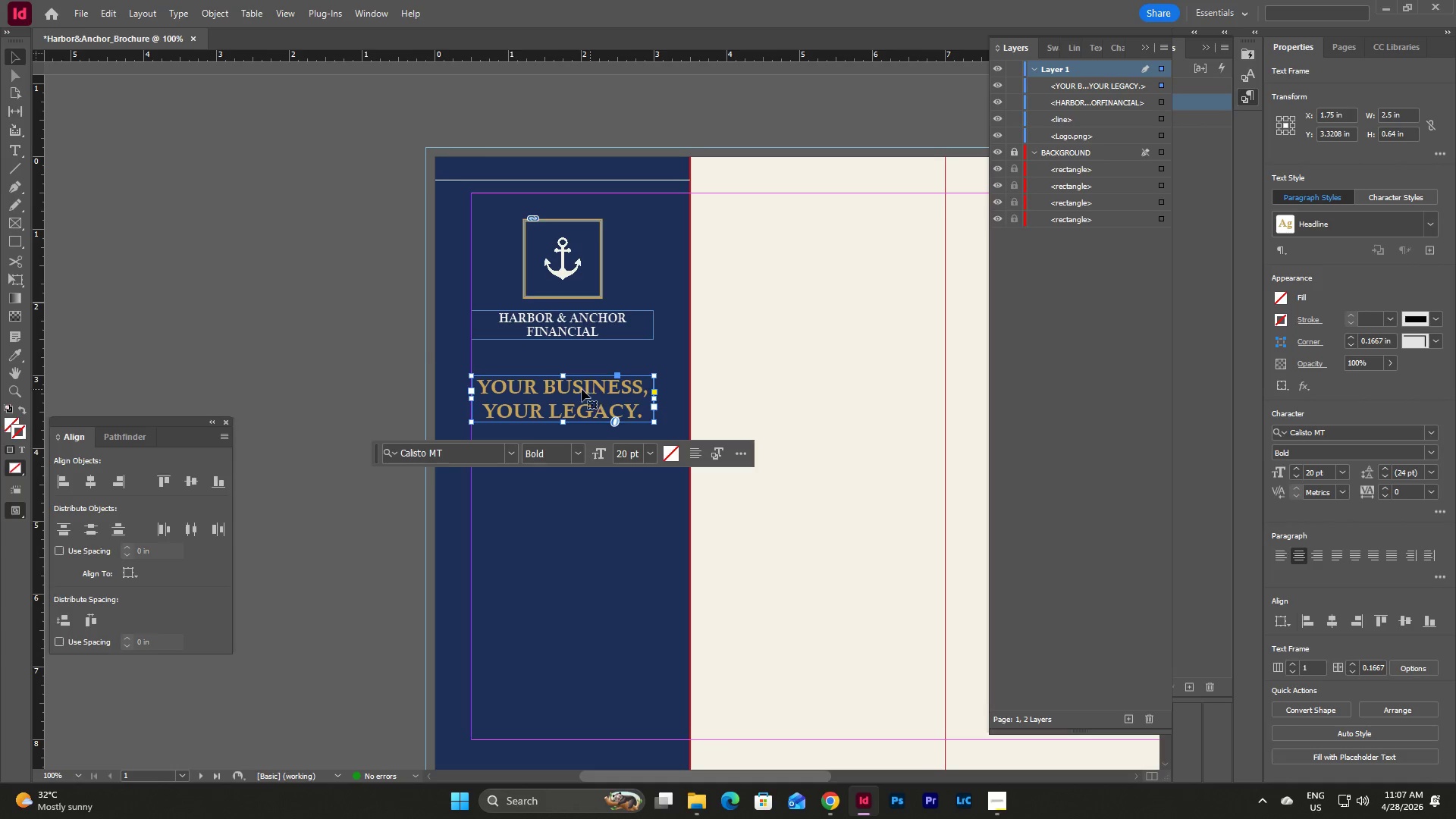 
left_click([359, 344])
 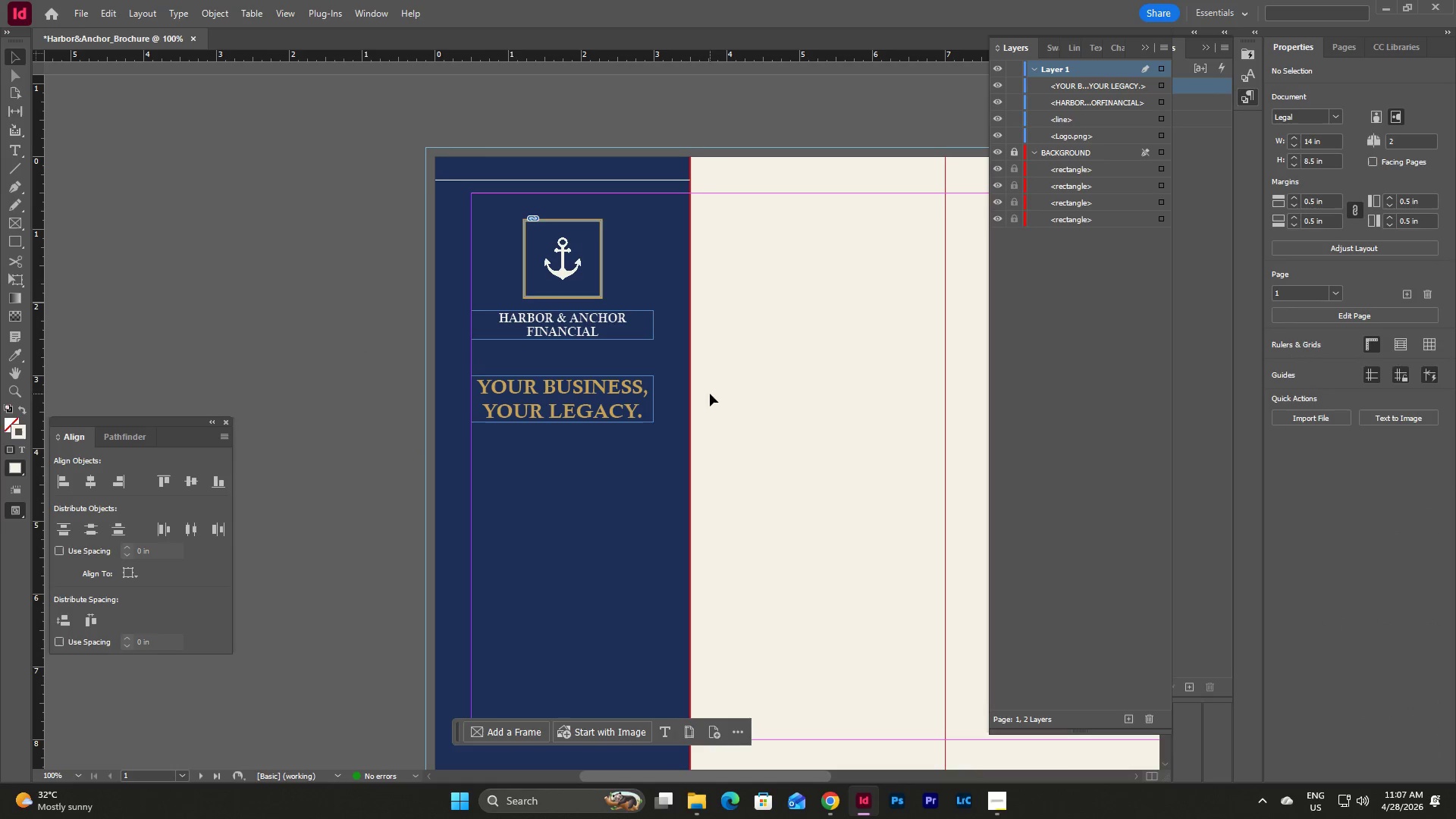 
scroll: coordinate [708, 394], scroll_direction: up, amount: 7.0
 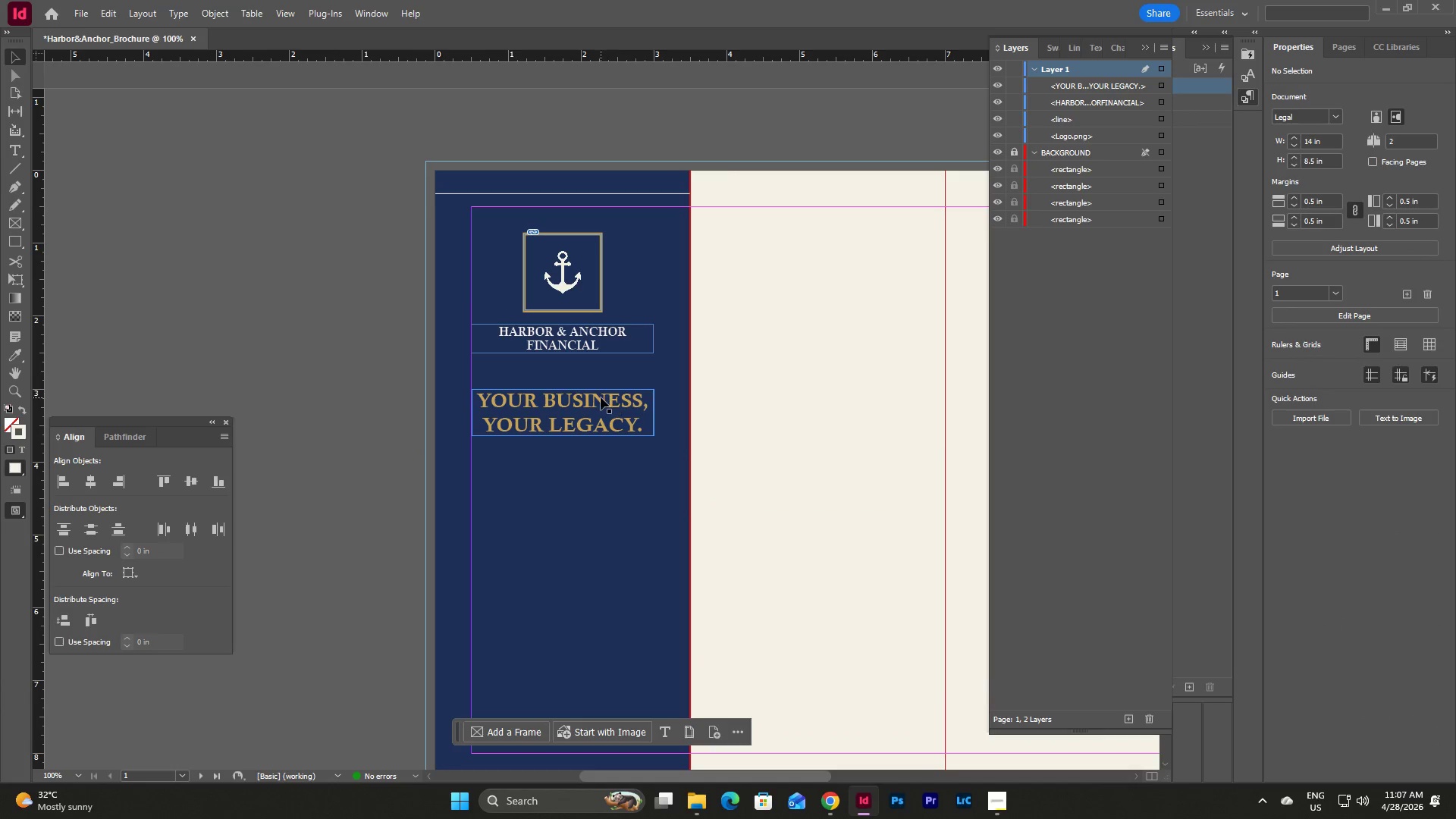 
left_click([601, 397])
 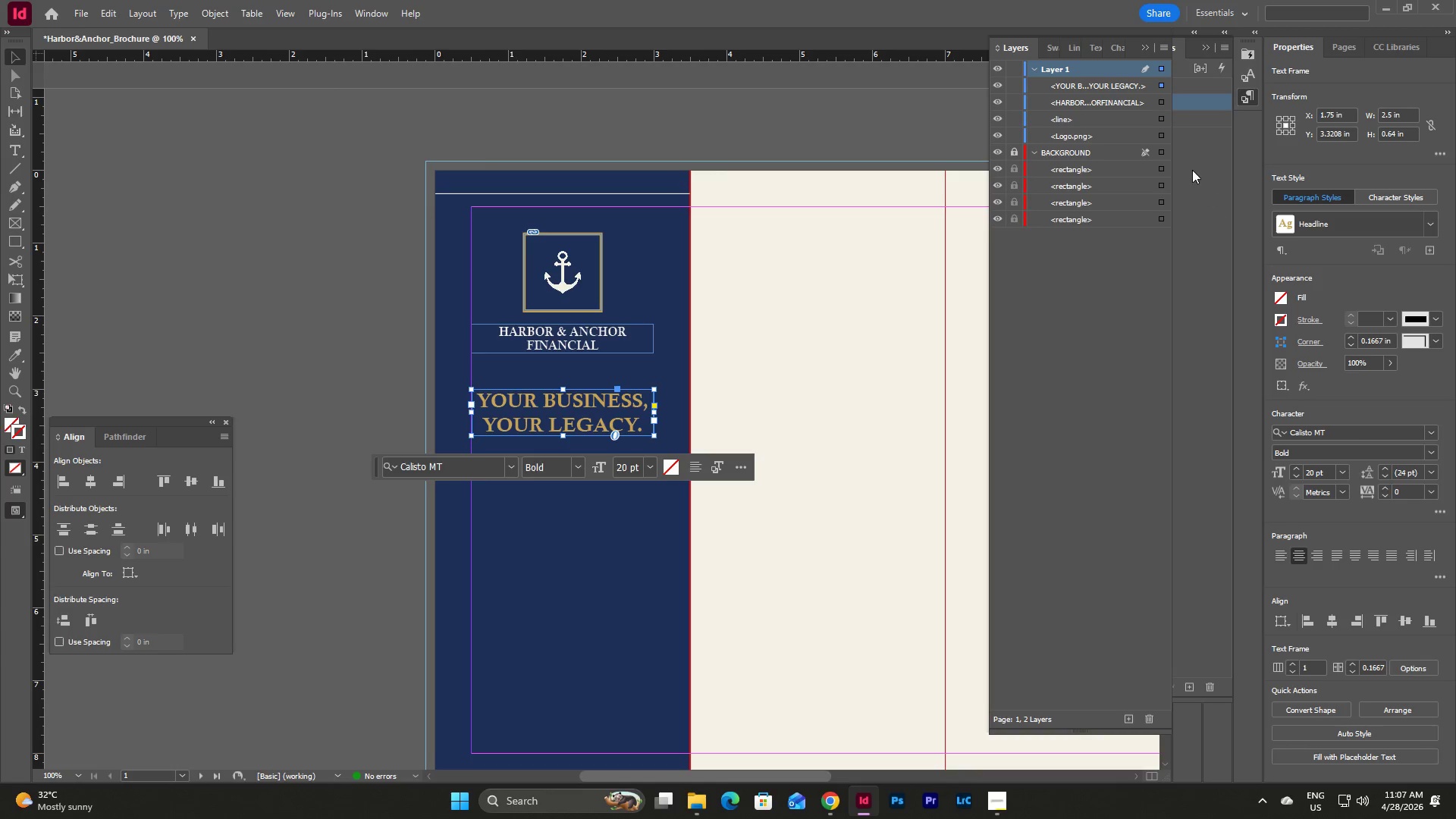 
left_click([1188, 162])
 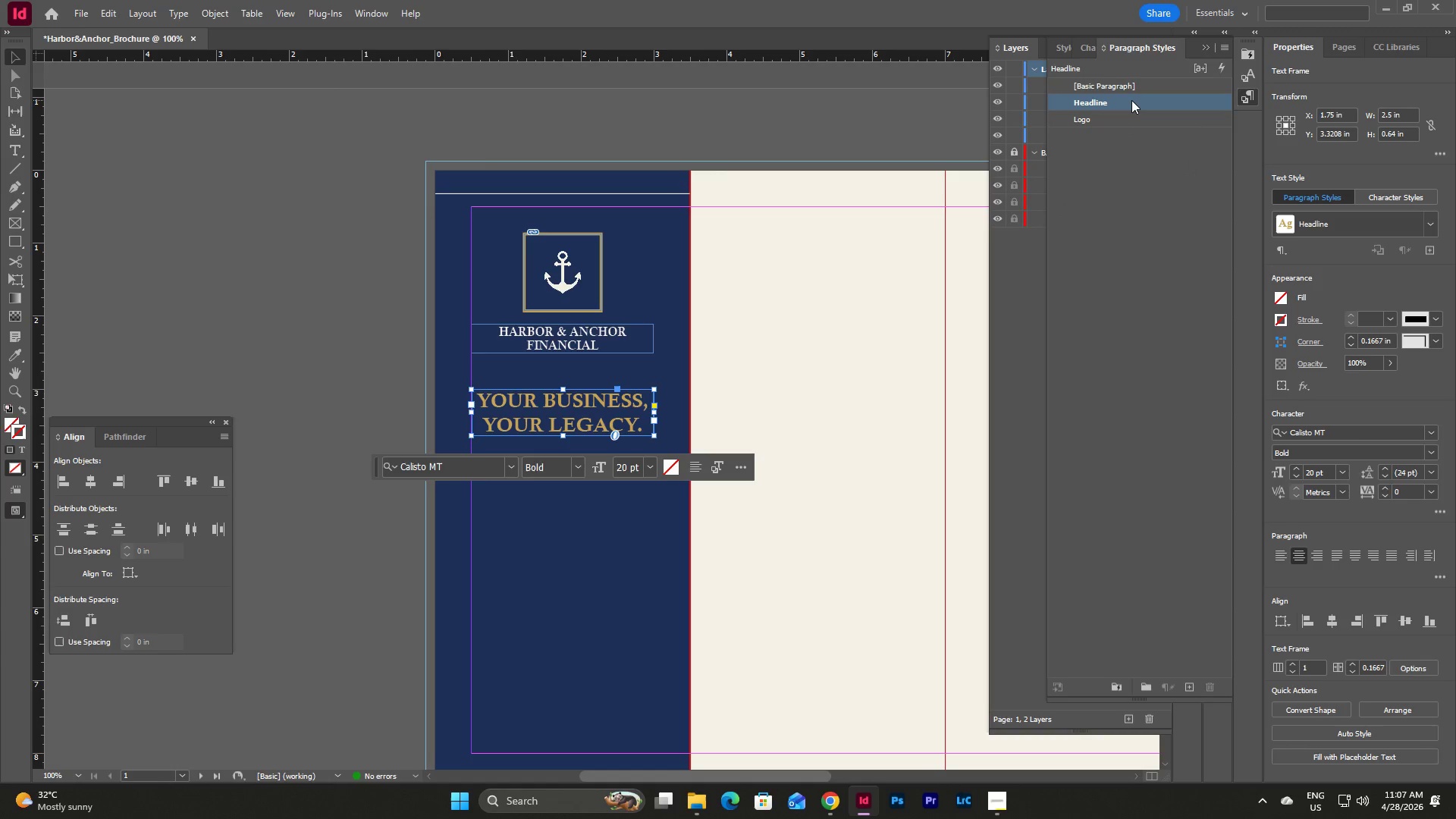 
double_click([1131, 100])
 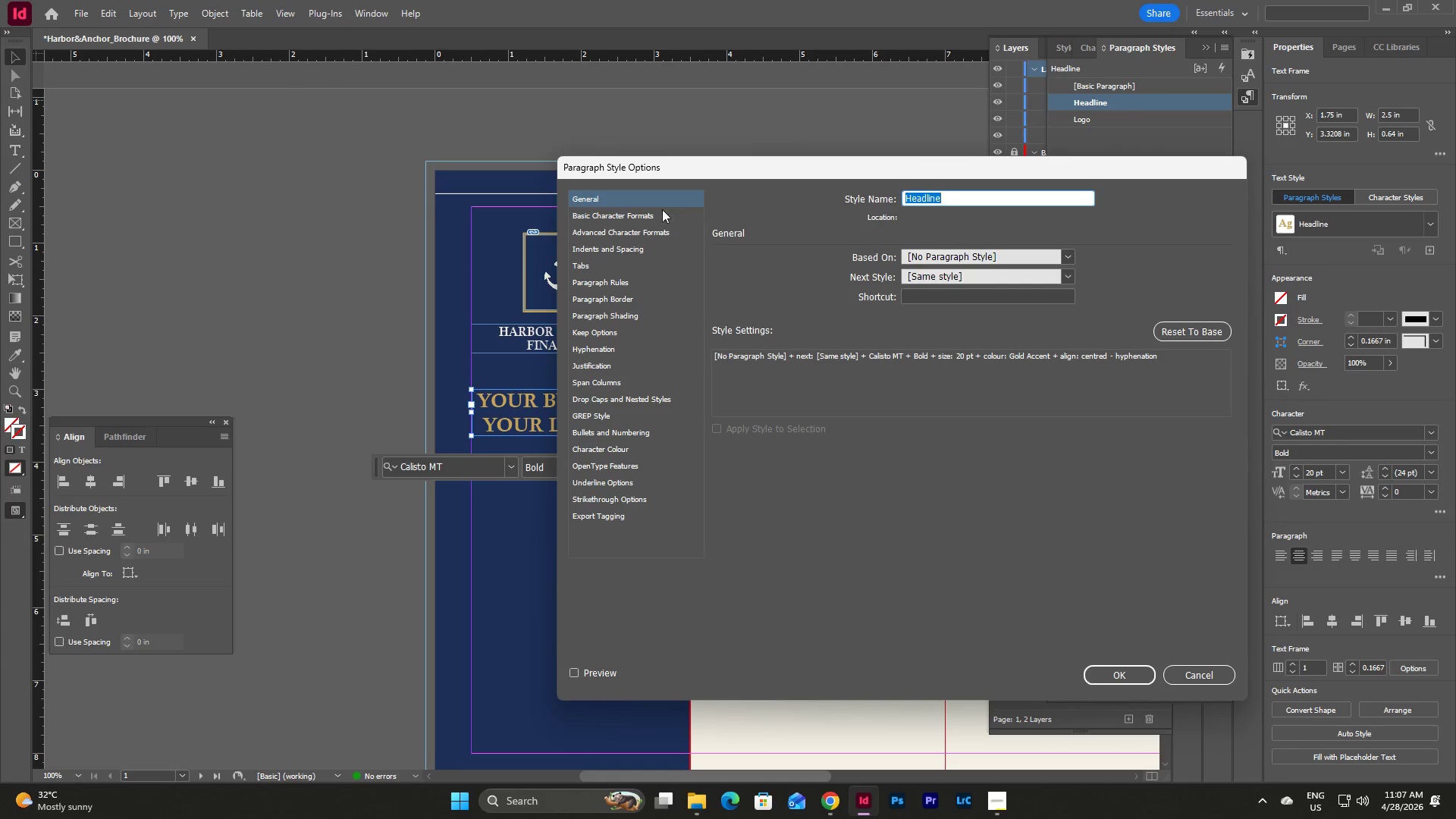 
left_click([629, 210])
 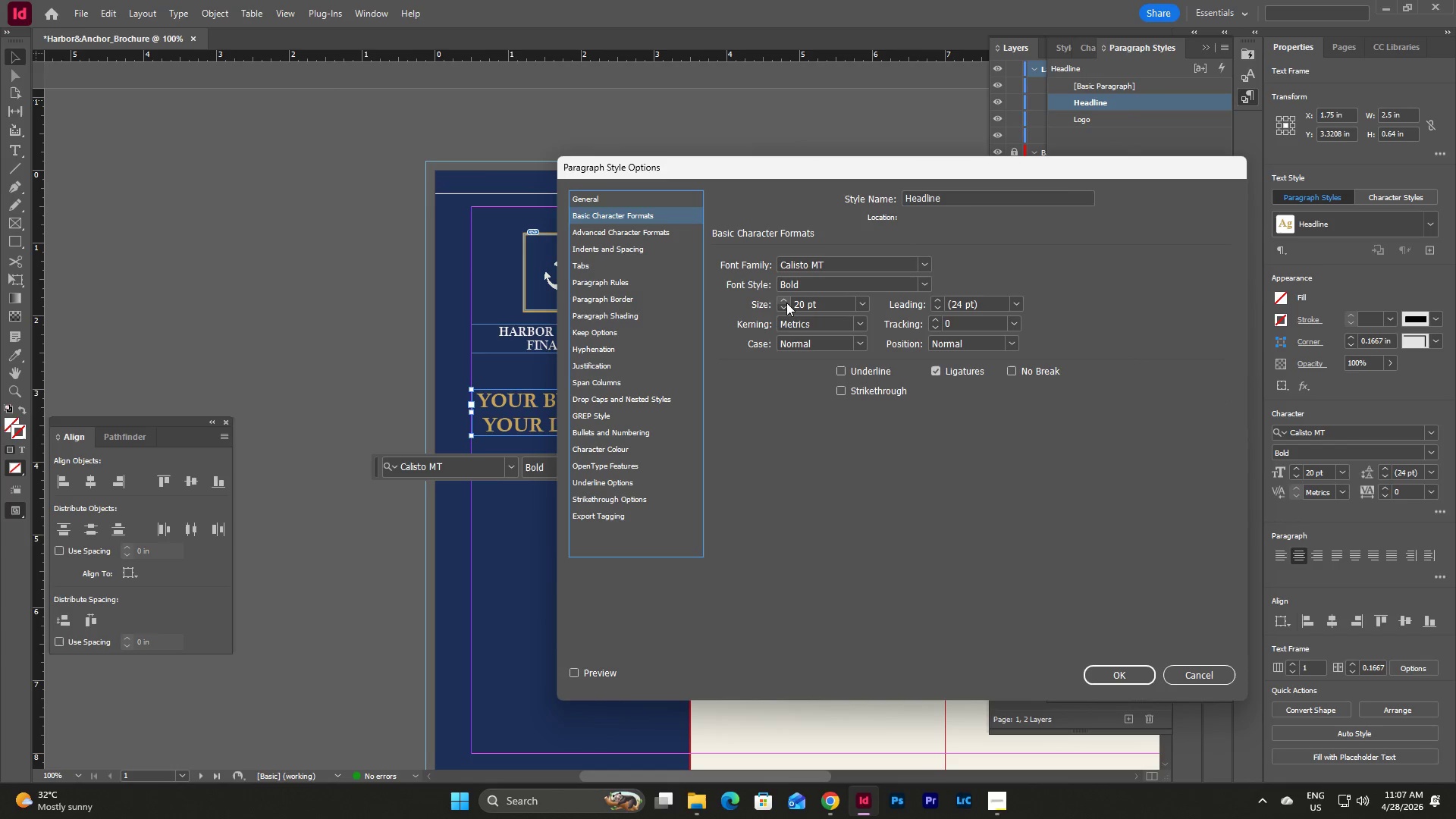 
double_click([786, 302])
 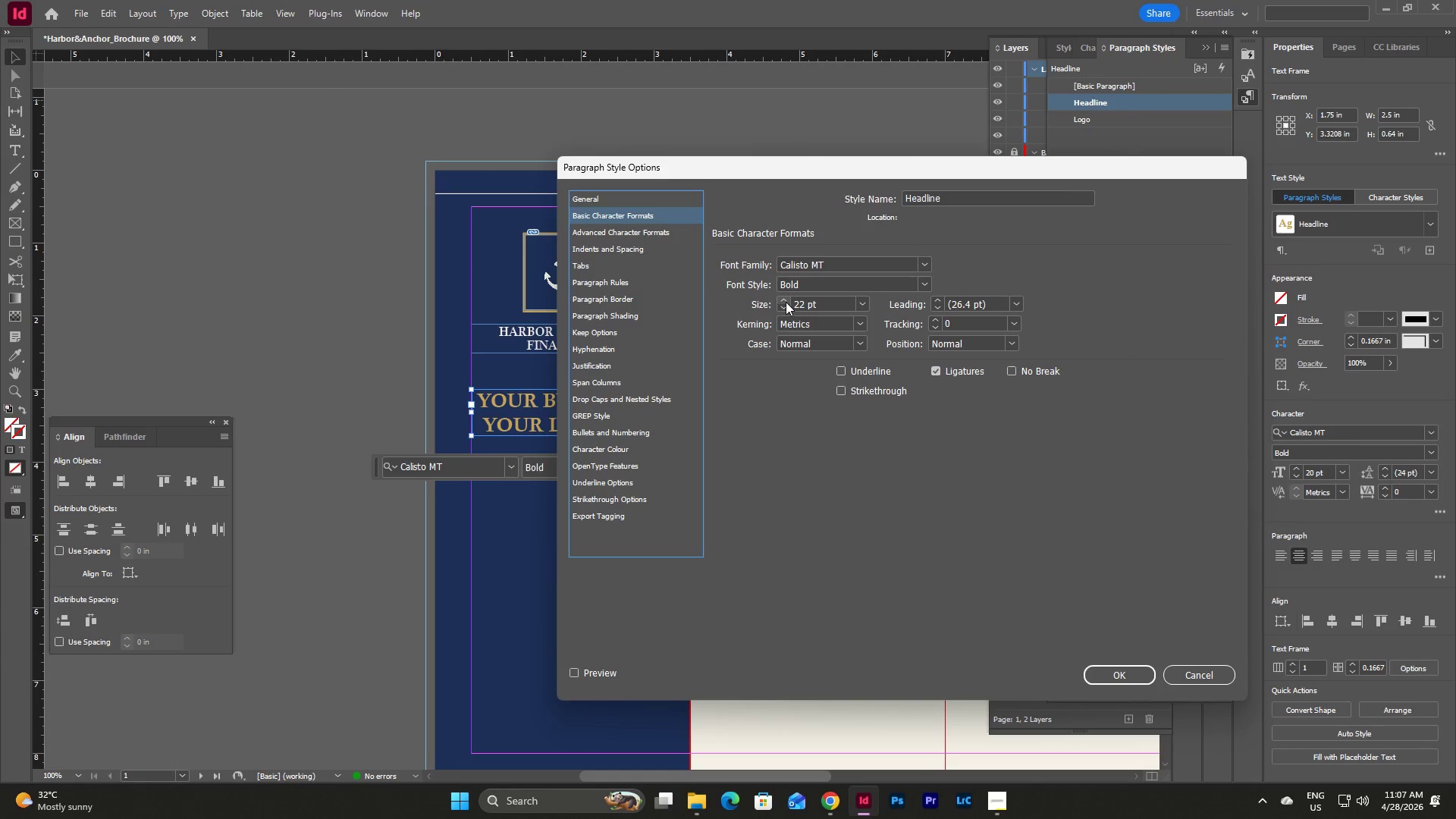 
triple_click([786, 302])
 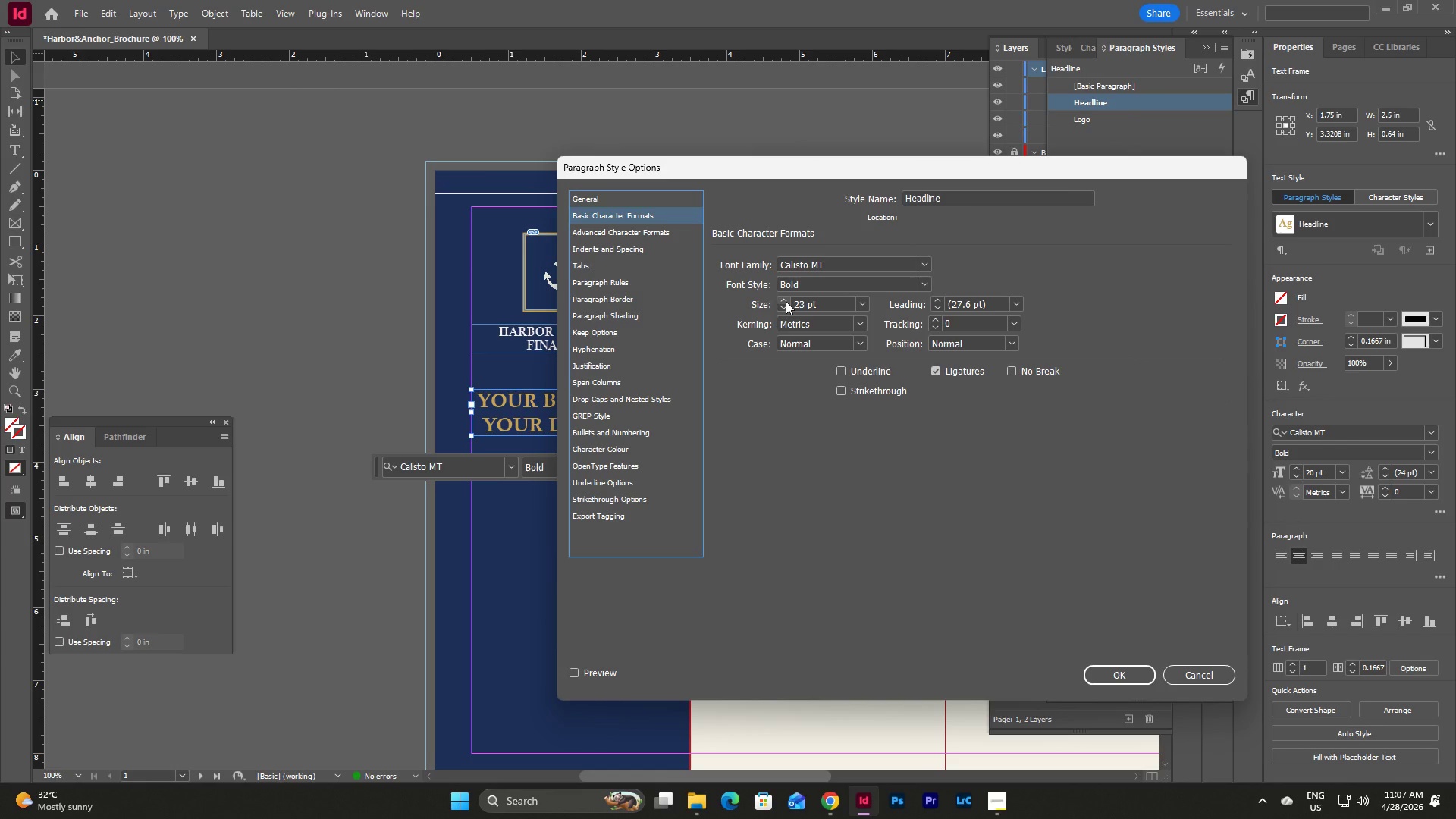 
left_click([786, 301])
 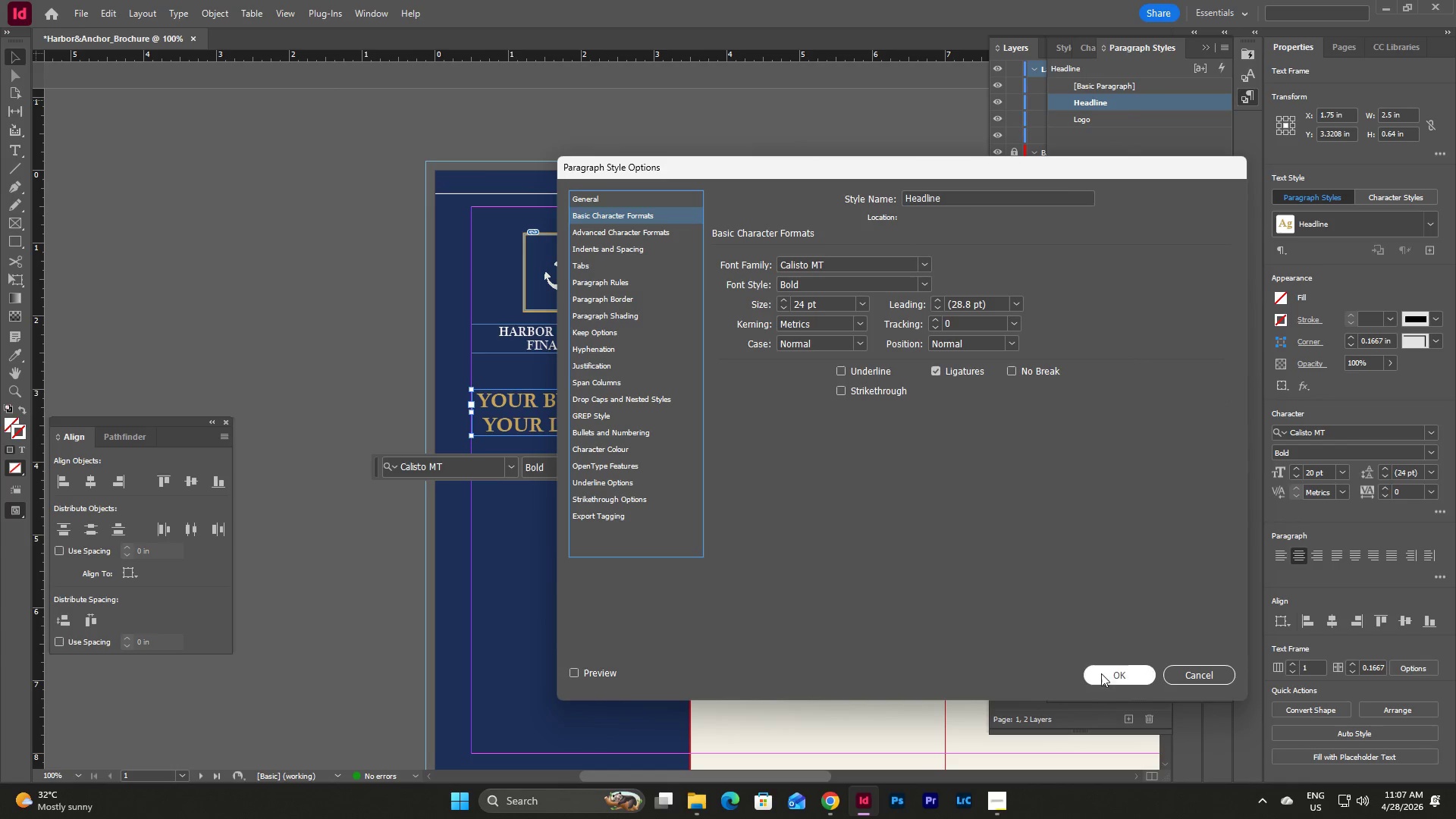 
left_click([1112, 681])
 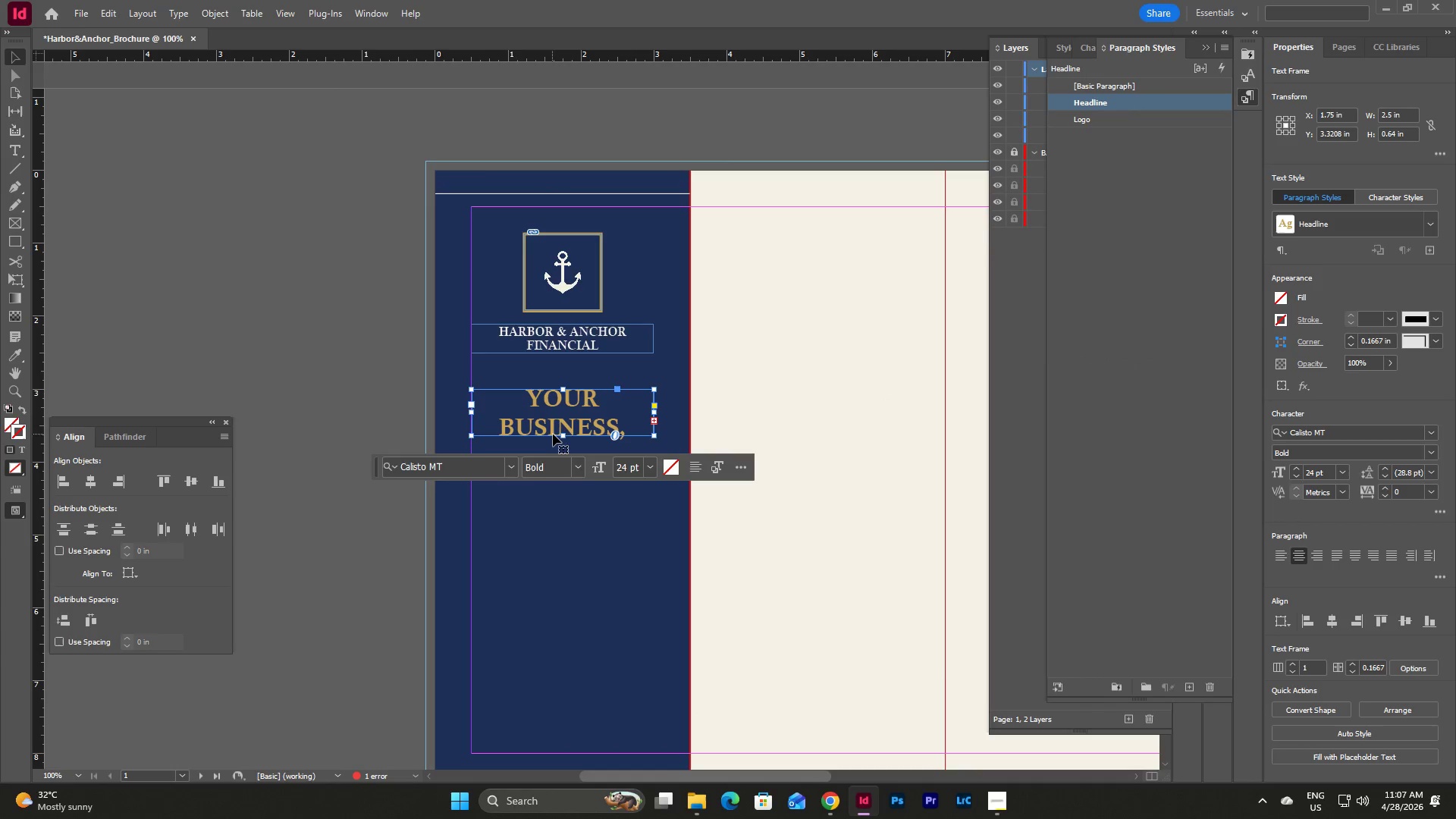 
left_click_drag(start_coordinate=[563, 436], to_coordinate=[566, 512])
 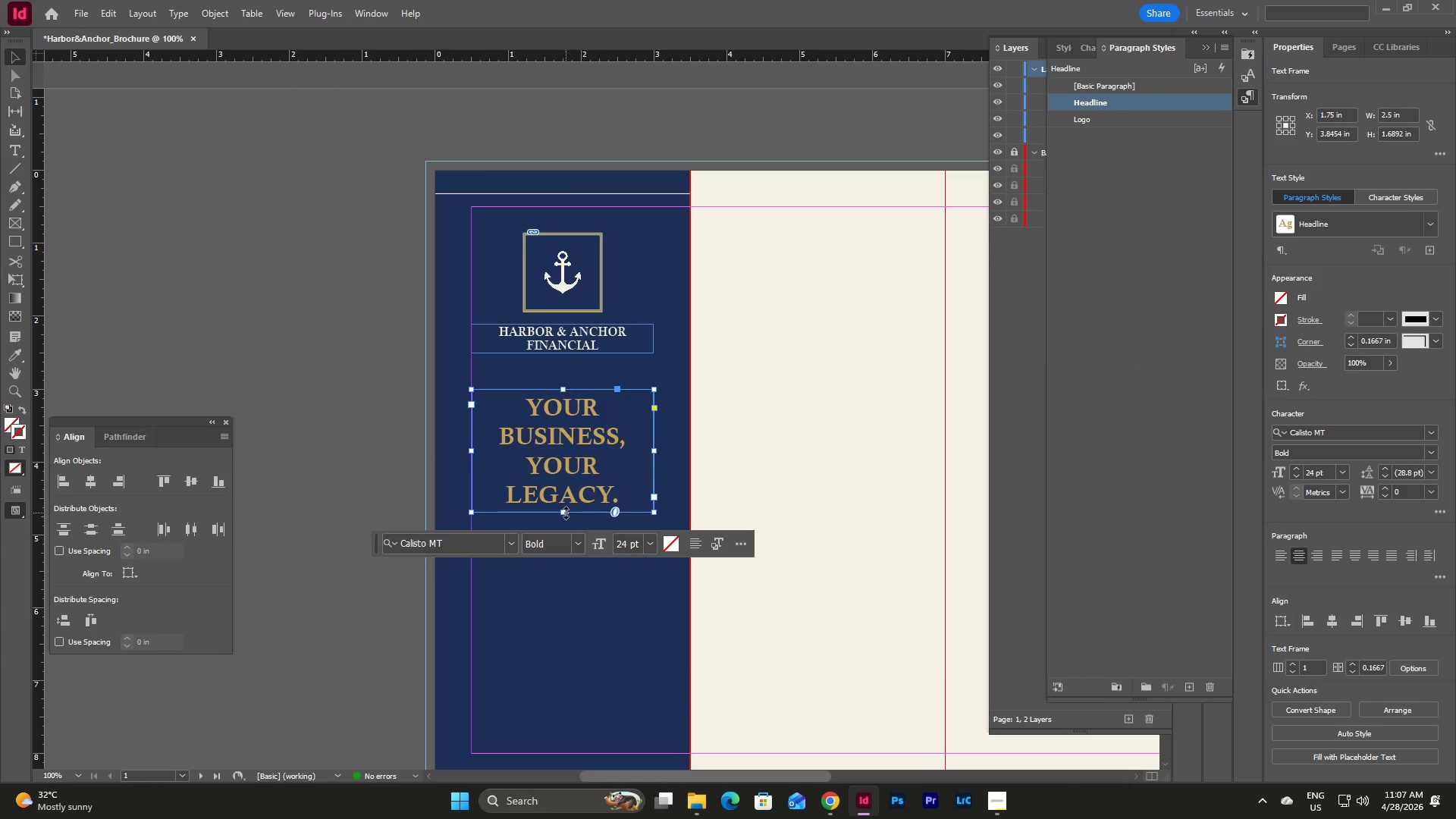 
left_click_drag(start_coordinate=[564, 513], to_coordinate=[565, 516])
 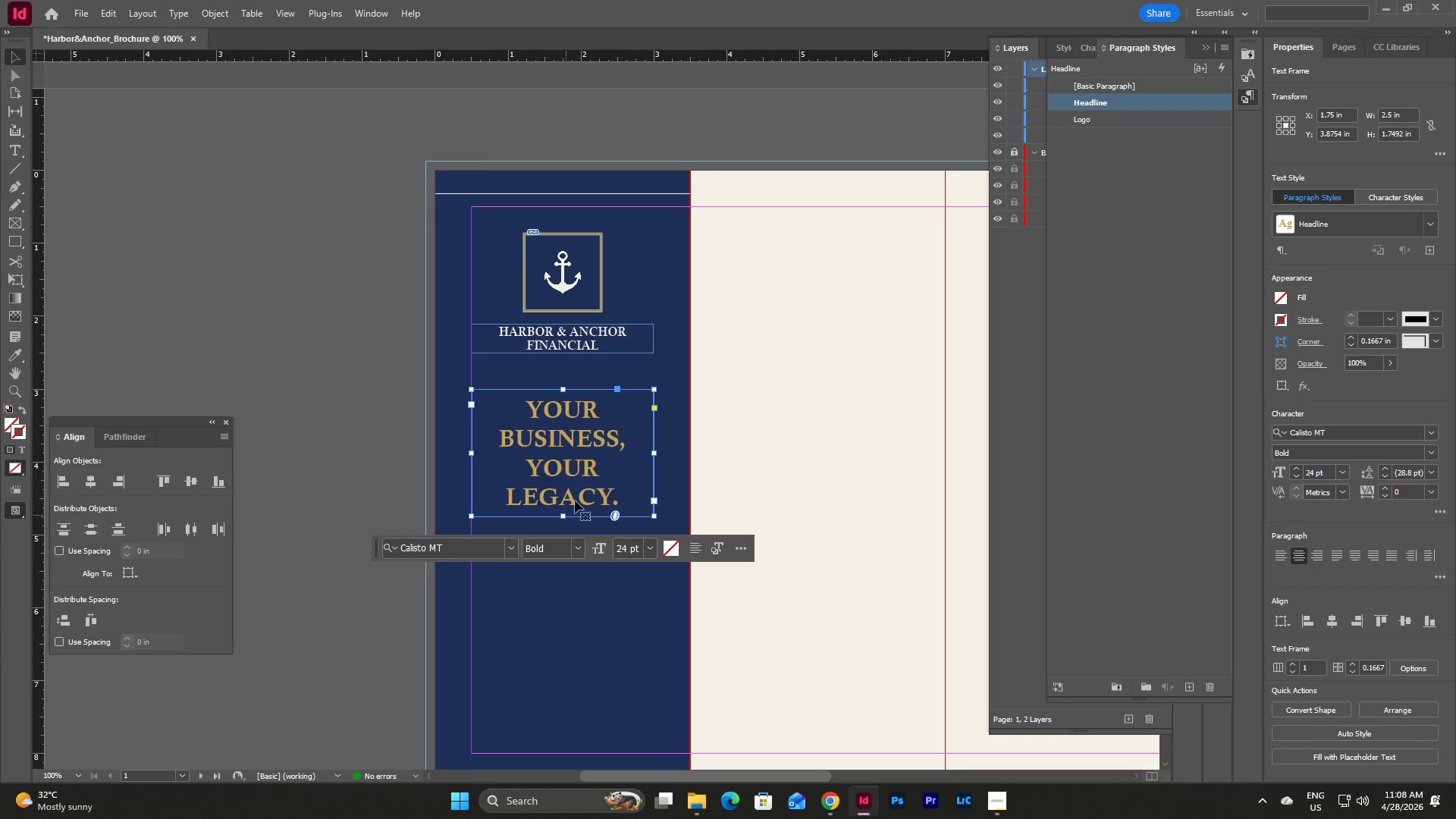 
left_click([353, 369])
 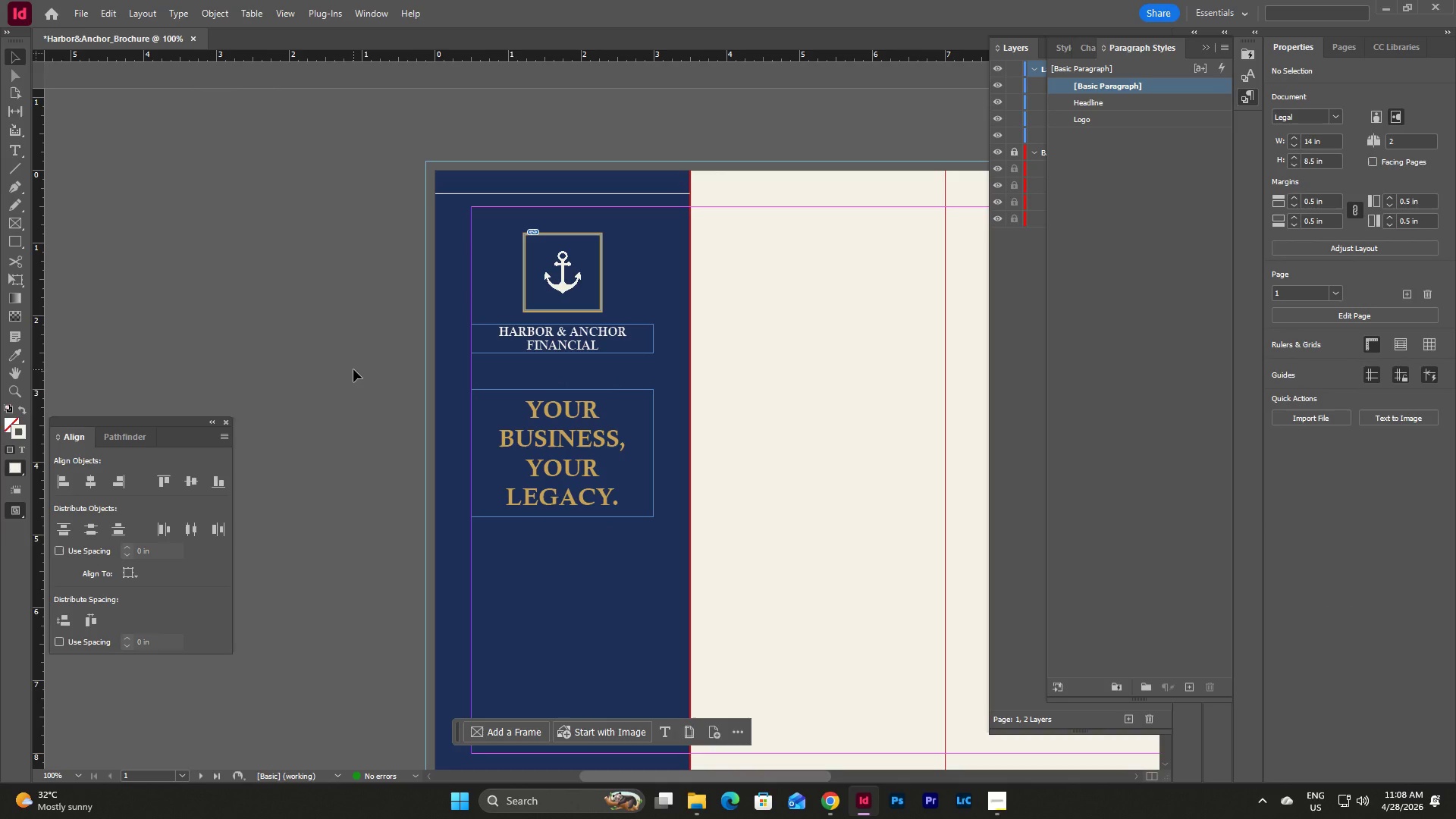 
key(W)
 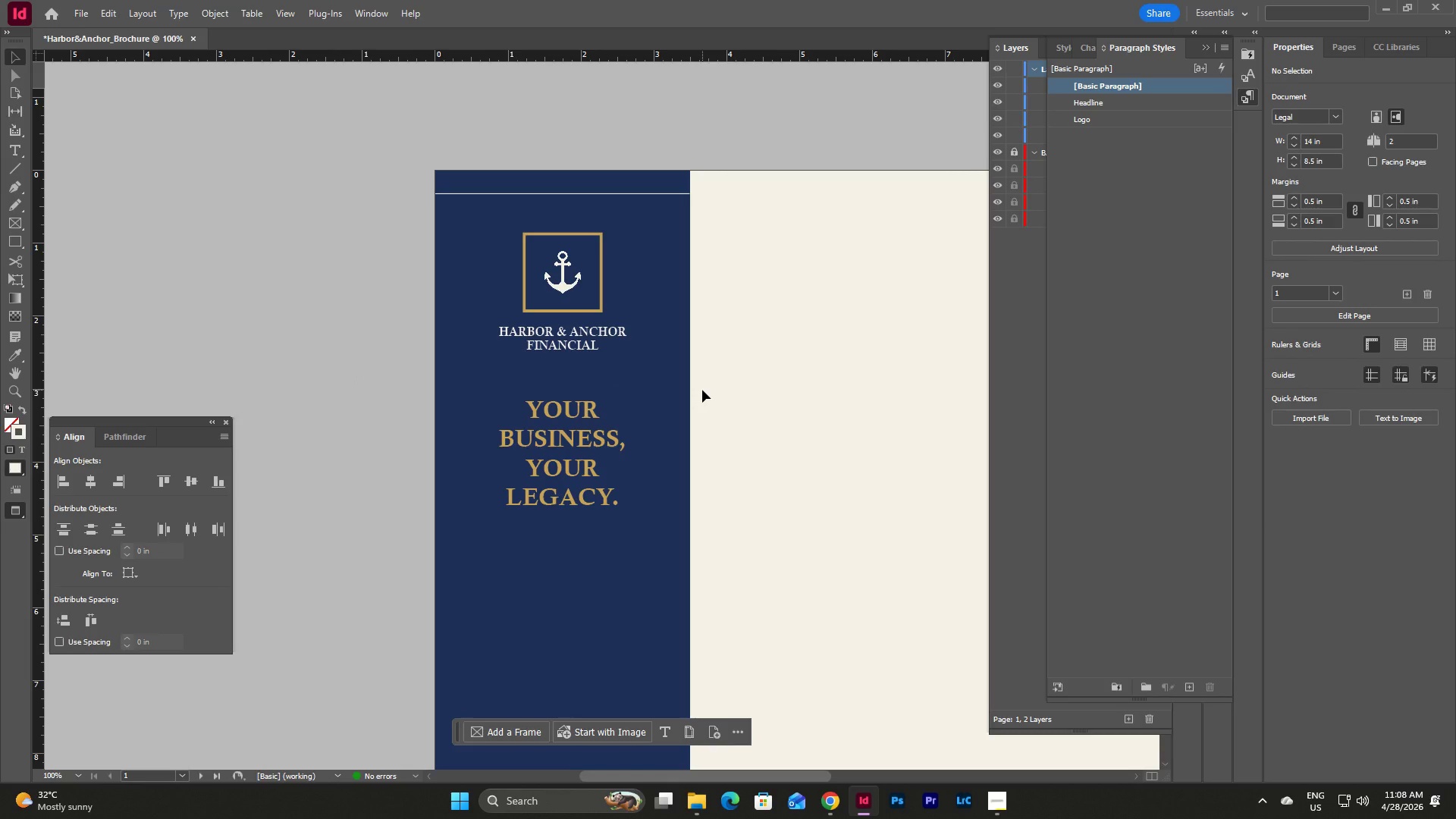 
wait(6.62)
 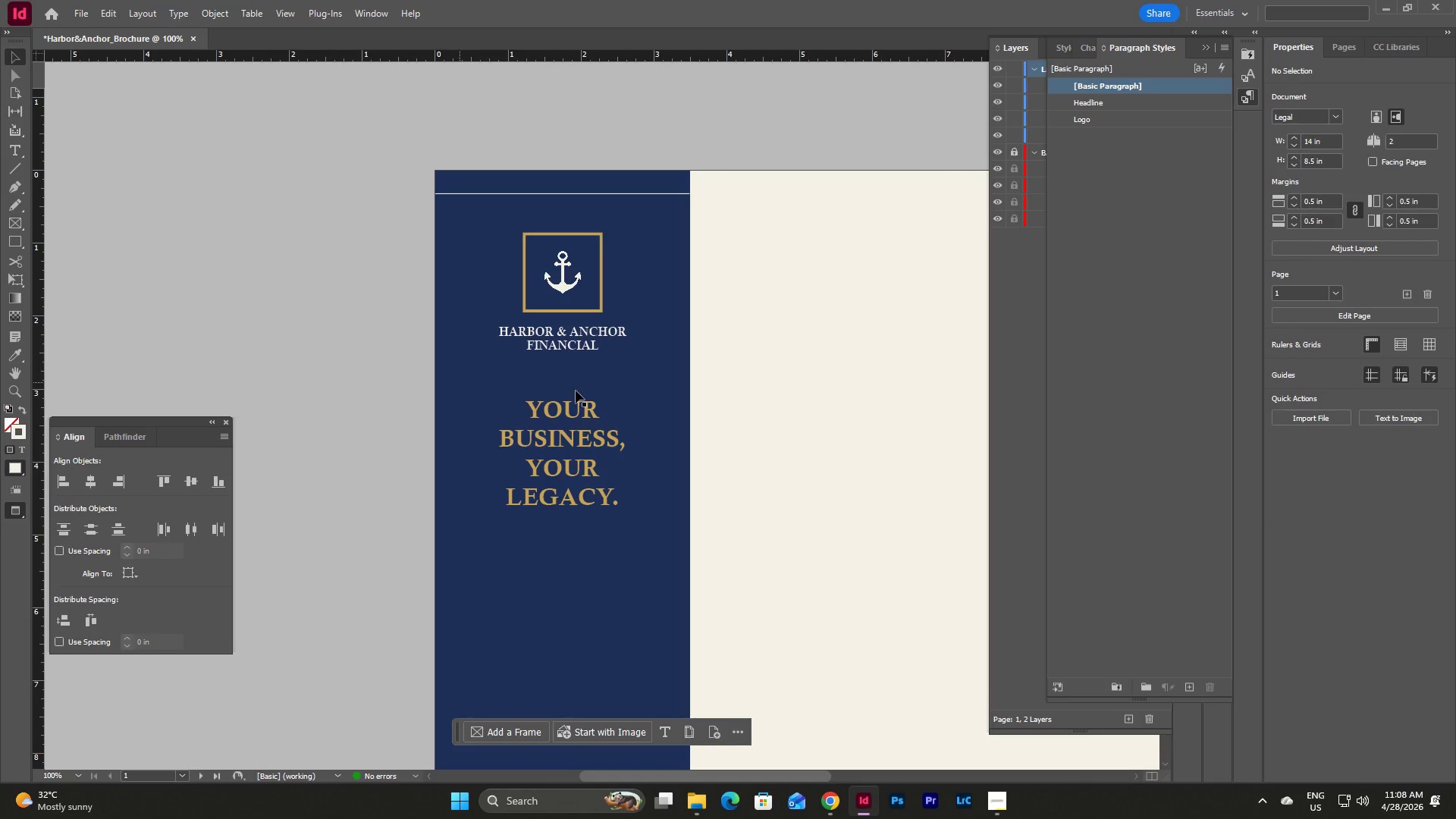 
scroll: coordinate [679, 403], scroll_direction: up, amount: 2.0
 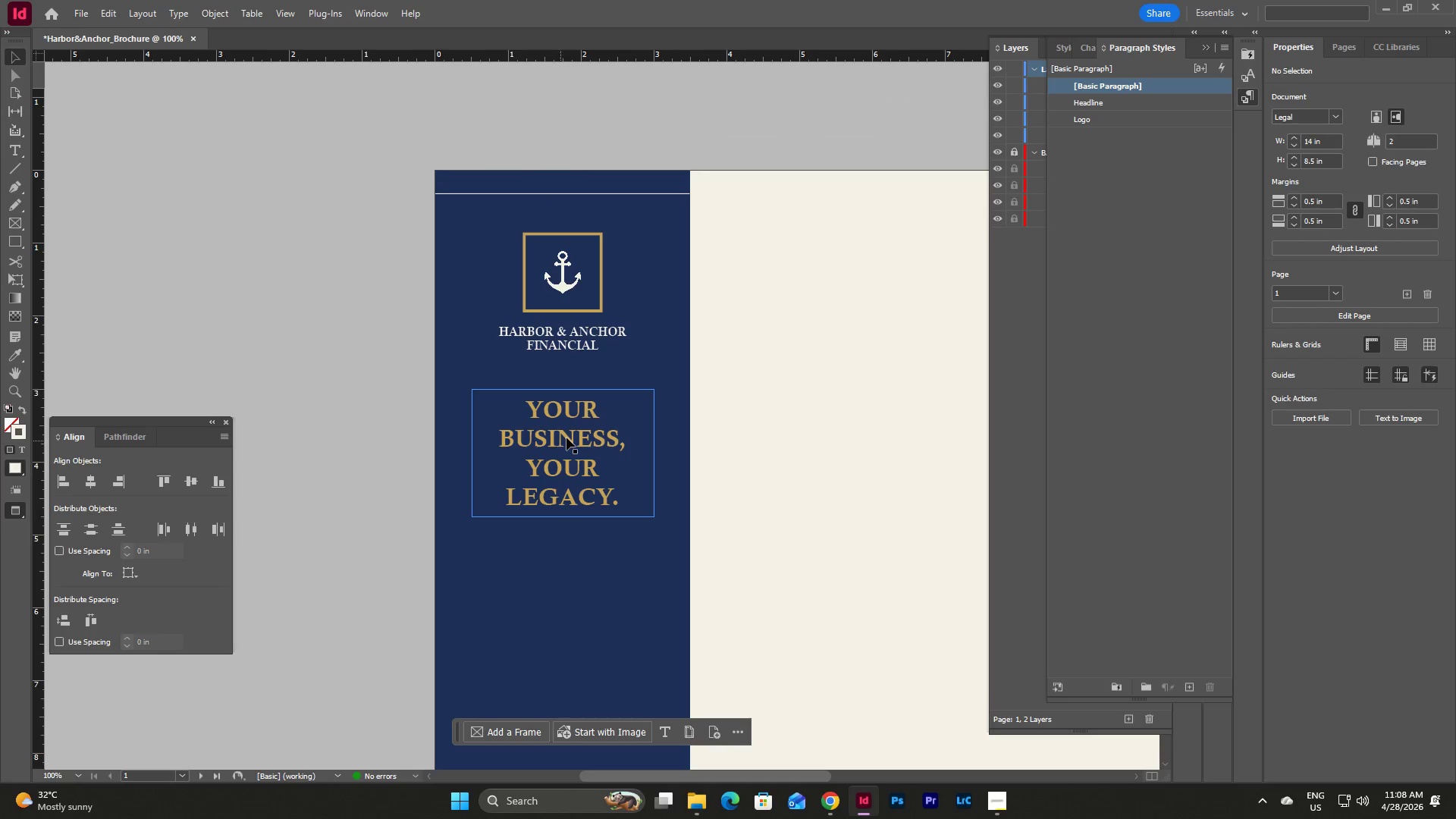 
key(W)
 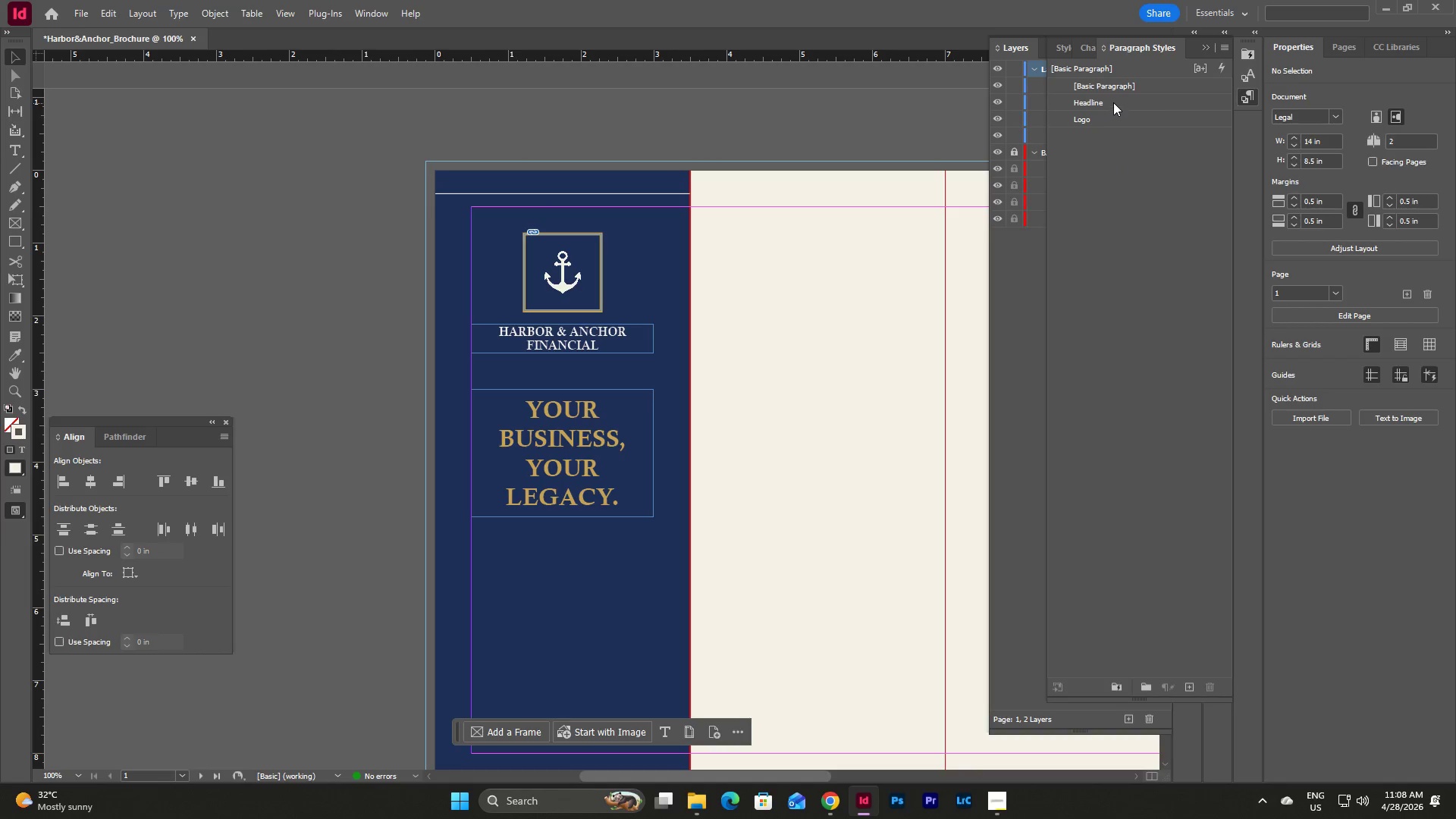 
left_click([1116, 115])
 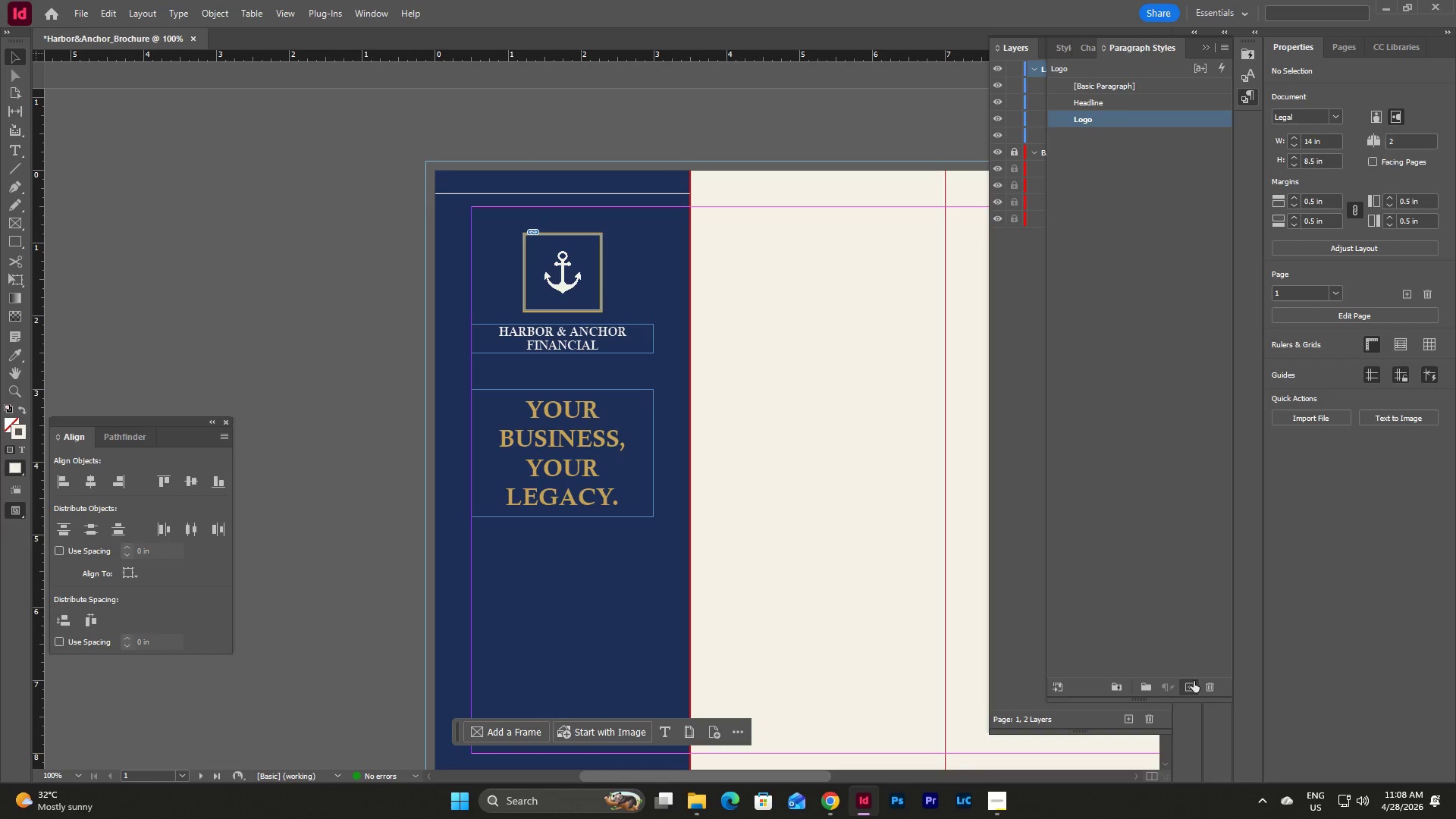 
left_click([1185, 240])
 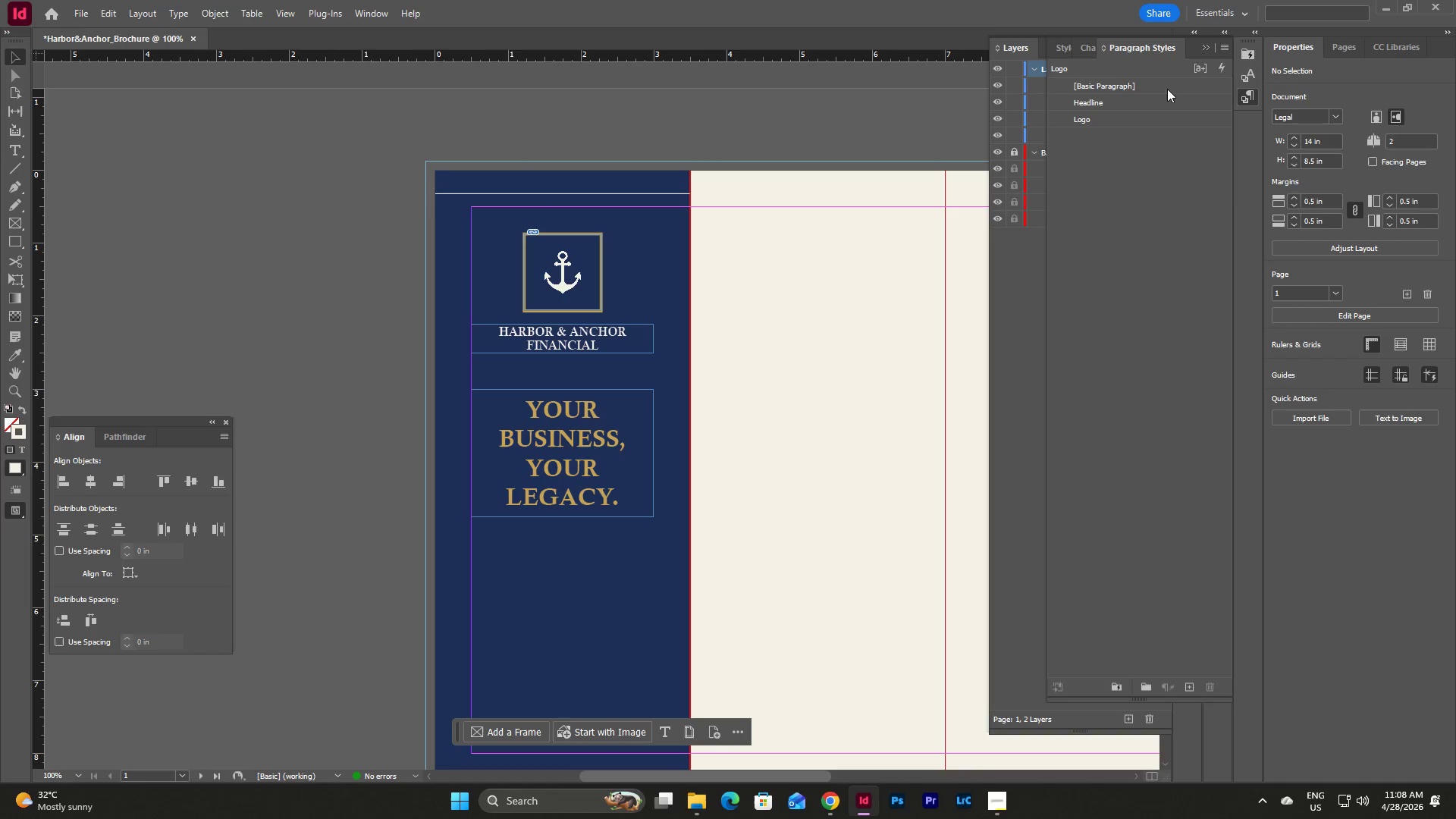 
left_click([1167, 82])
 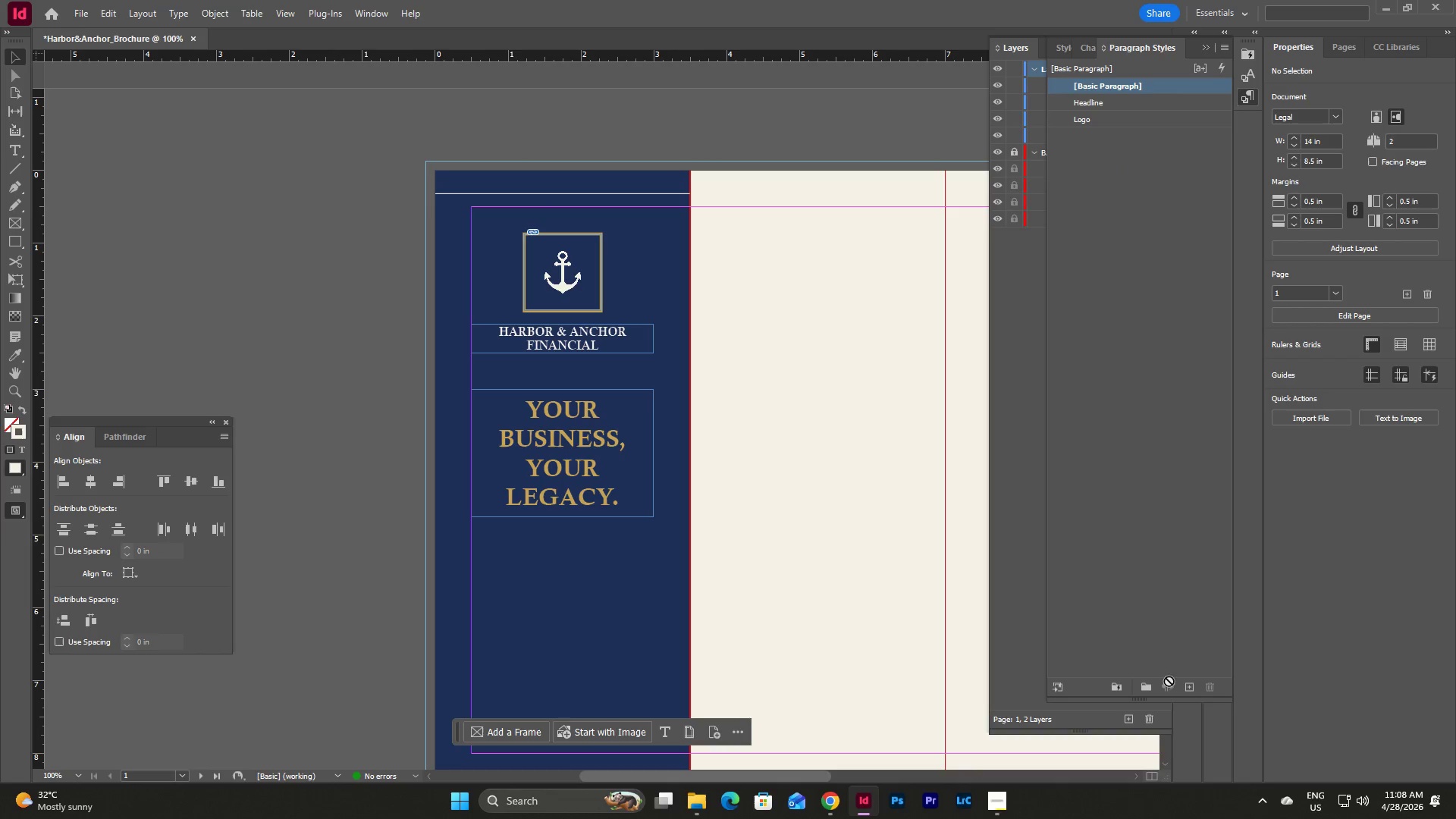 
left_click([1183, 554])
 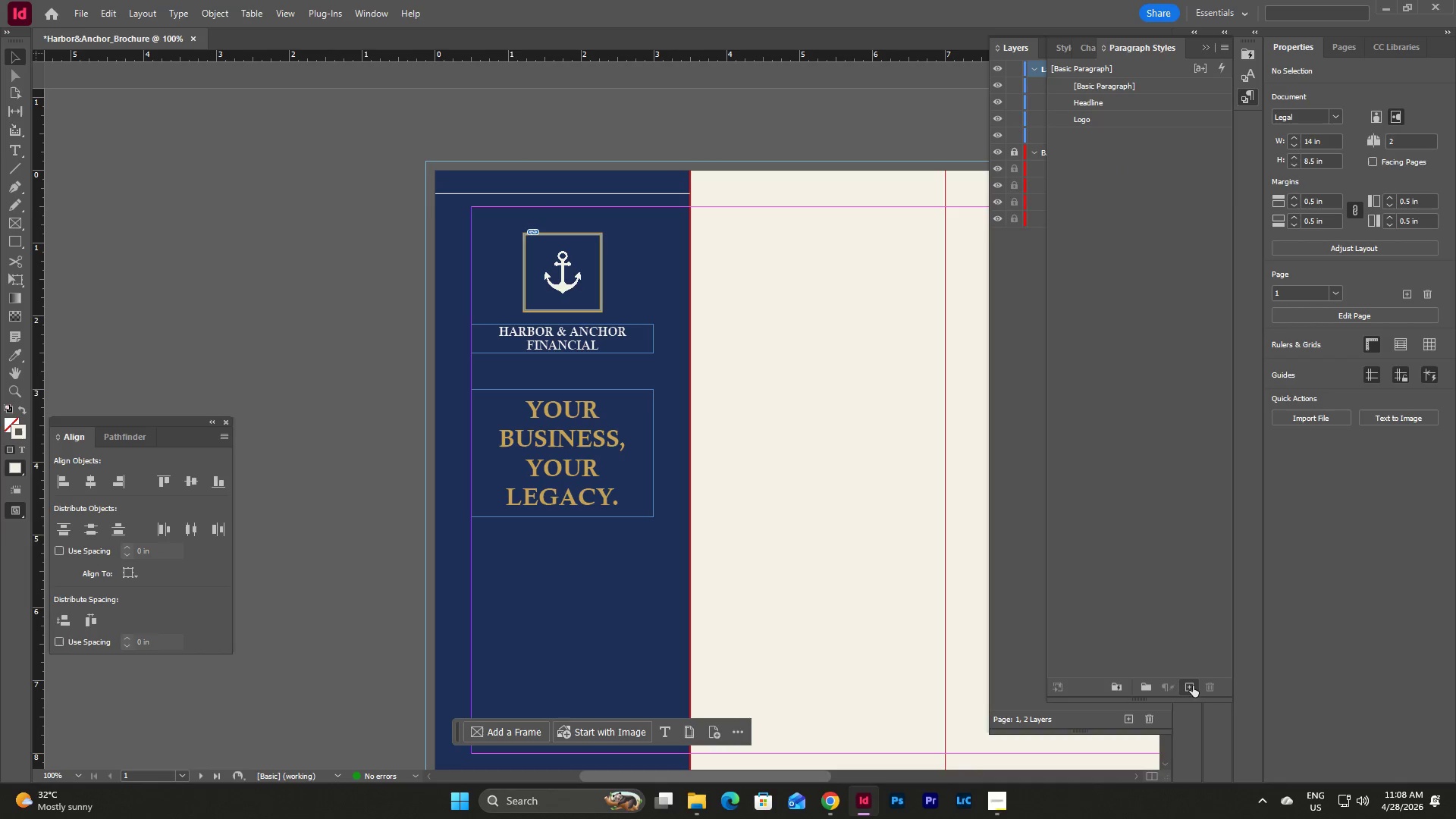 
left_click([1192, 686])
 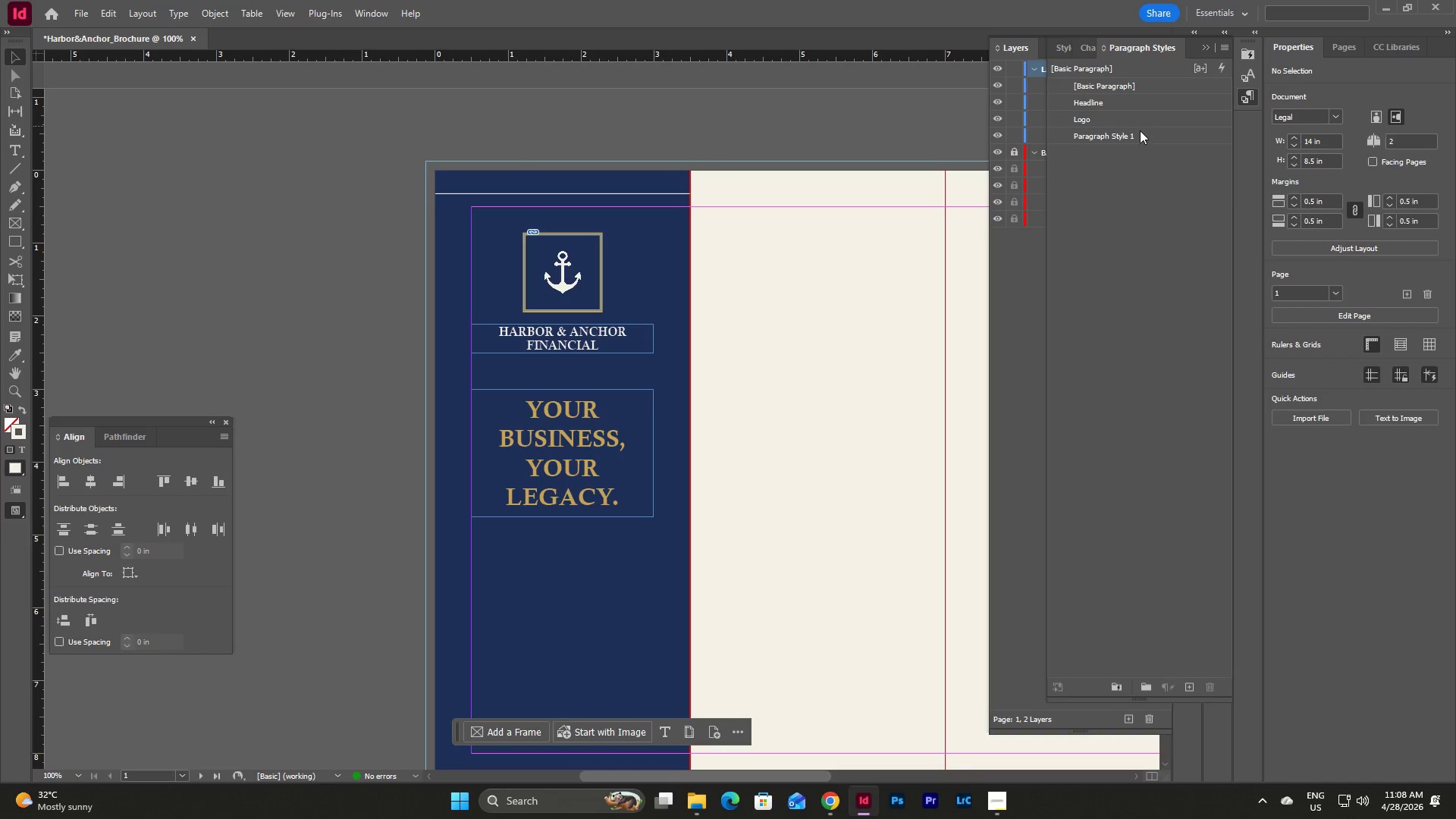 
double_click([1139, 136])
 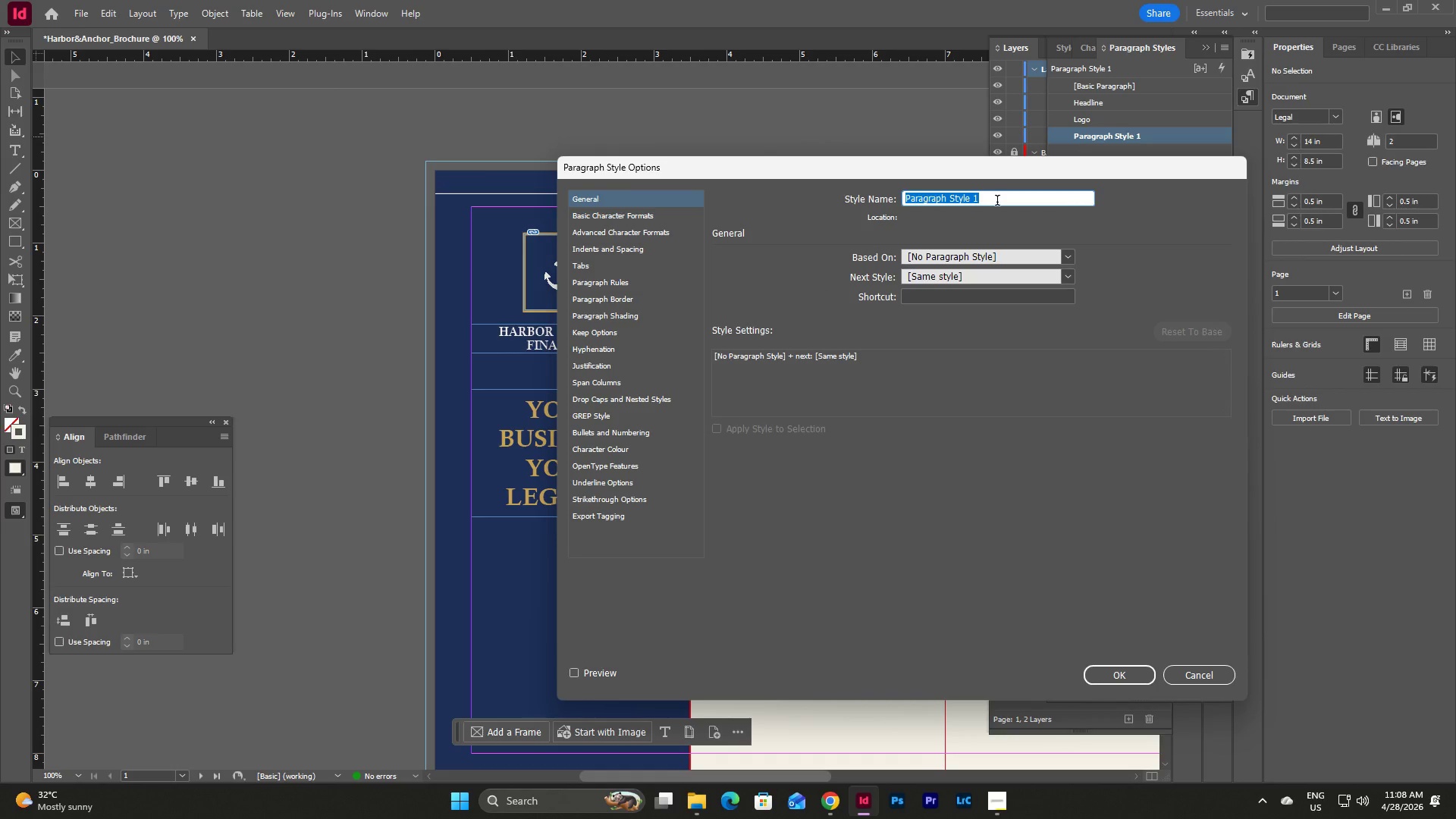 
wait(5.64)
 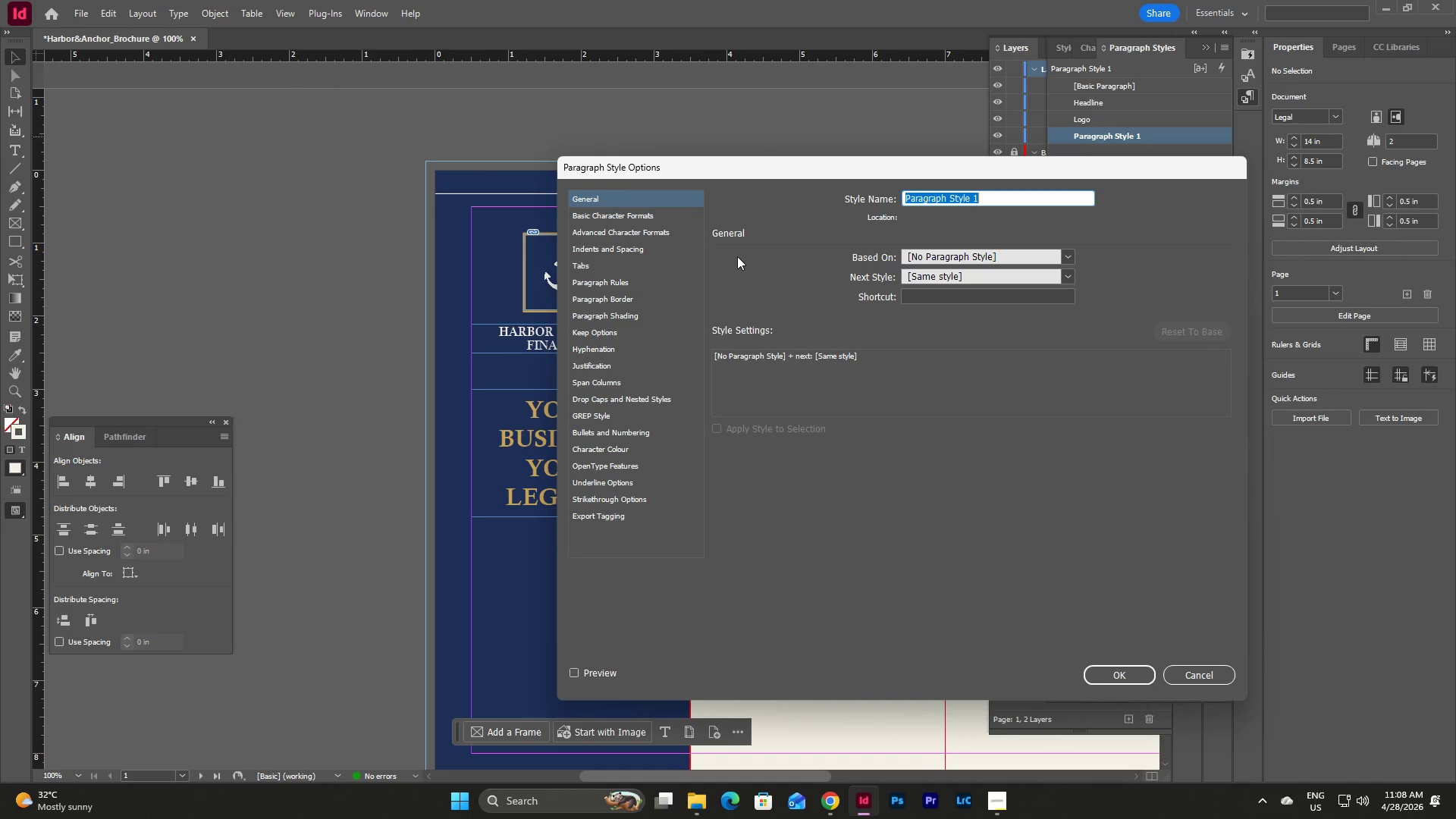 
key(Backspace)
 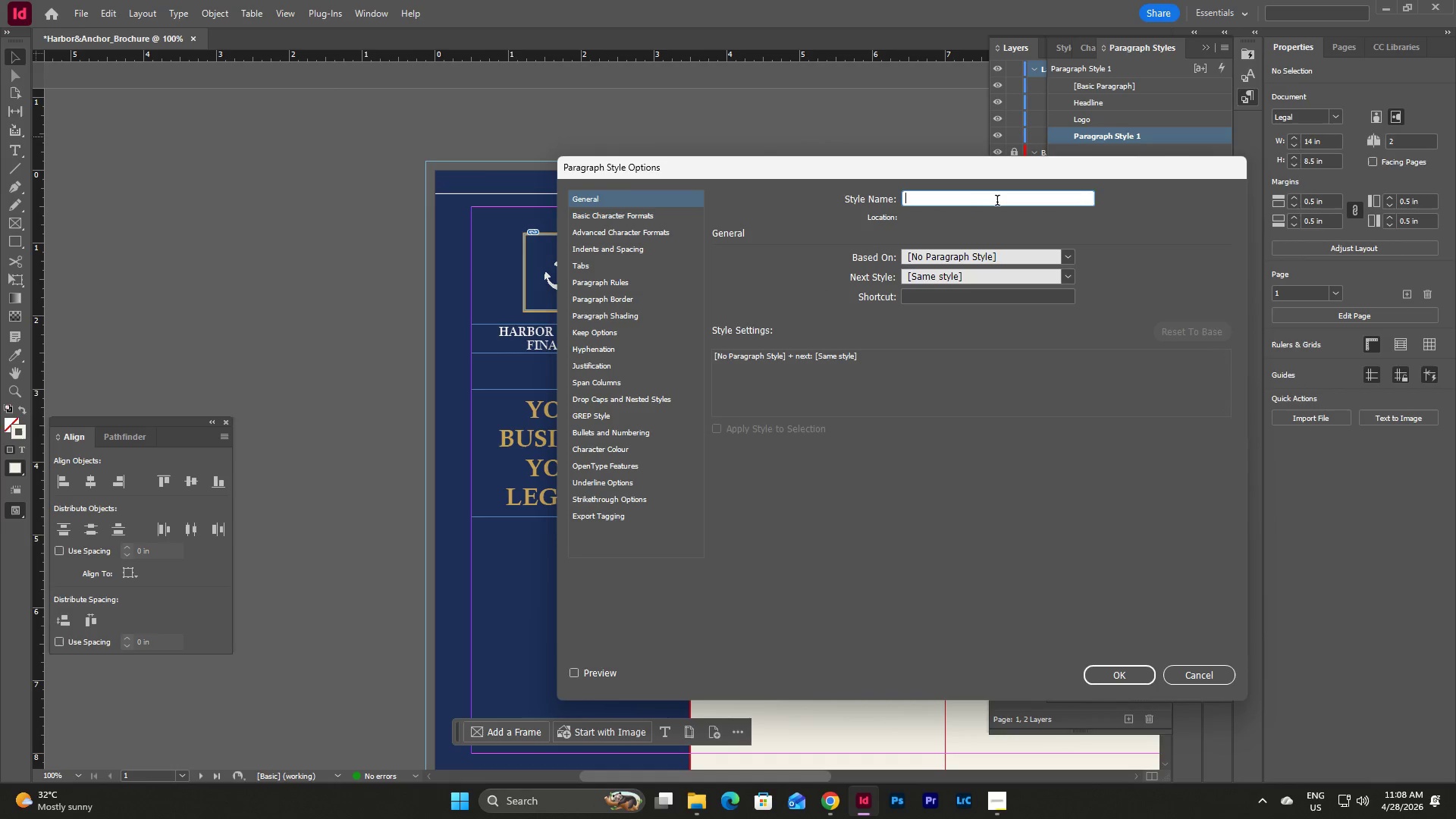 
type(Subtitle)
 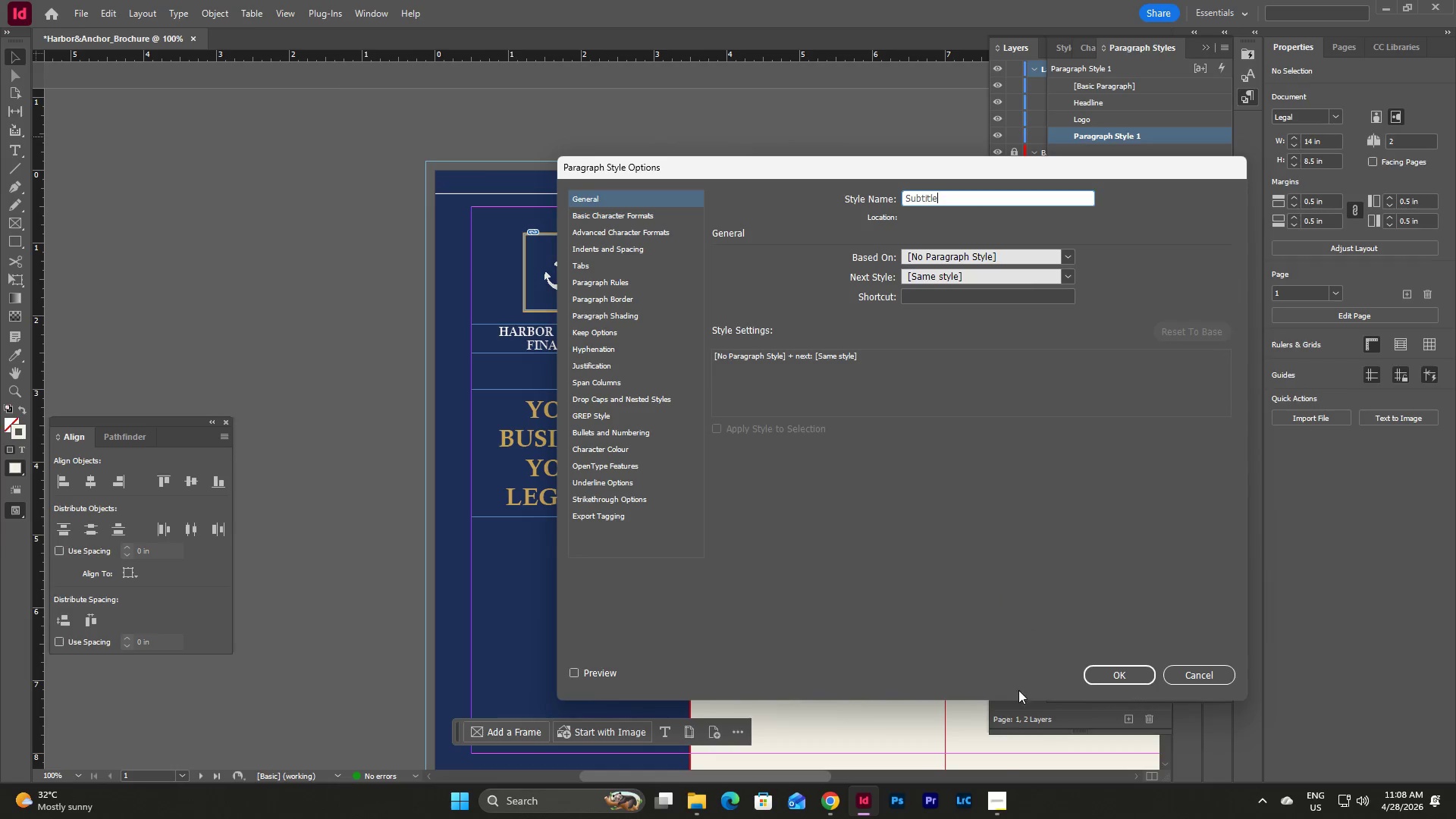 
left_click([998, 816])